 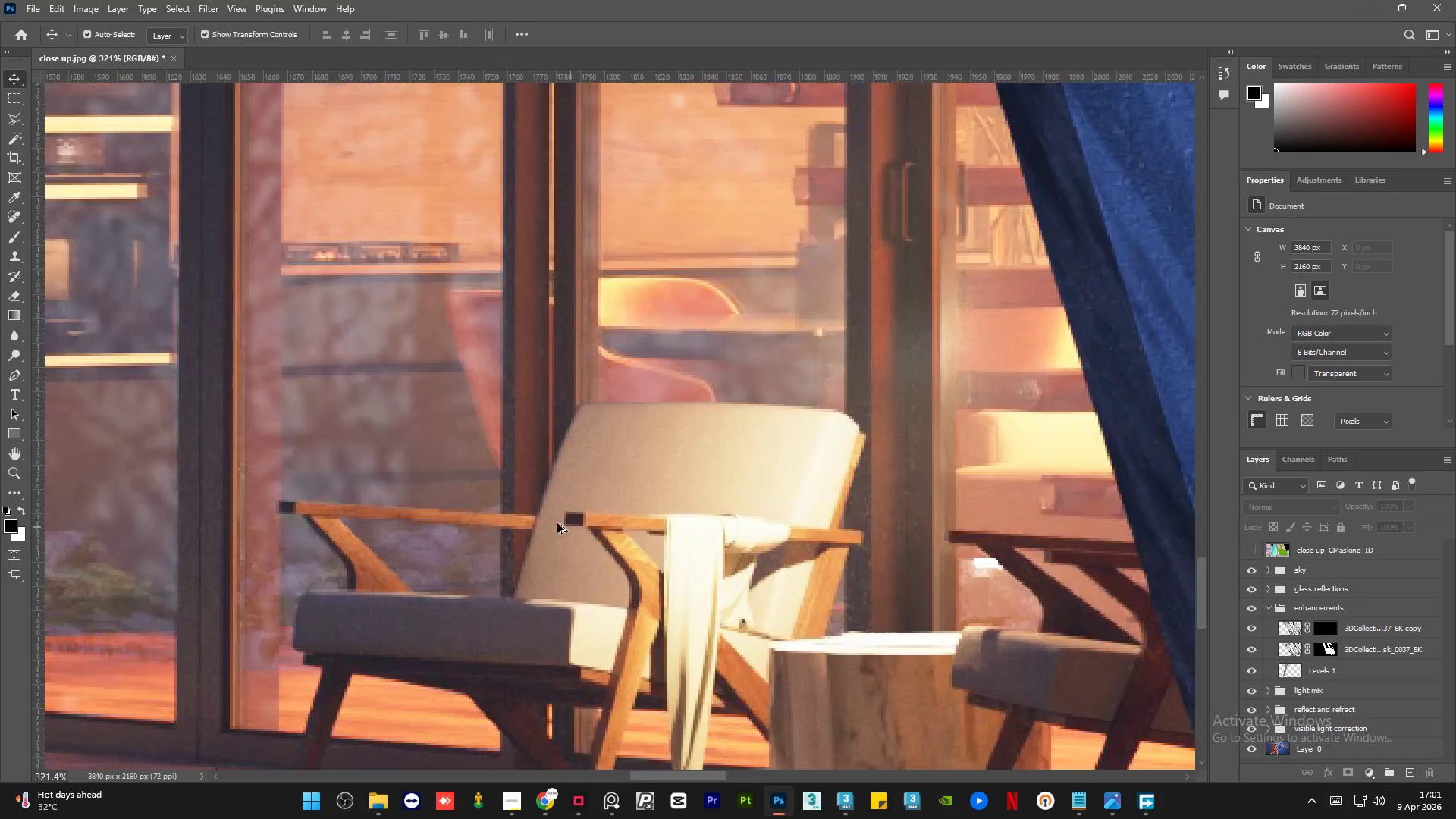 
hold_key(key=AltLeft, duration=0.56)
 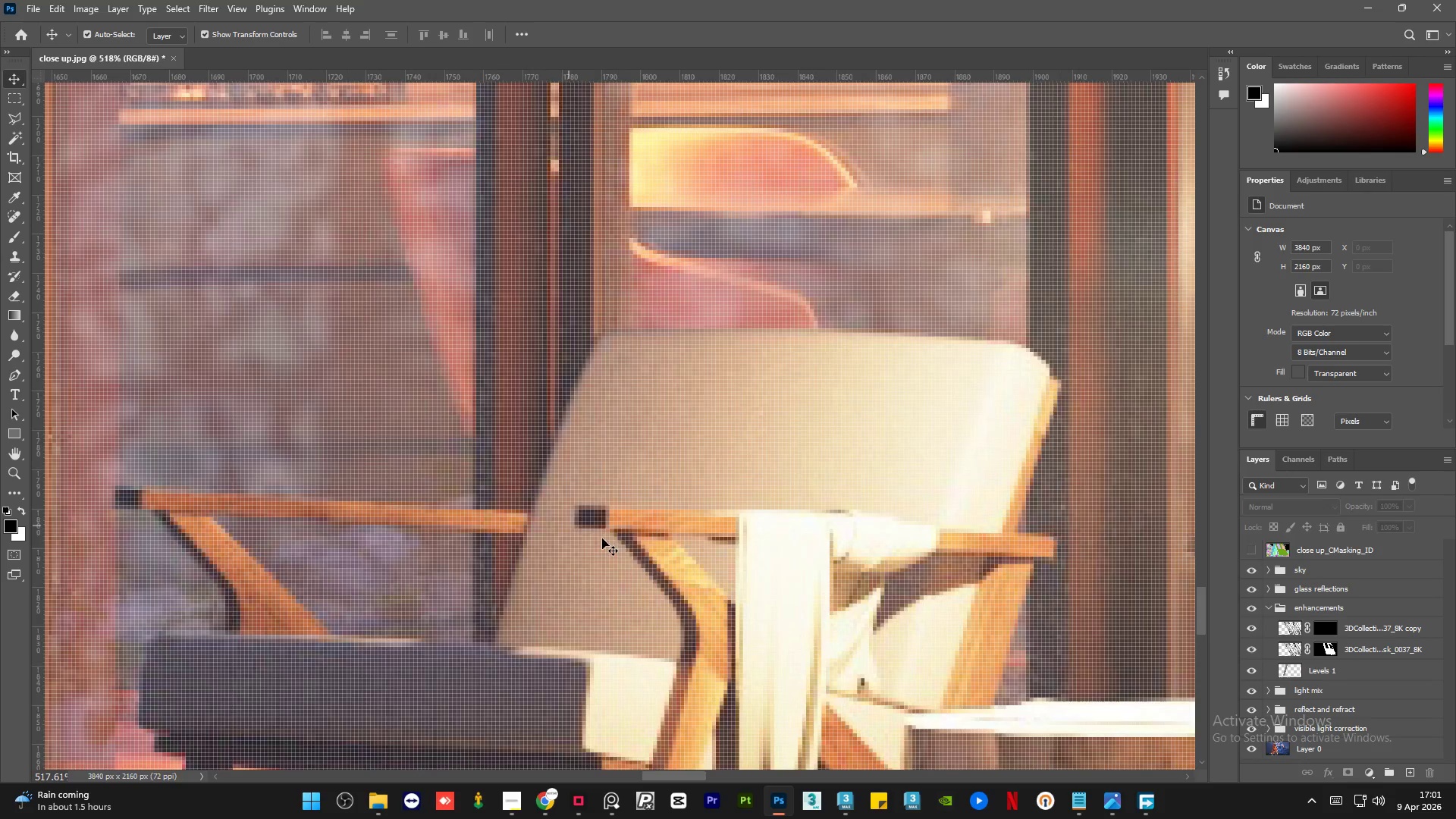 
hold_key(key=AltLeft, duration=1.5)
 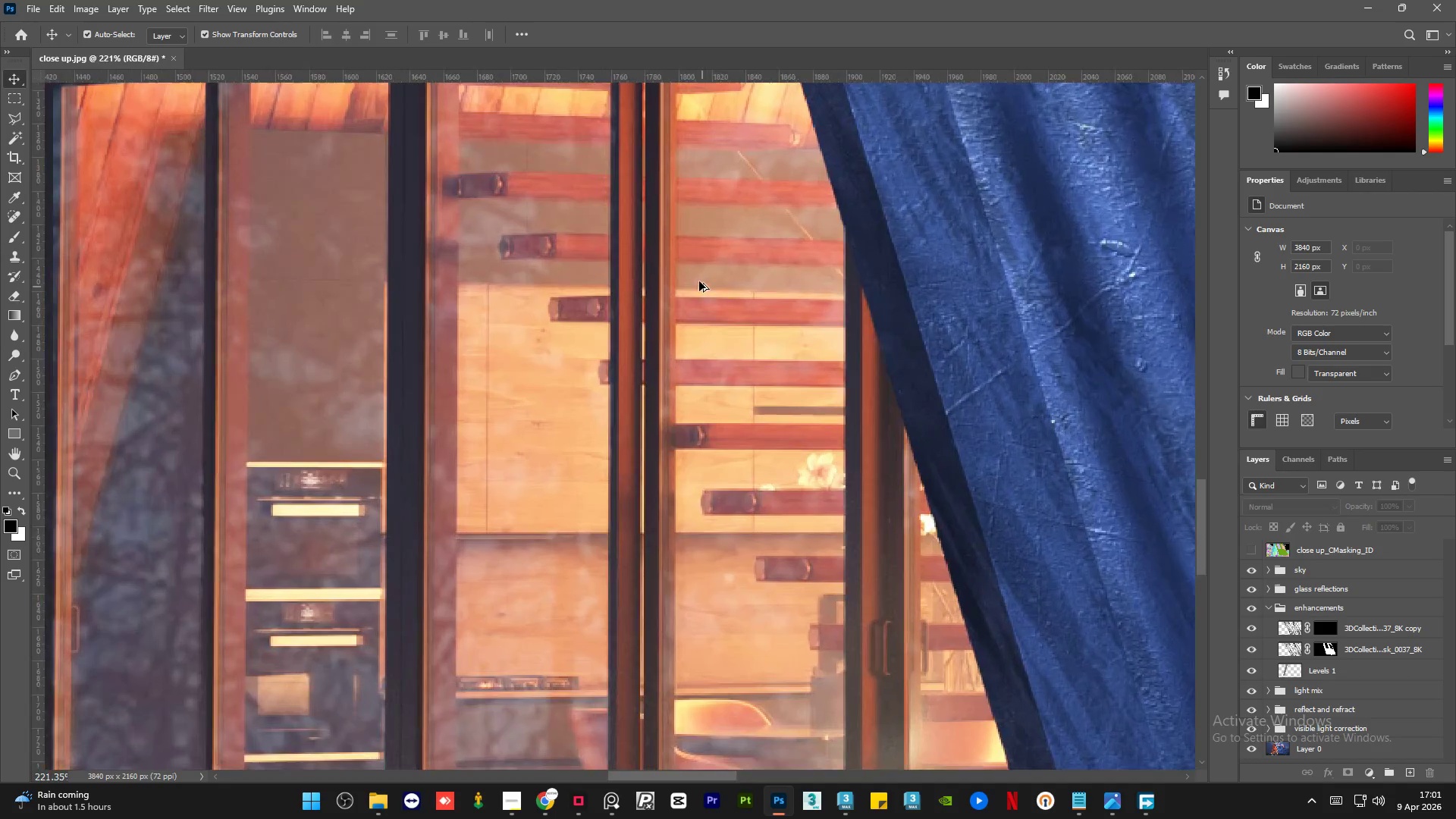 
scroll: coordinate [544, 522], scroll_direction: up, amount: 3.0
 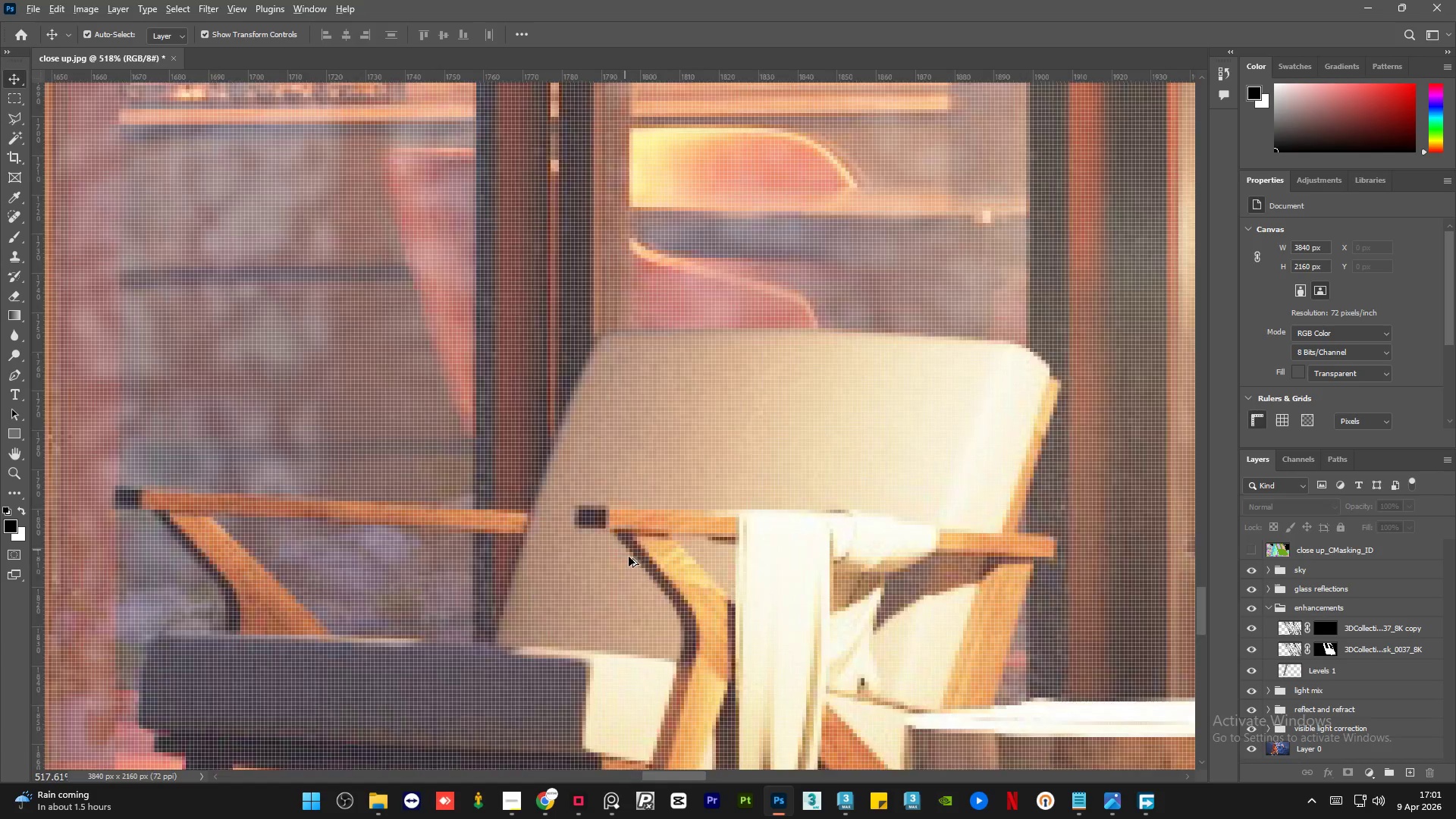 
scroll: coordinate [635, 570], scroll_direction: down, amount: 5.0
 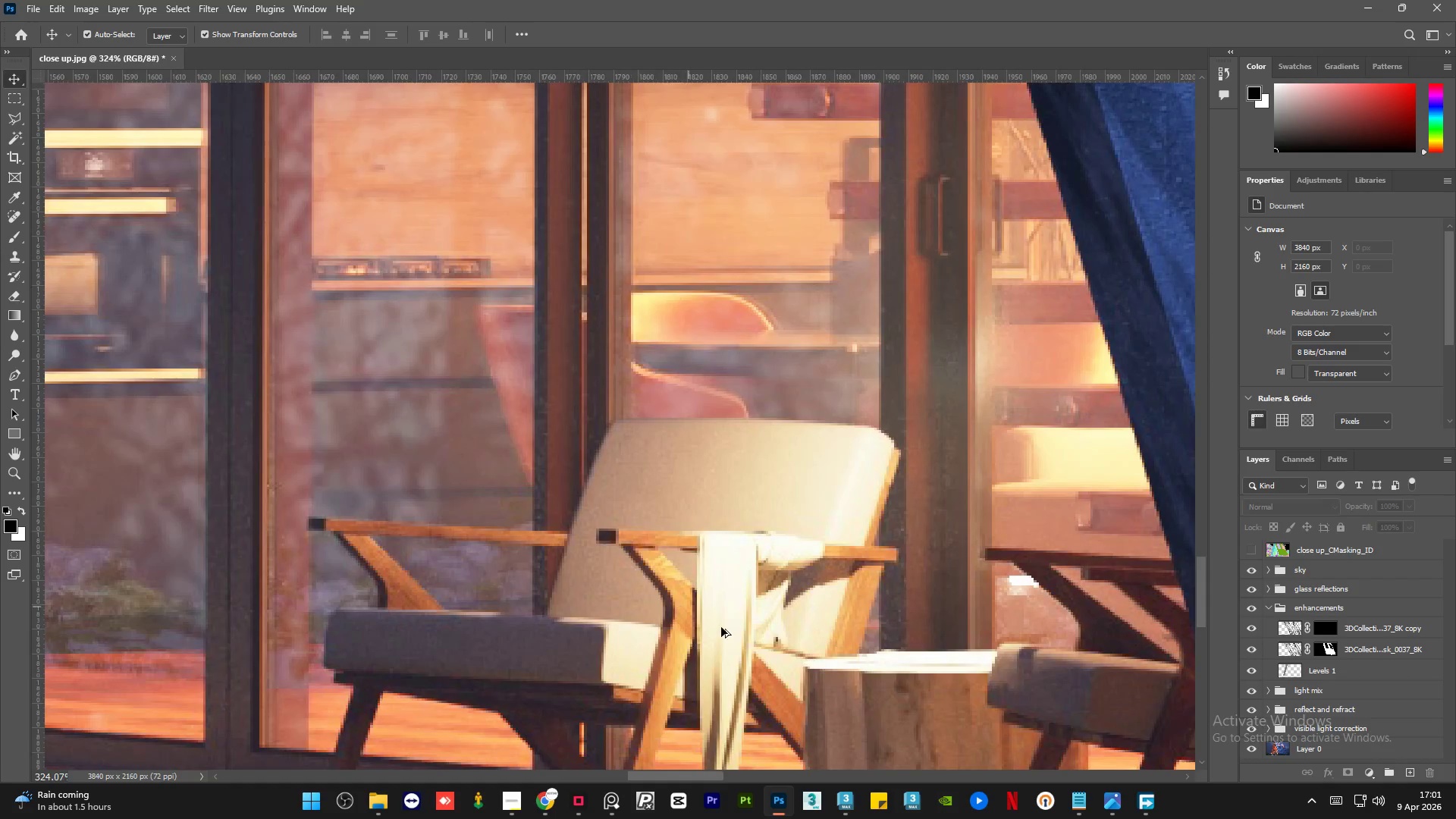 
hold_key(key=AltLeft, duration=1.51)
scroll: coordinate [703, 306], scroll_direction: down, amount: 4.0
 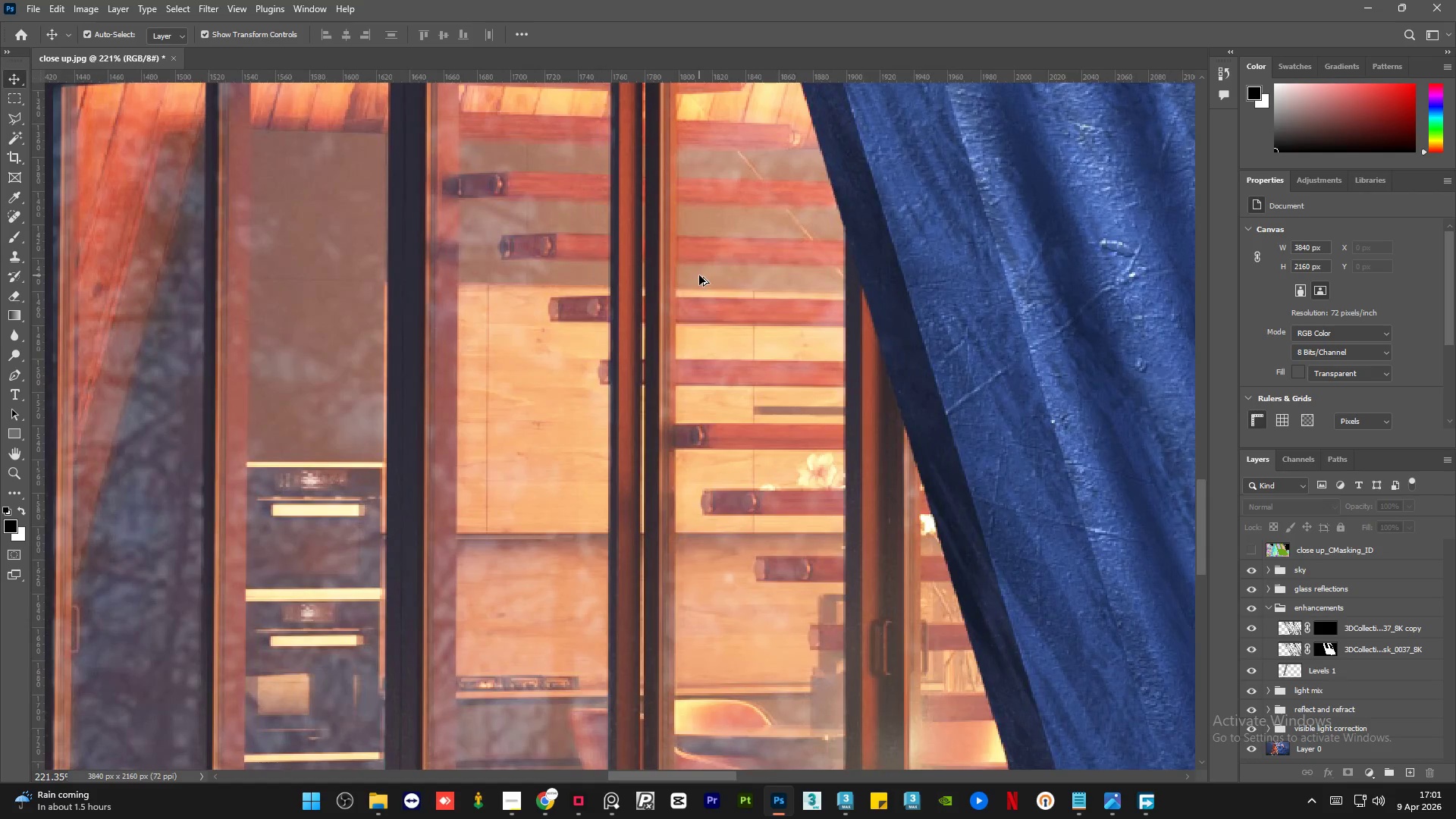 
key(Alt+AltLeft)
 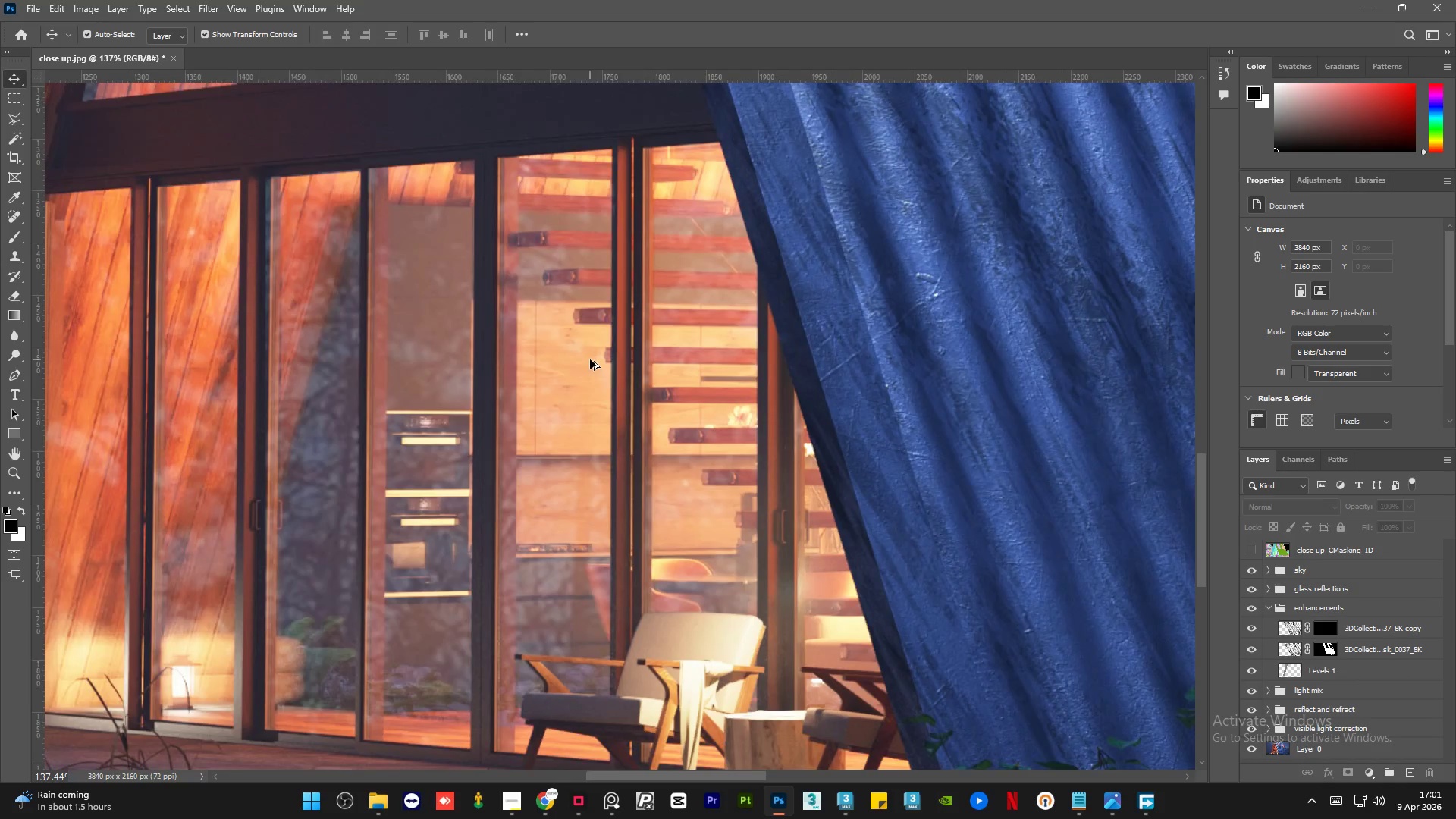 
key(Alt+AltLeft)
 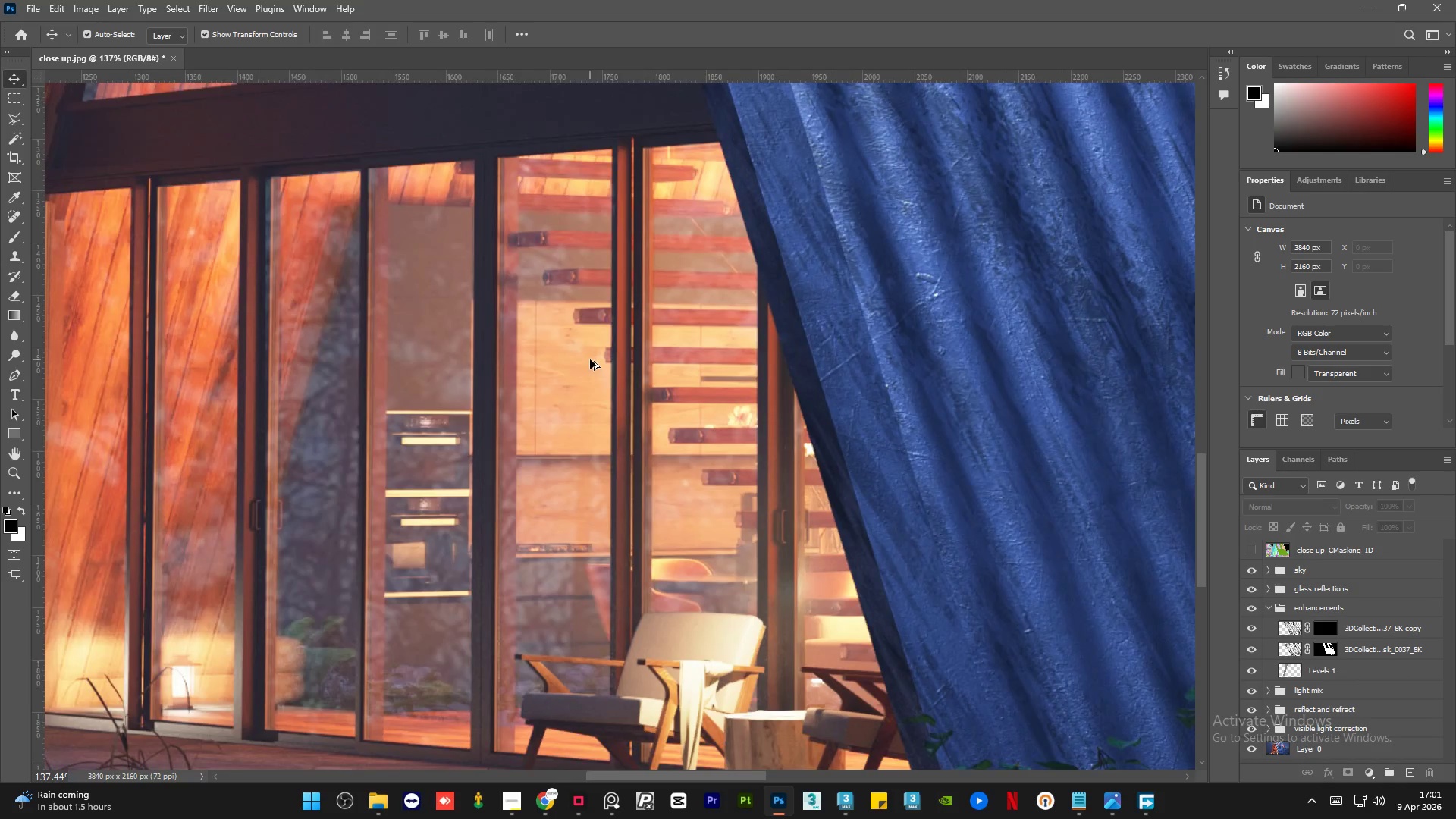 
key(Alt+AltLeft)
 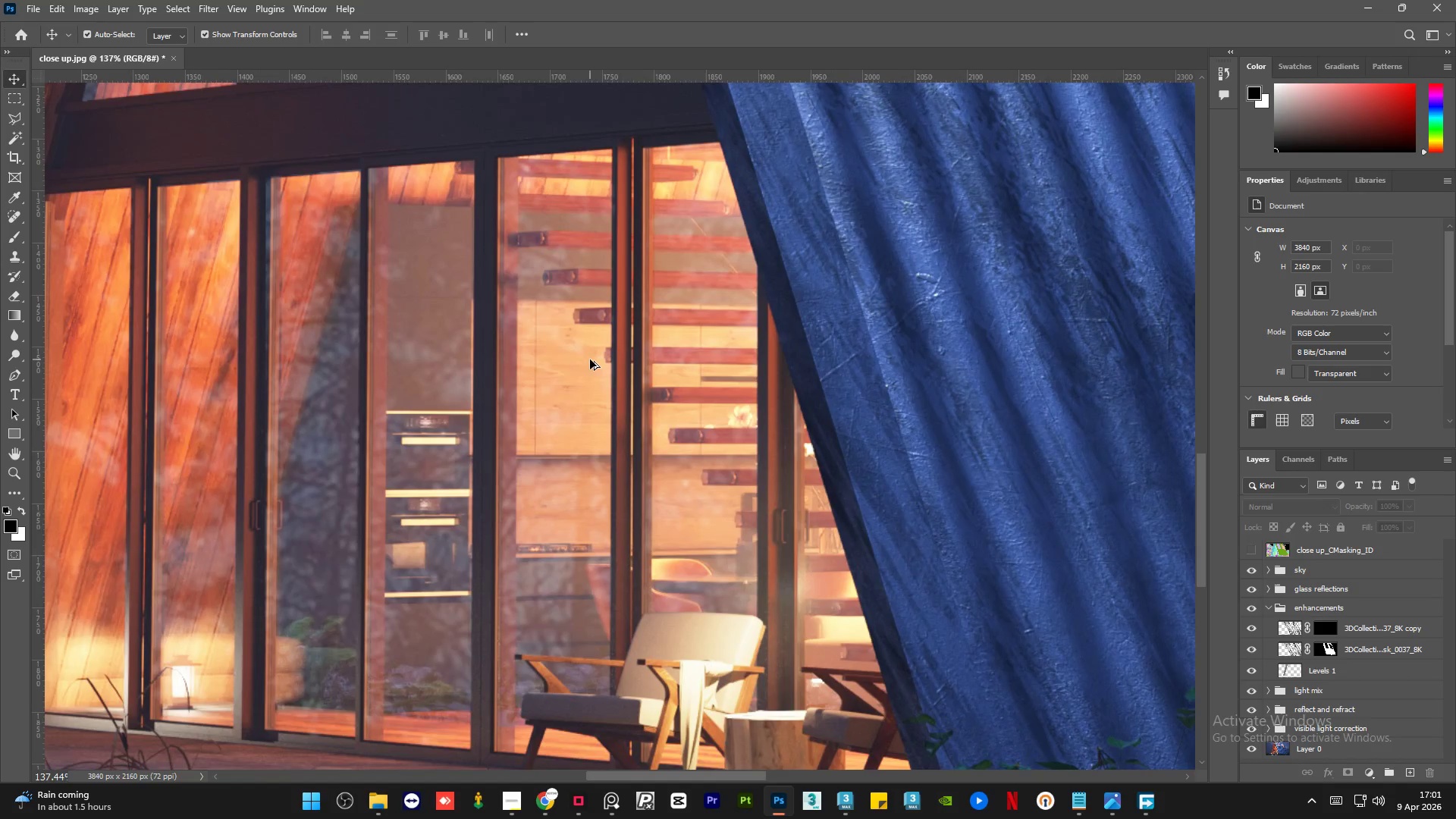 
key(Alt+AltLeft)
 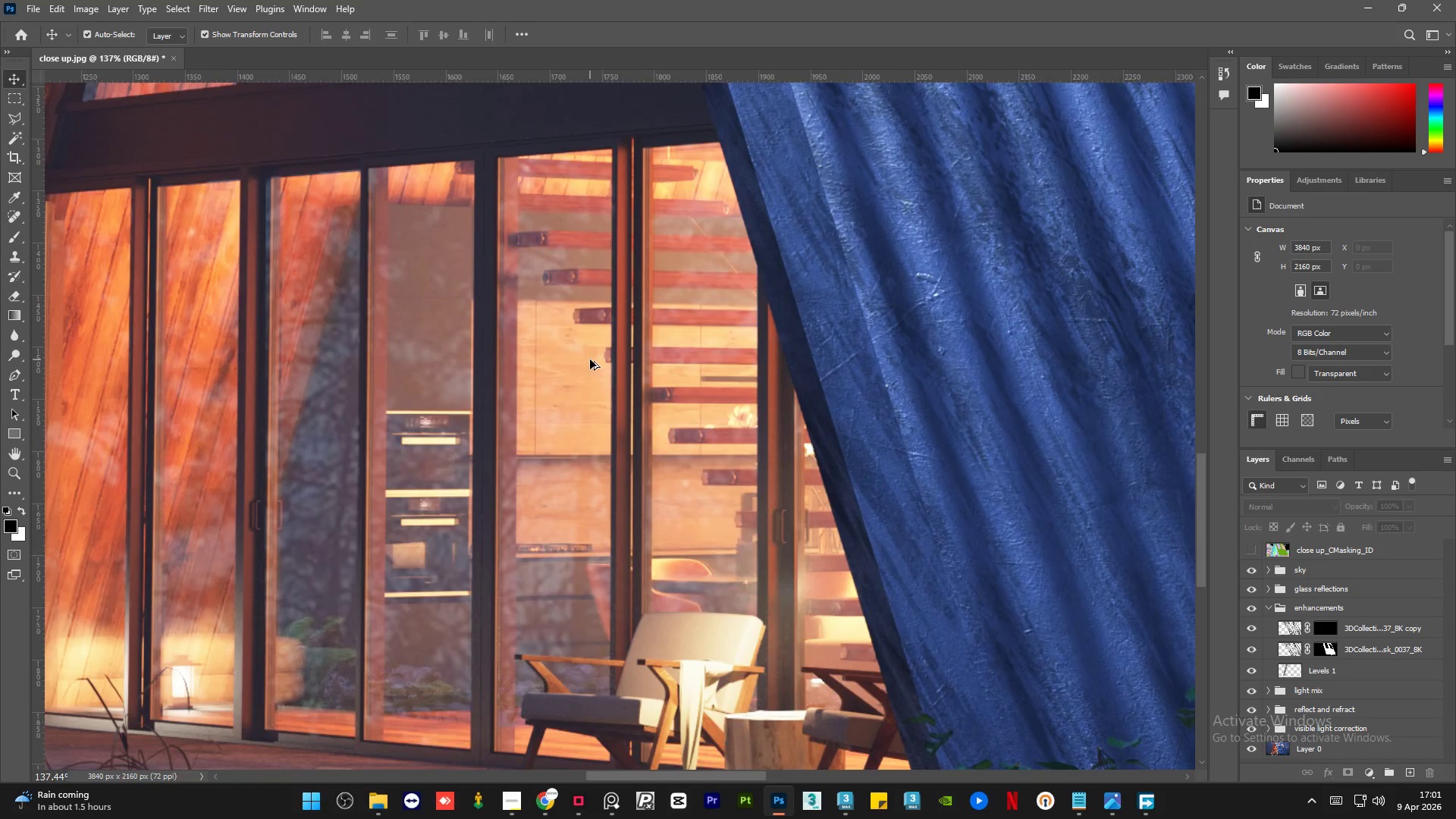 
key(Alt+AltLeft)
 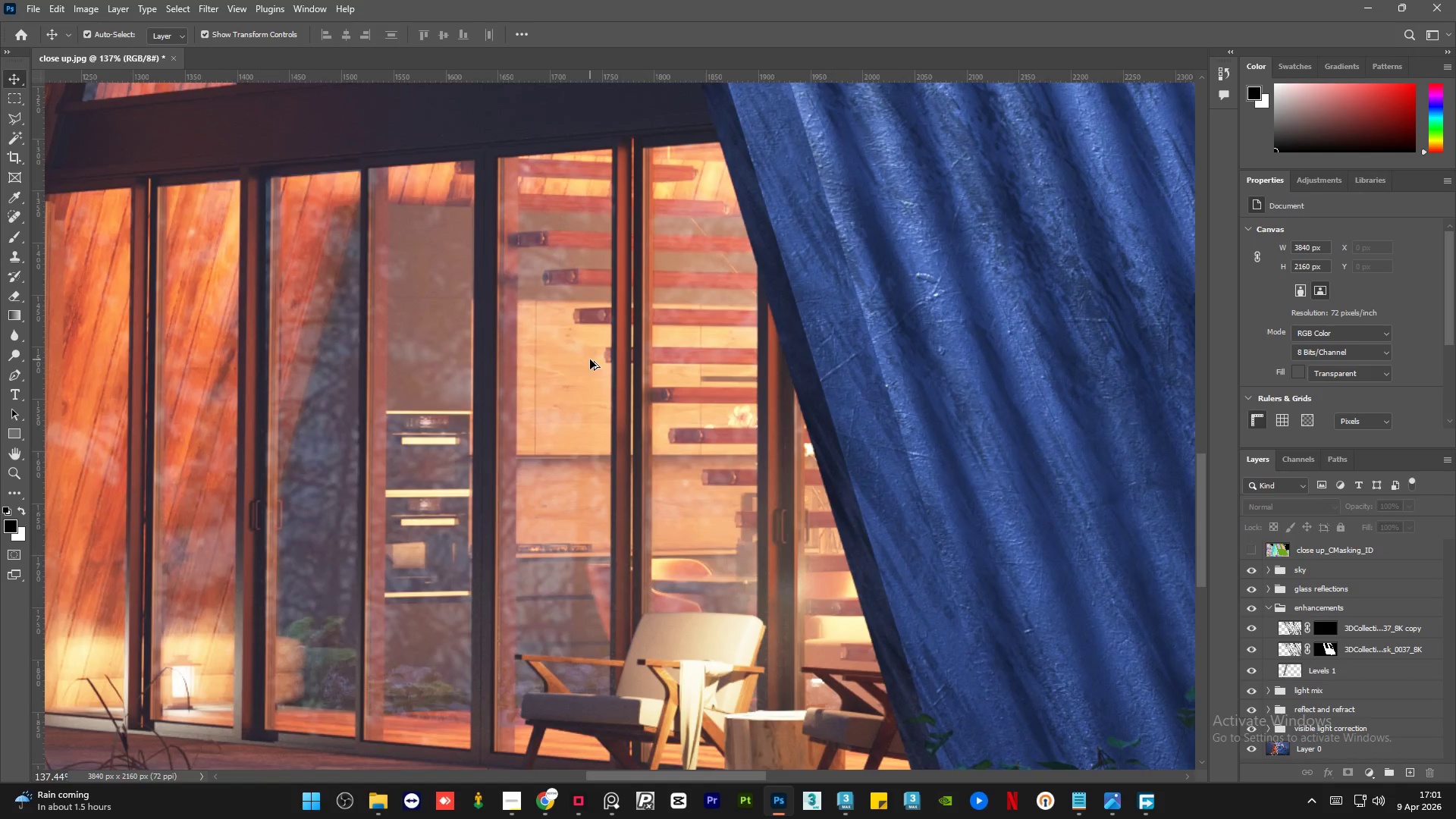 
key(Alt+AltLeft)
 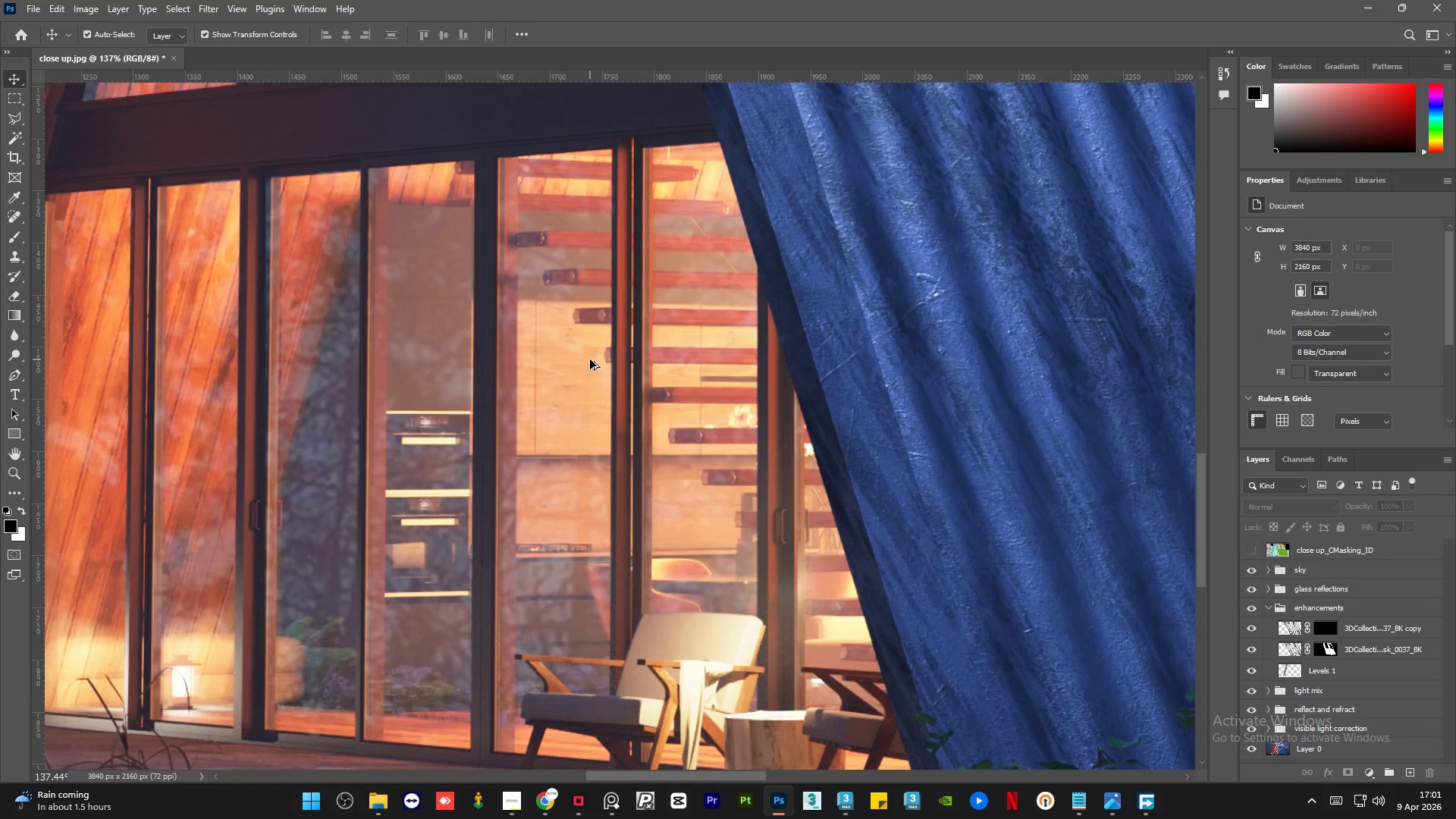 
key(Alt+AltLeft)
 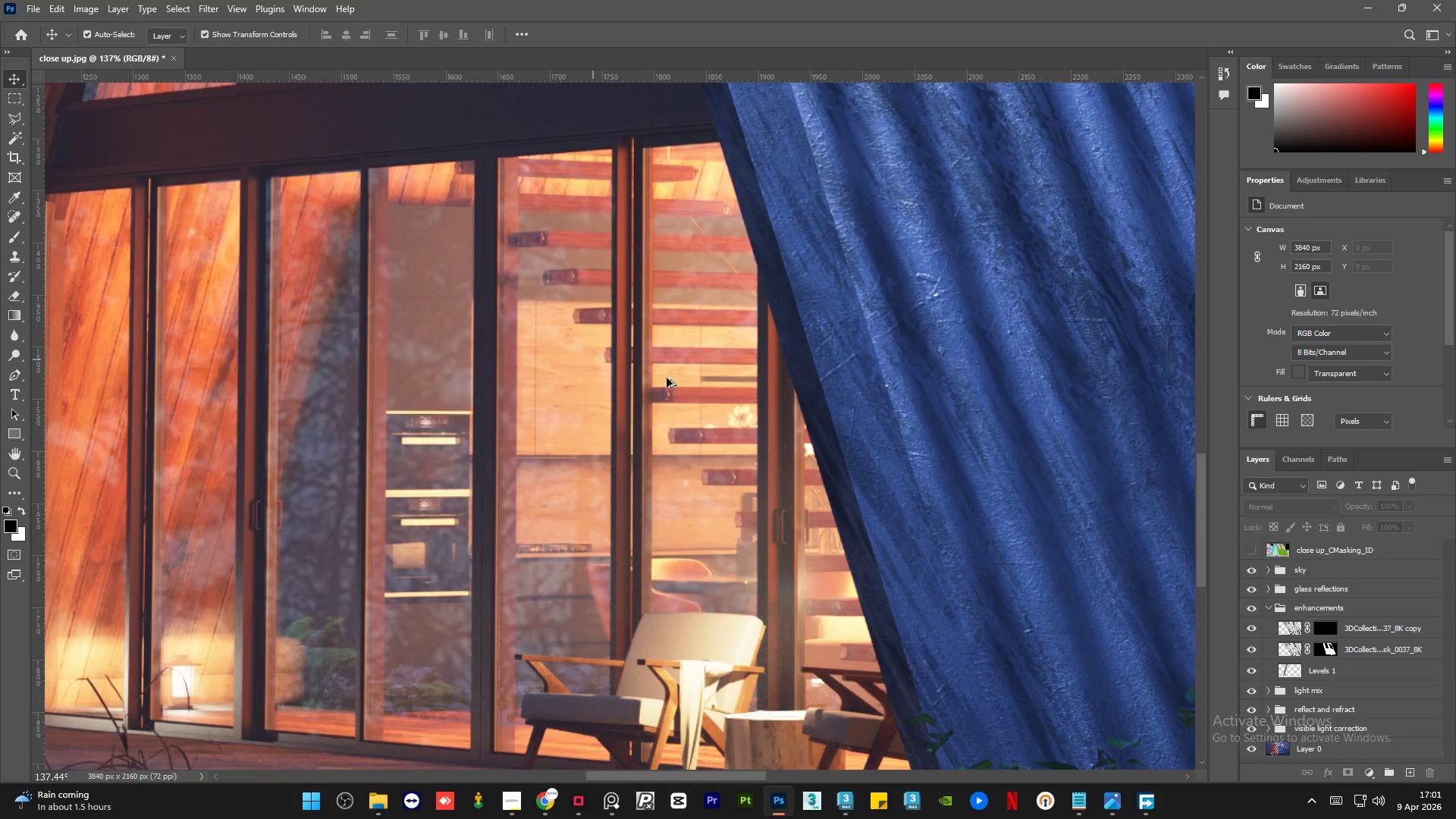 
key(Alt+AltLeft)
 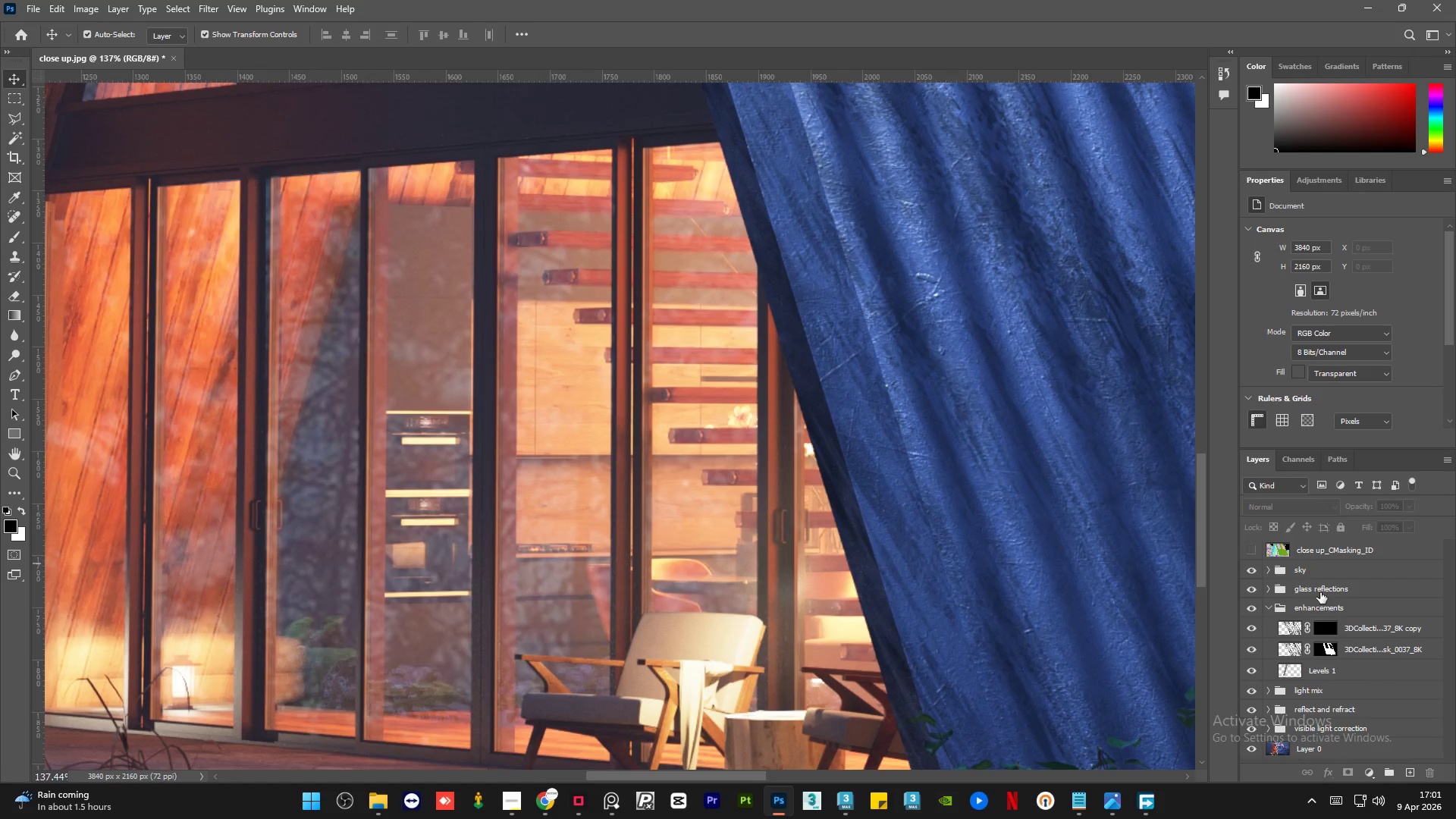 
scroll: coordinate [592, 356], scroll_direction: down, amount: 5.0
 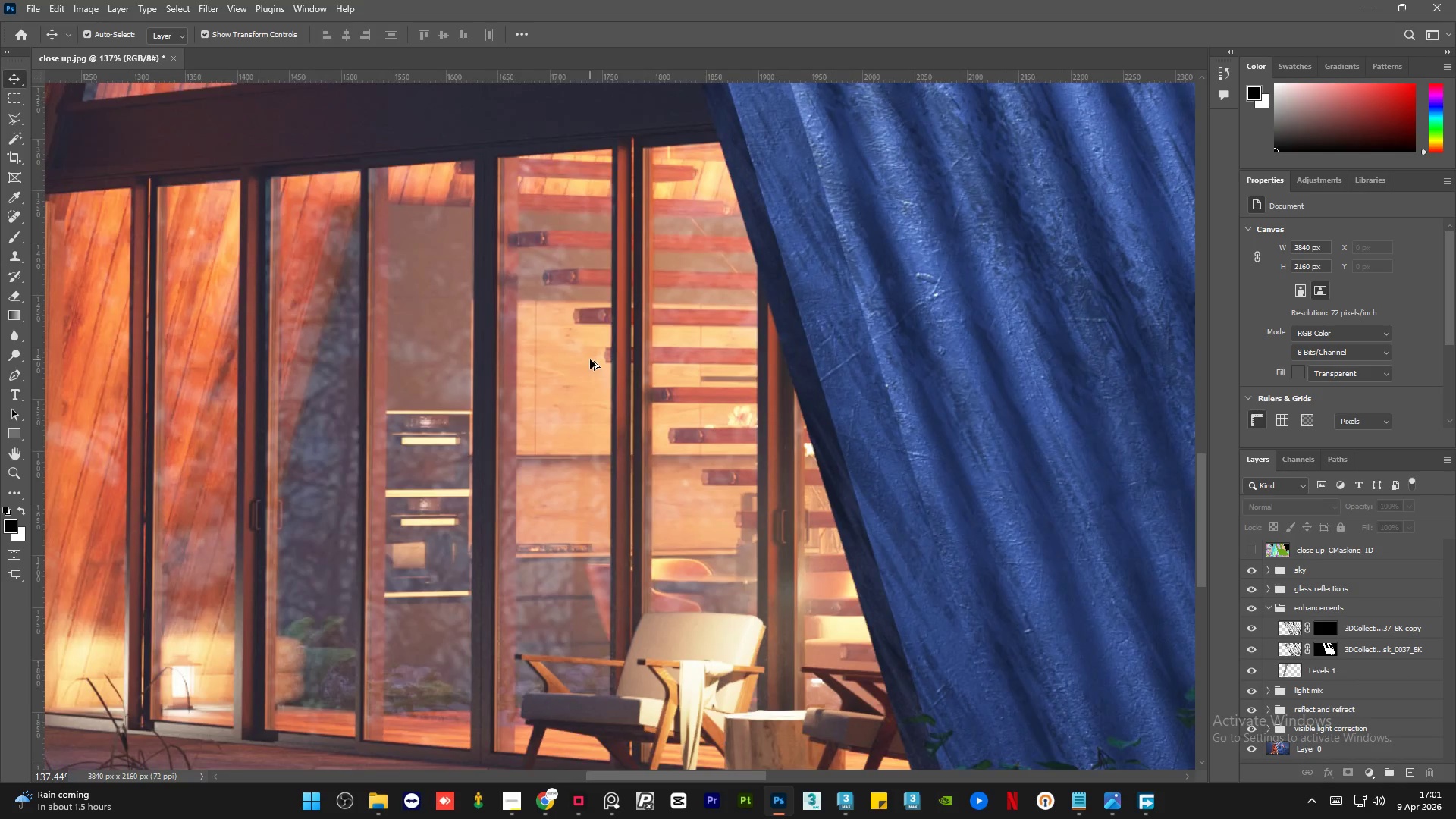 
left_click([1269, 592])
 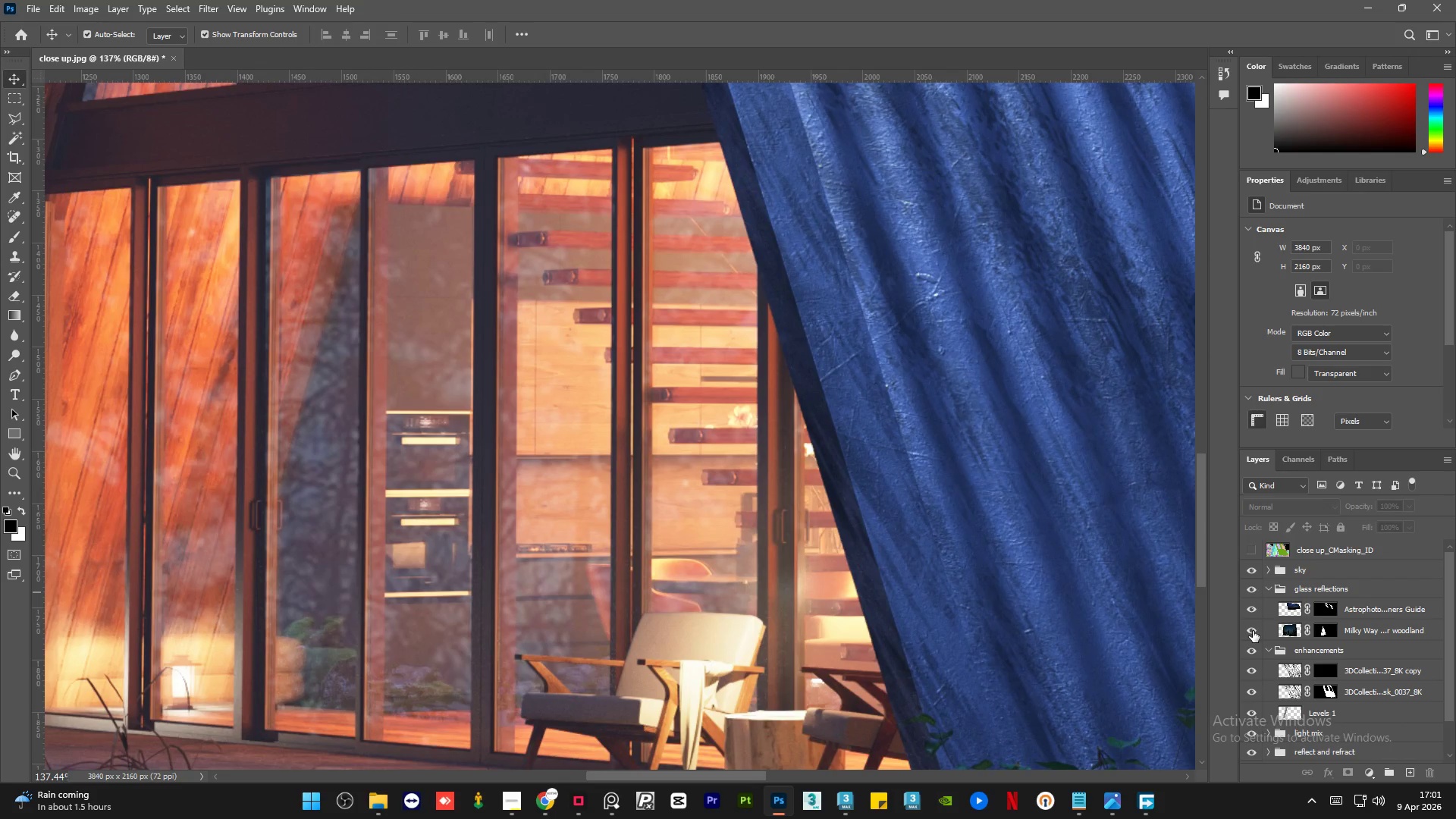 
left_click([1253, 631])
 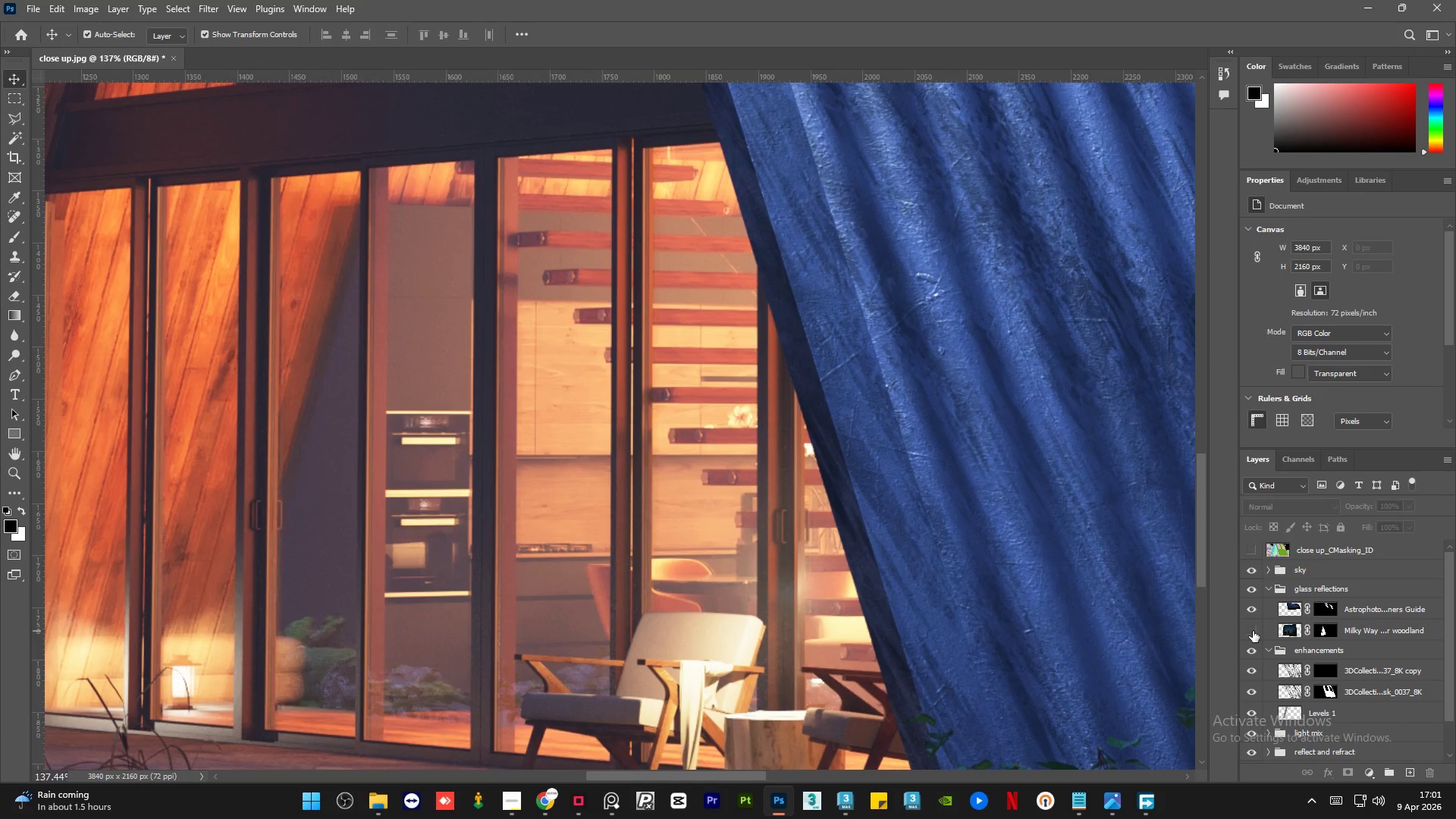 
left_click([1253, 631])
 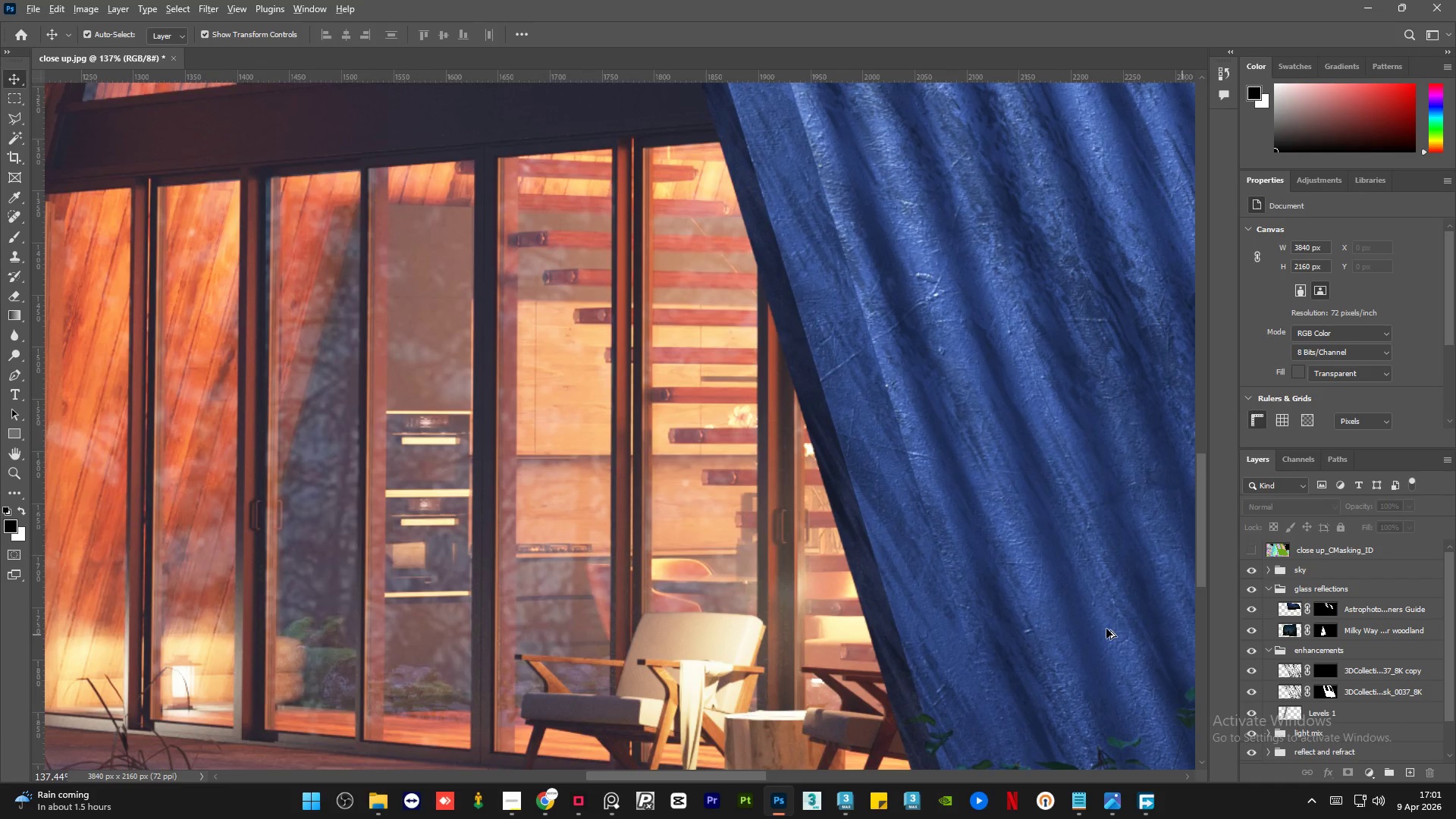 
hold_key(key=AltLeft, duration=1.5)
 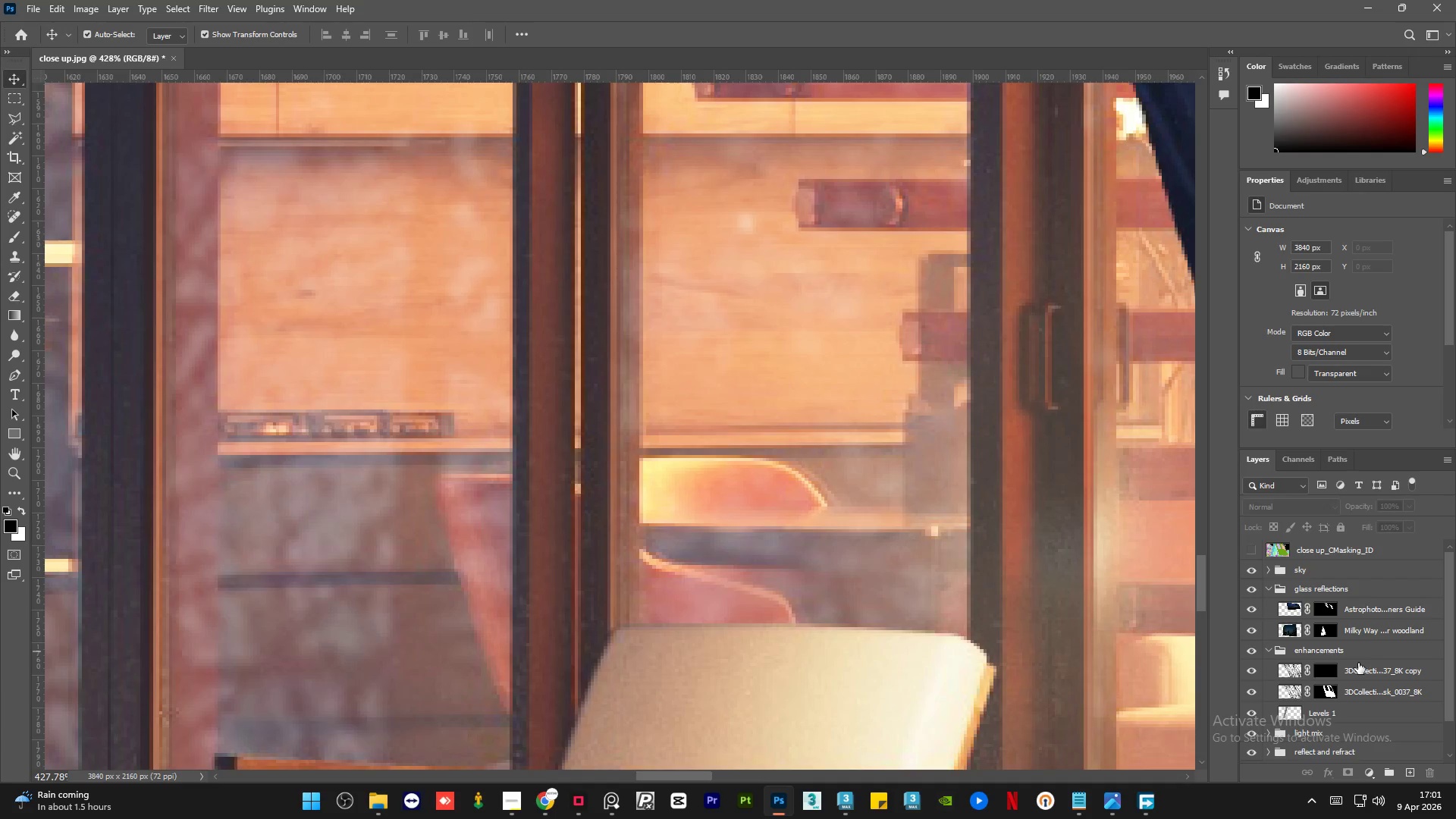 
key(Alt+AltLeft)
 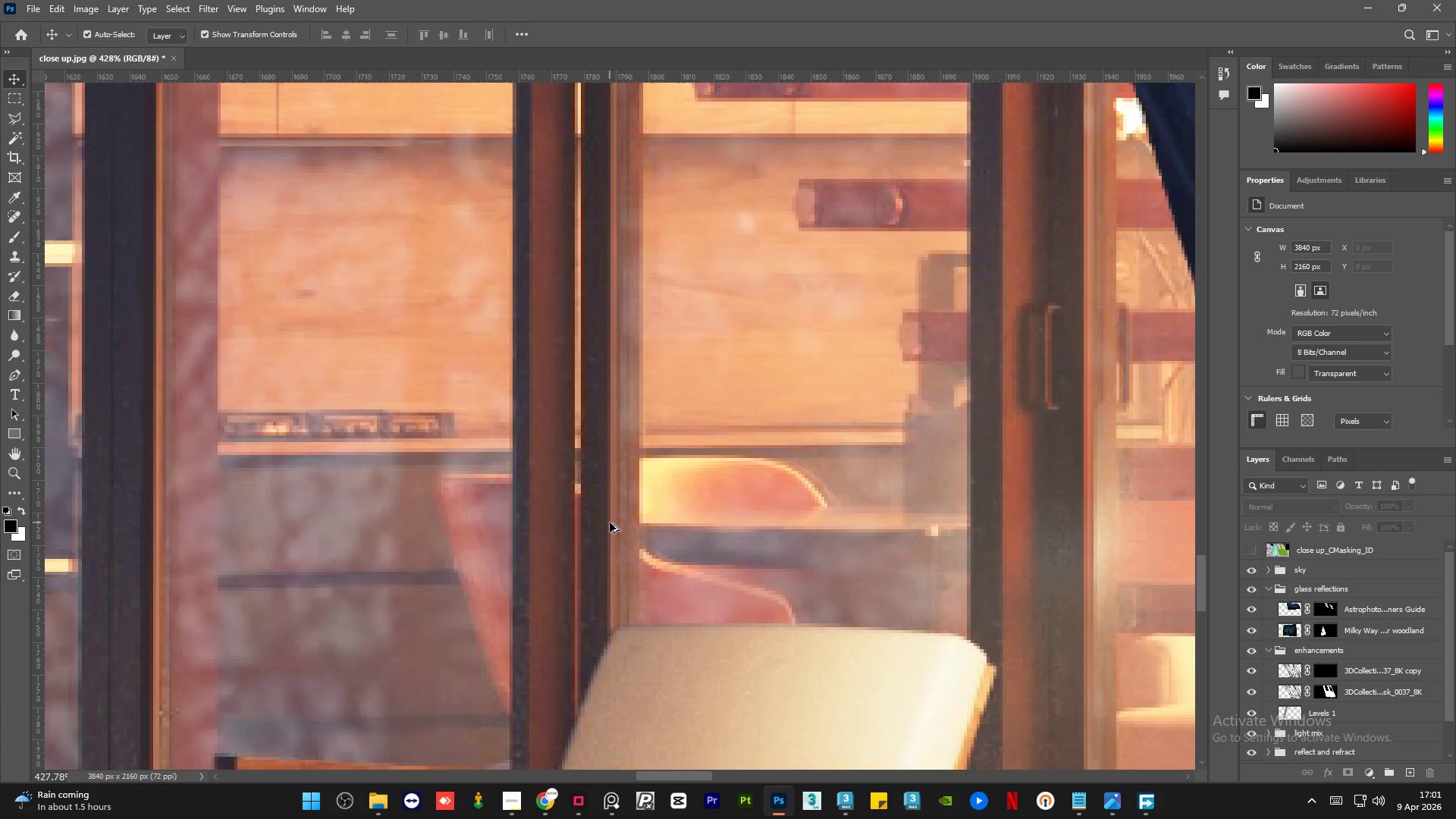 
key(Alt+AltLeft)
 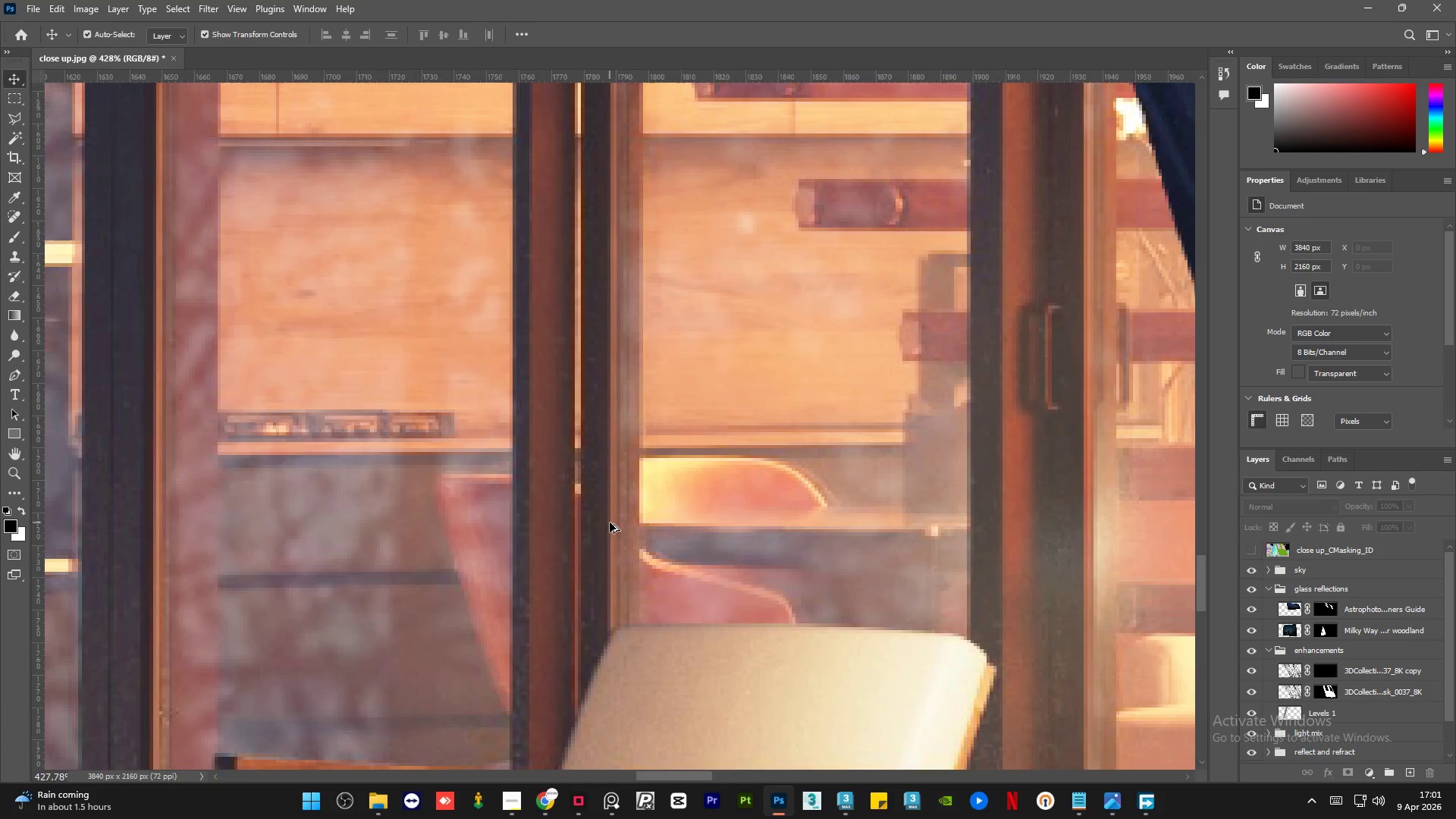 
key(Alt+AltLeft)
 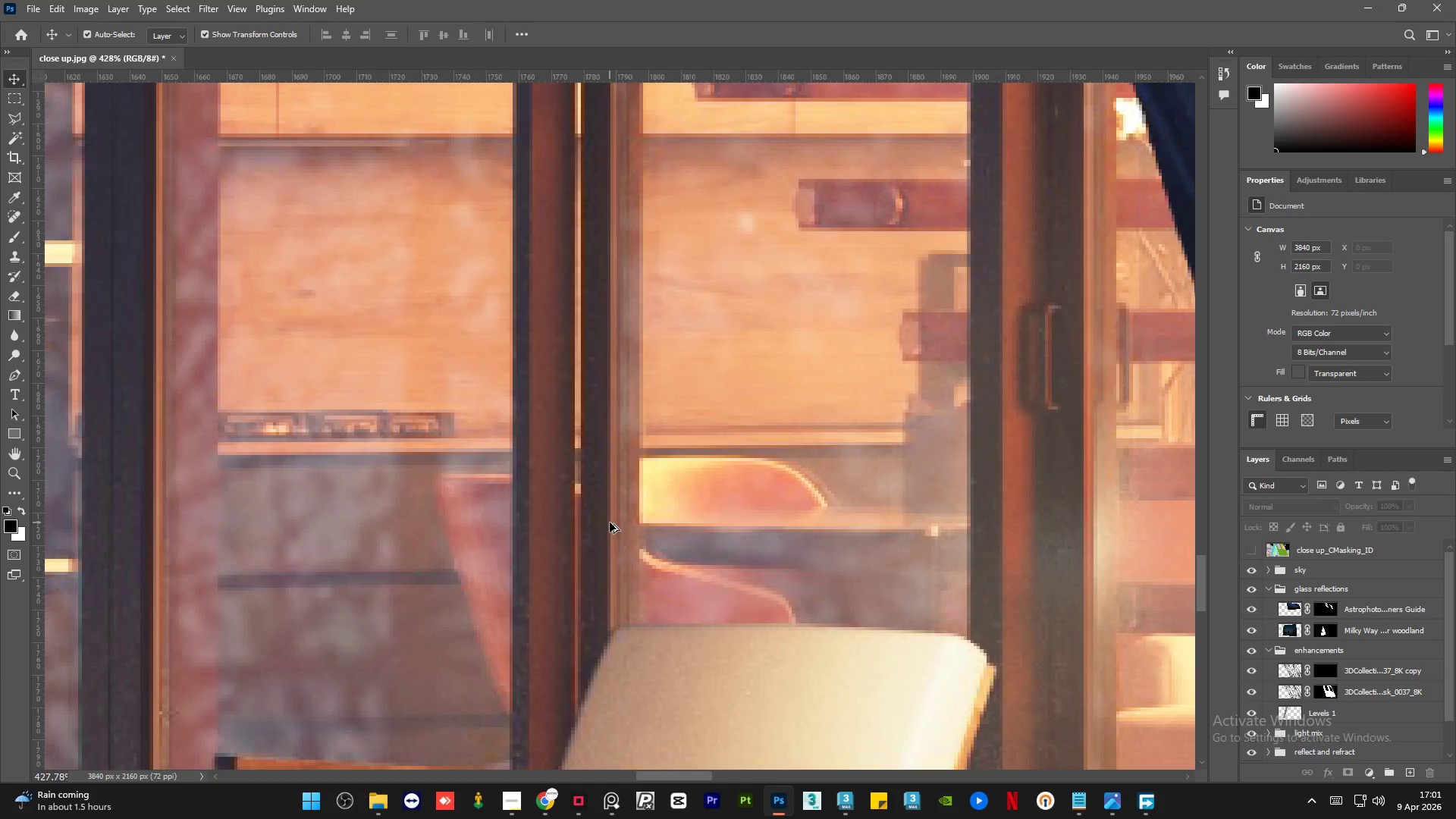 
key(Alt+AltLeft)
 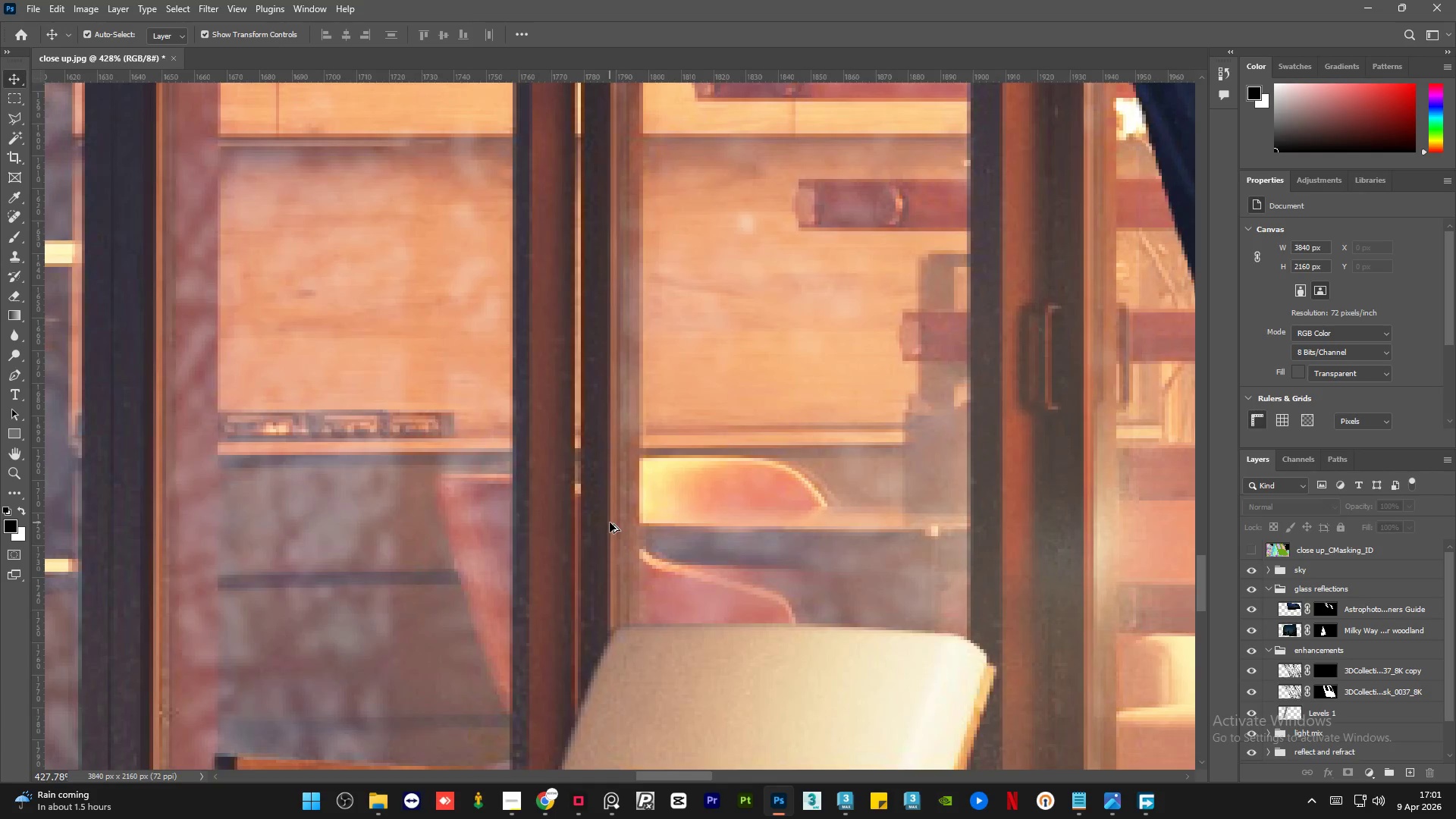 
key(Alt+AltLeft)
 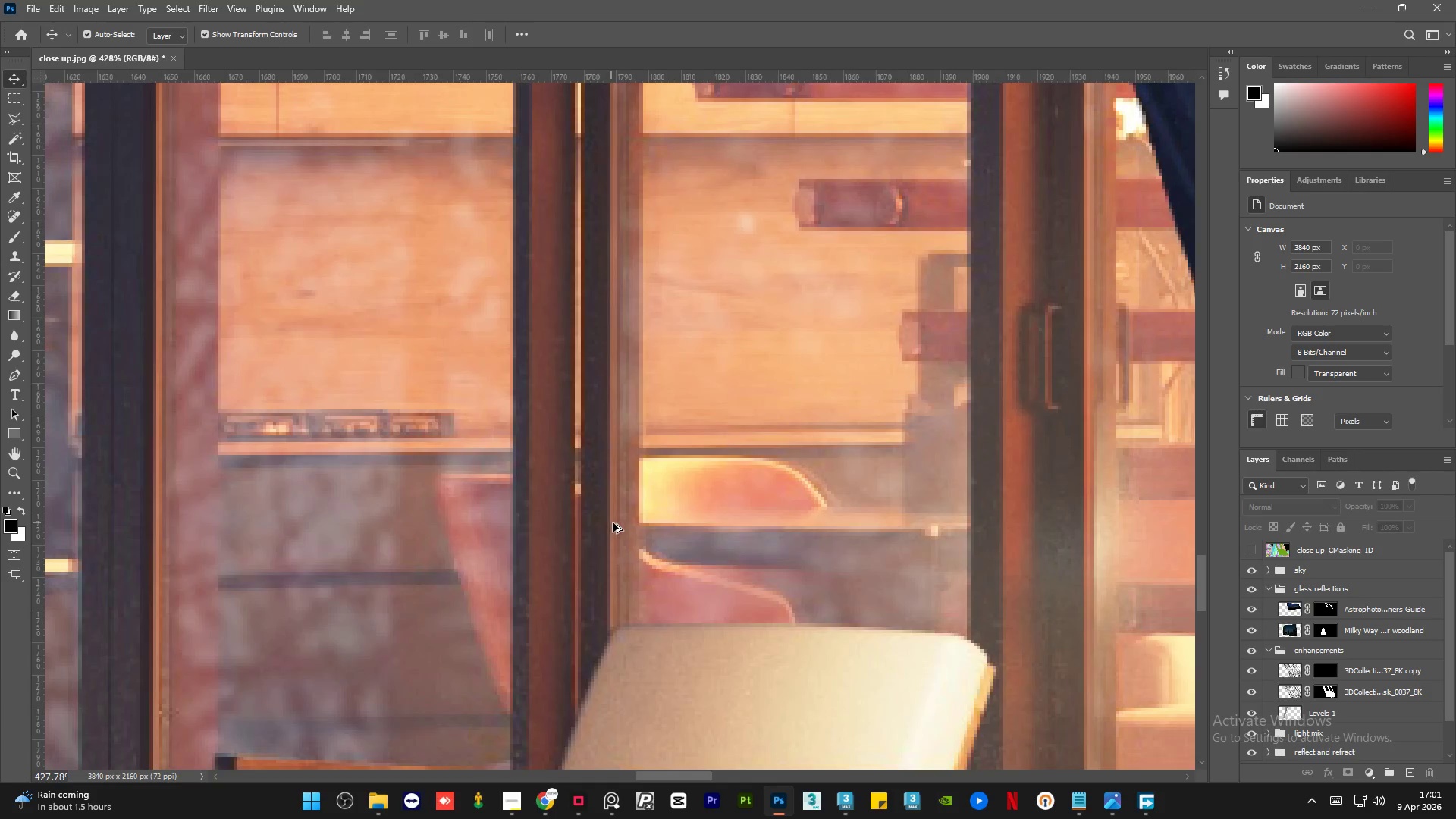 
key(Alt+AltLeft)
 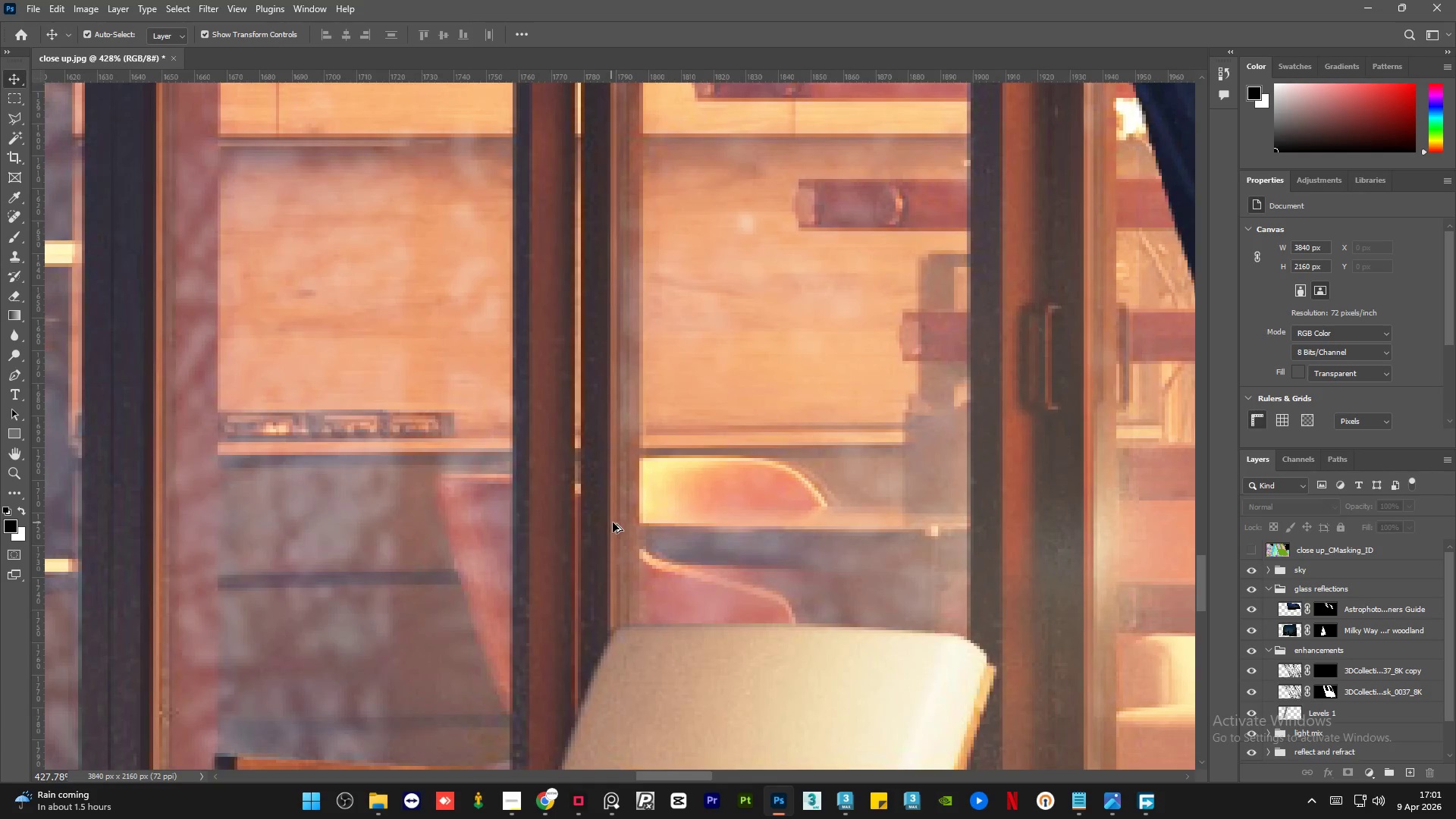 
key(Alt+AltLeft)
 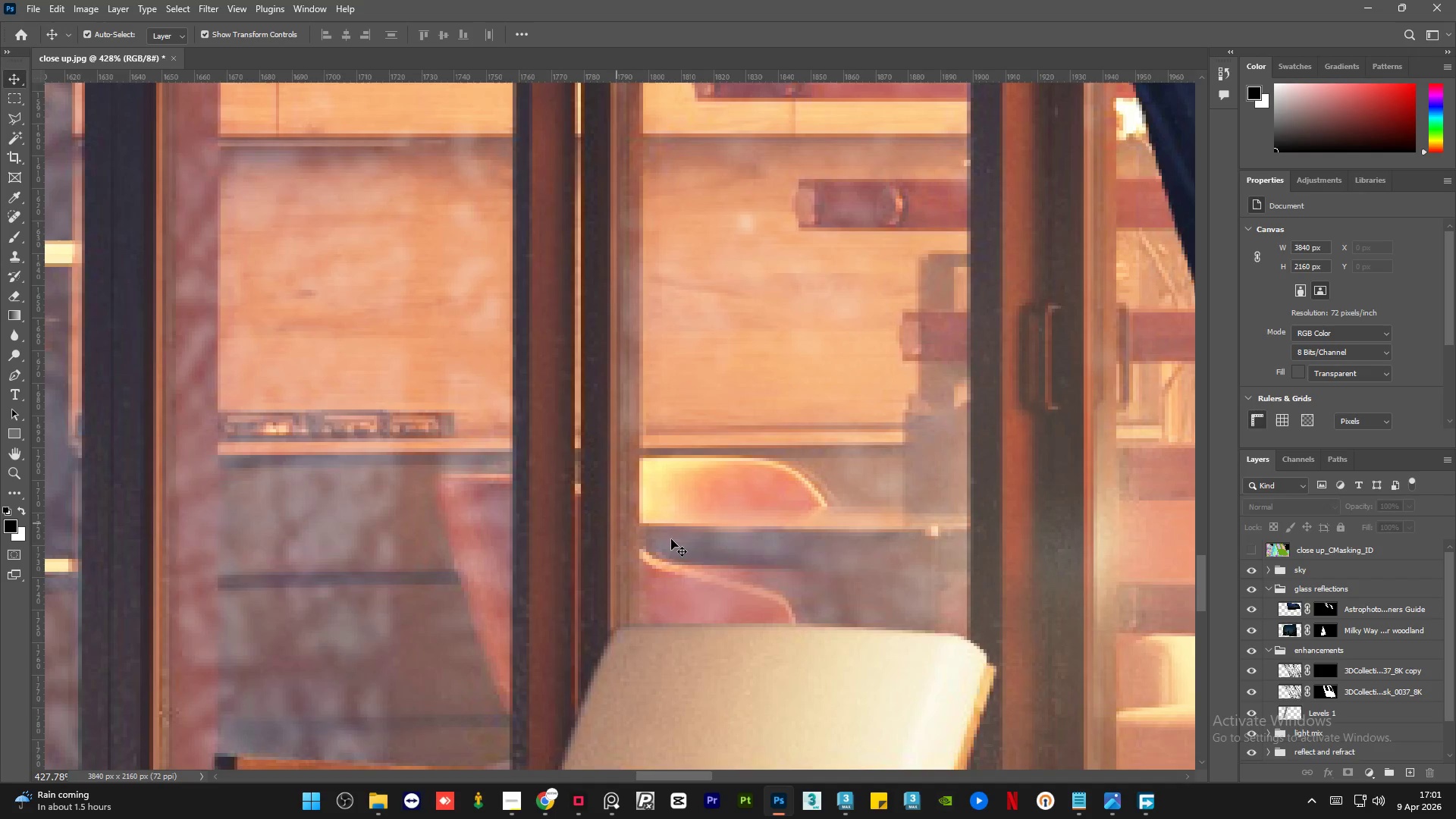 
key(Alt+AltLeft)
 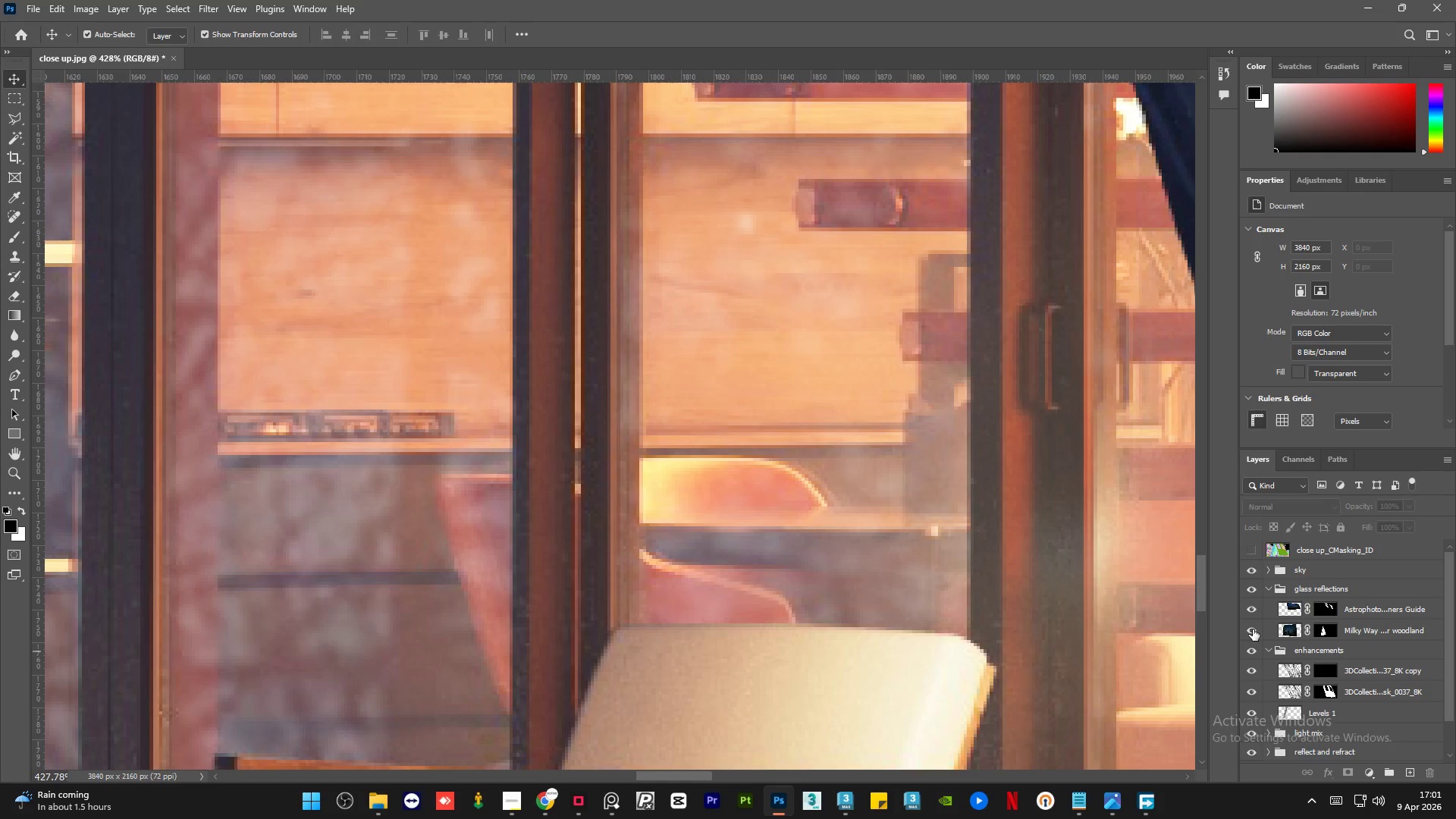 
scroll: coordinate [610, 522], scroll_direction: up, amount: 12.0
 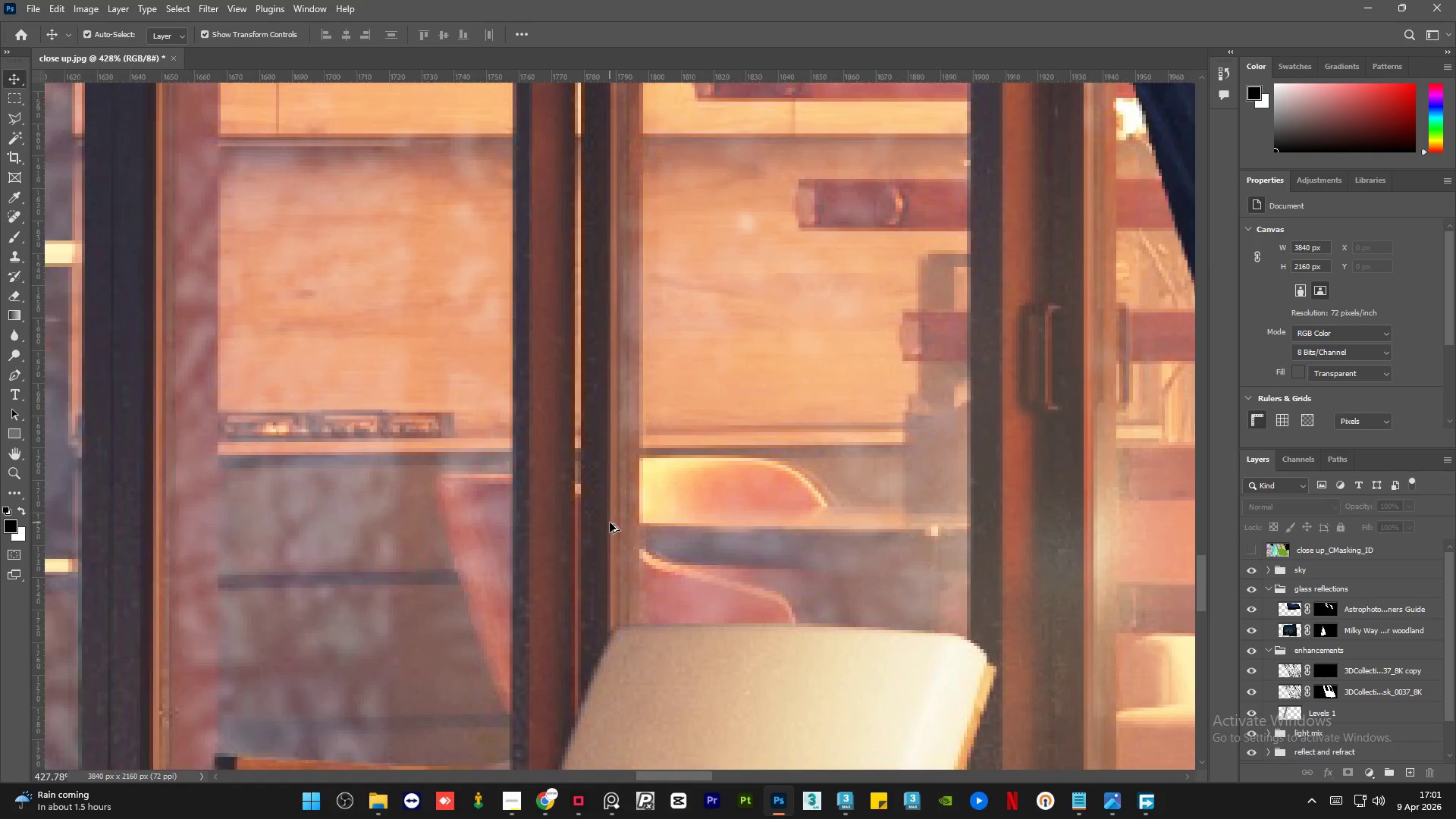 
left_click([1253, 629])
 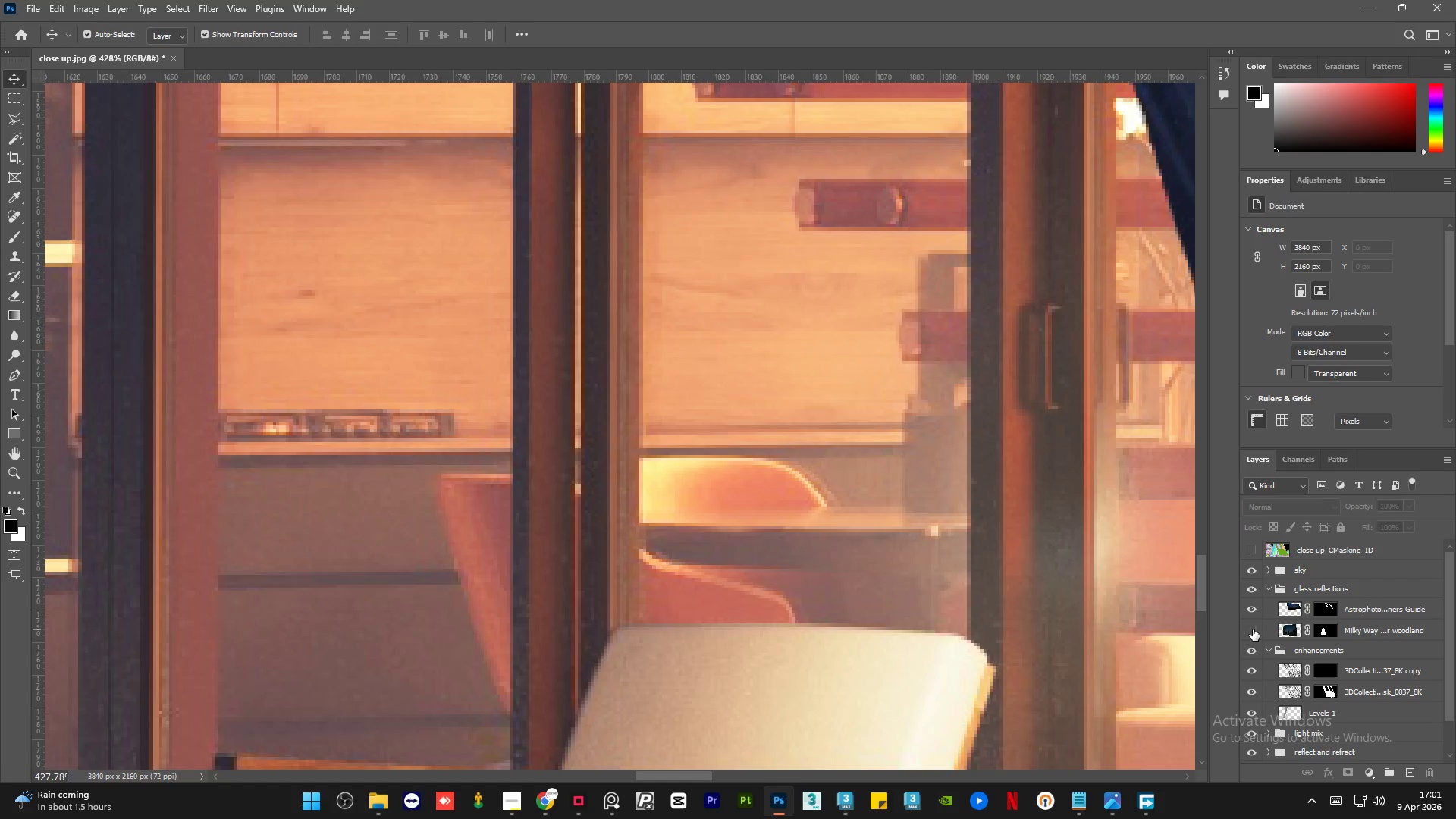 
left_click([1253, 629])
 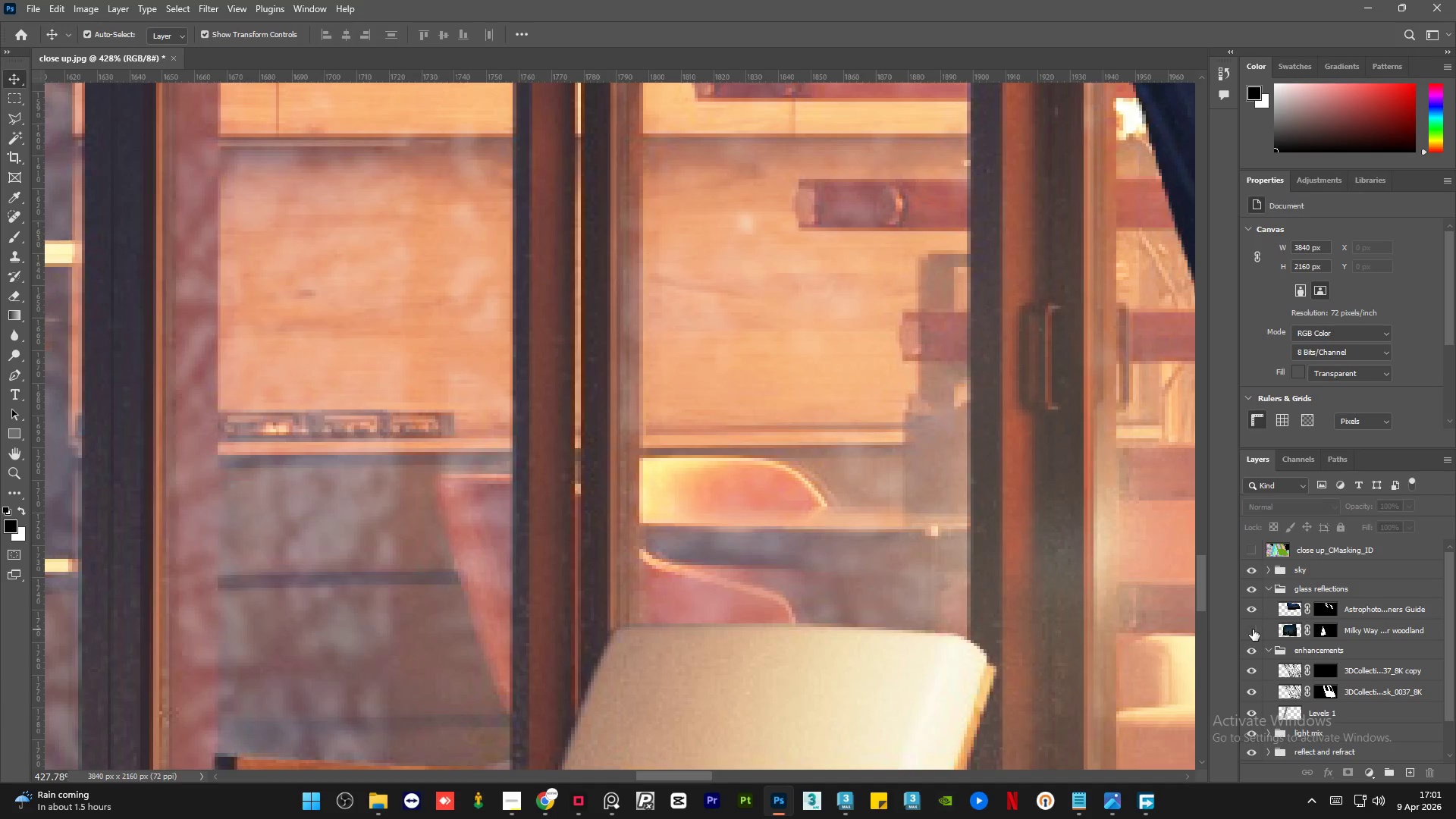 
double_click([1253, 629])
 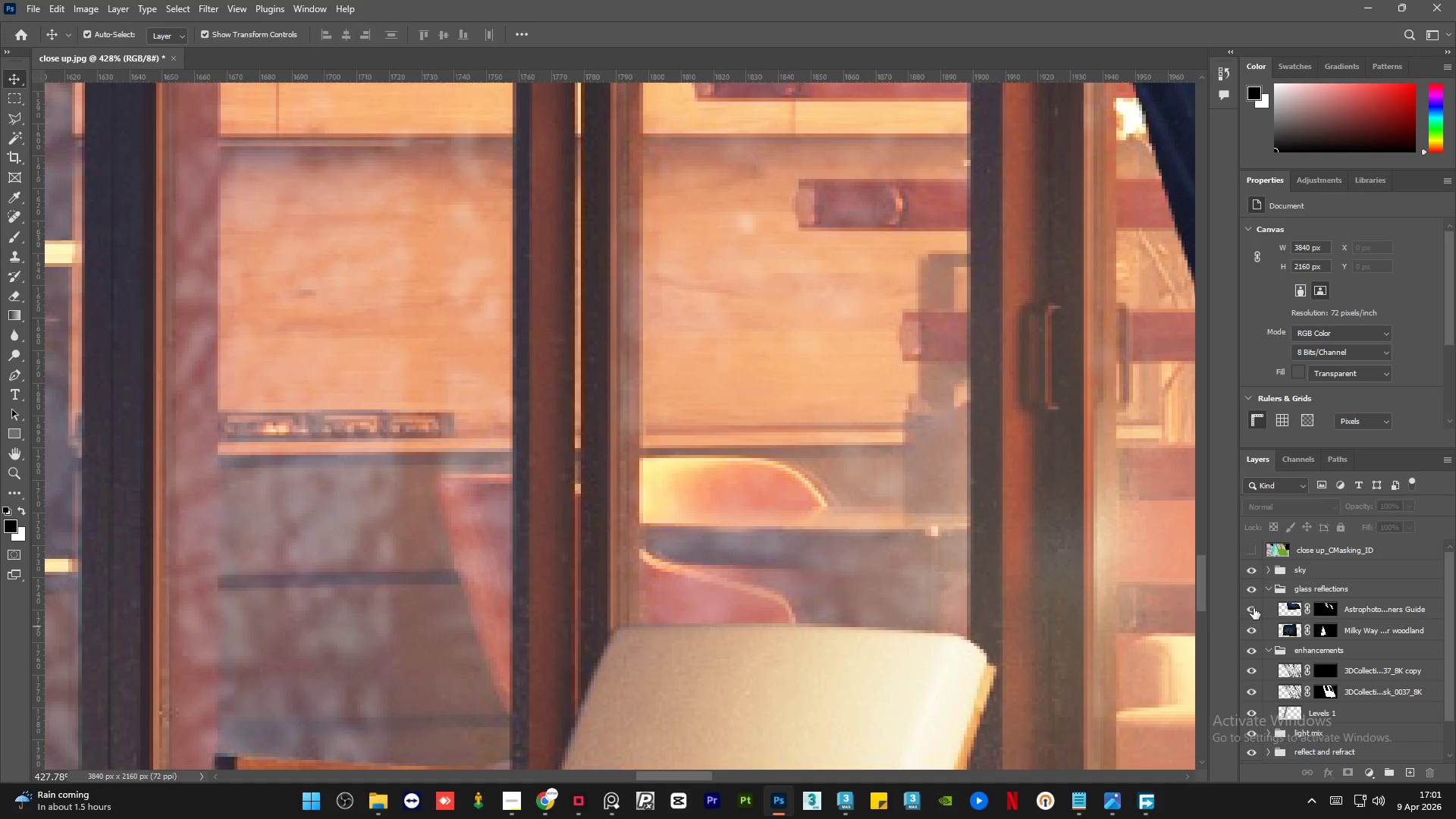 
left_click([1254, 607])
 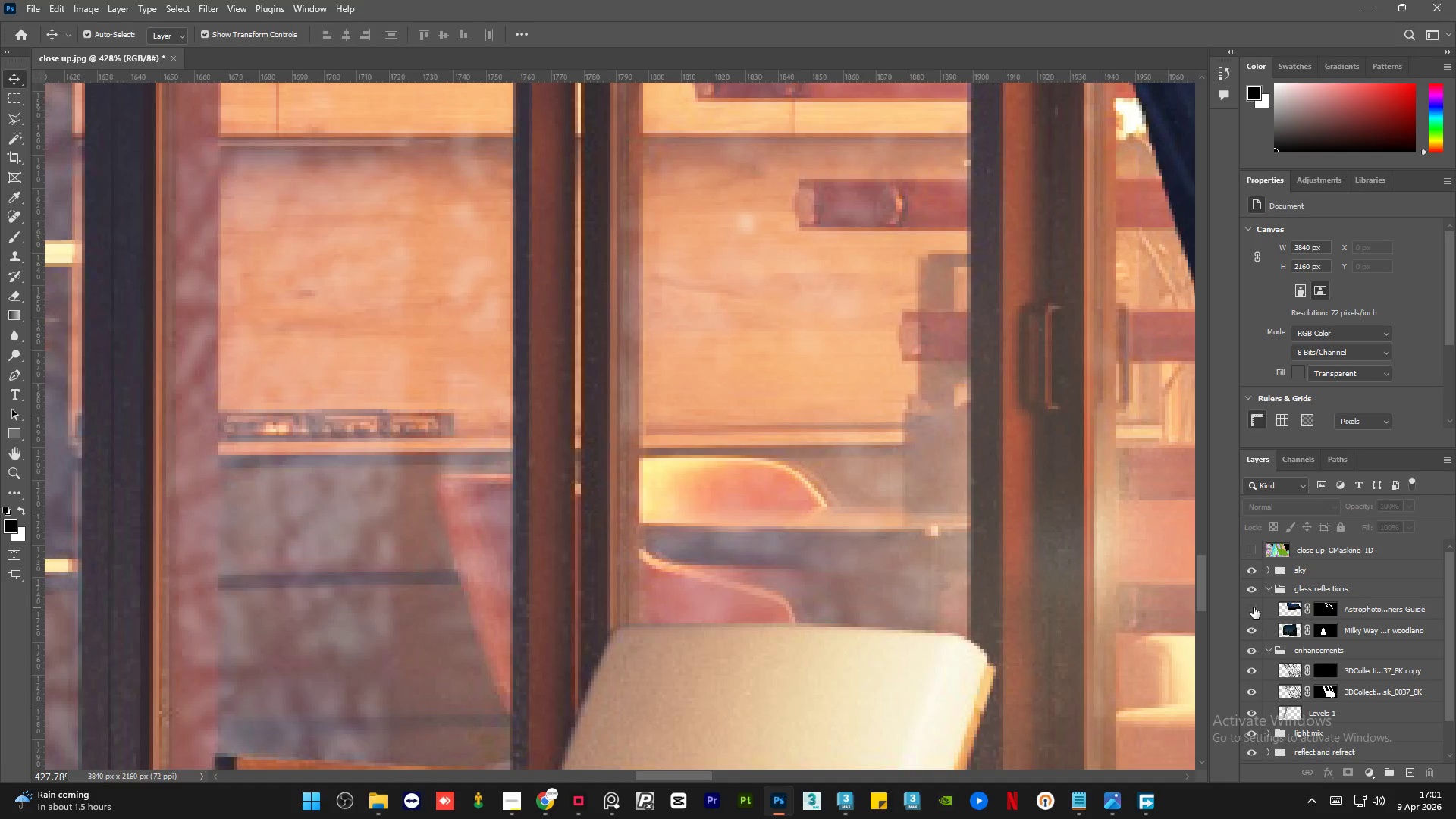 
left_click([1254, 607])
 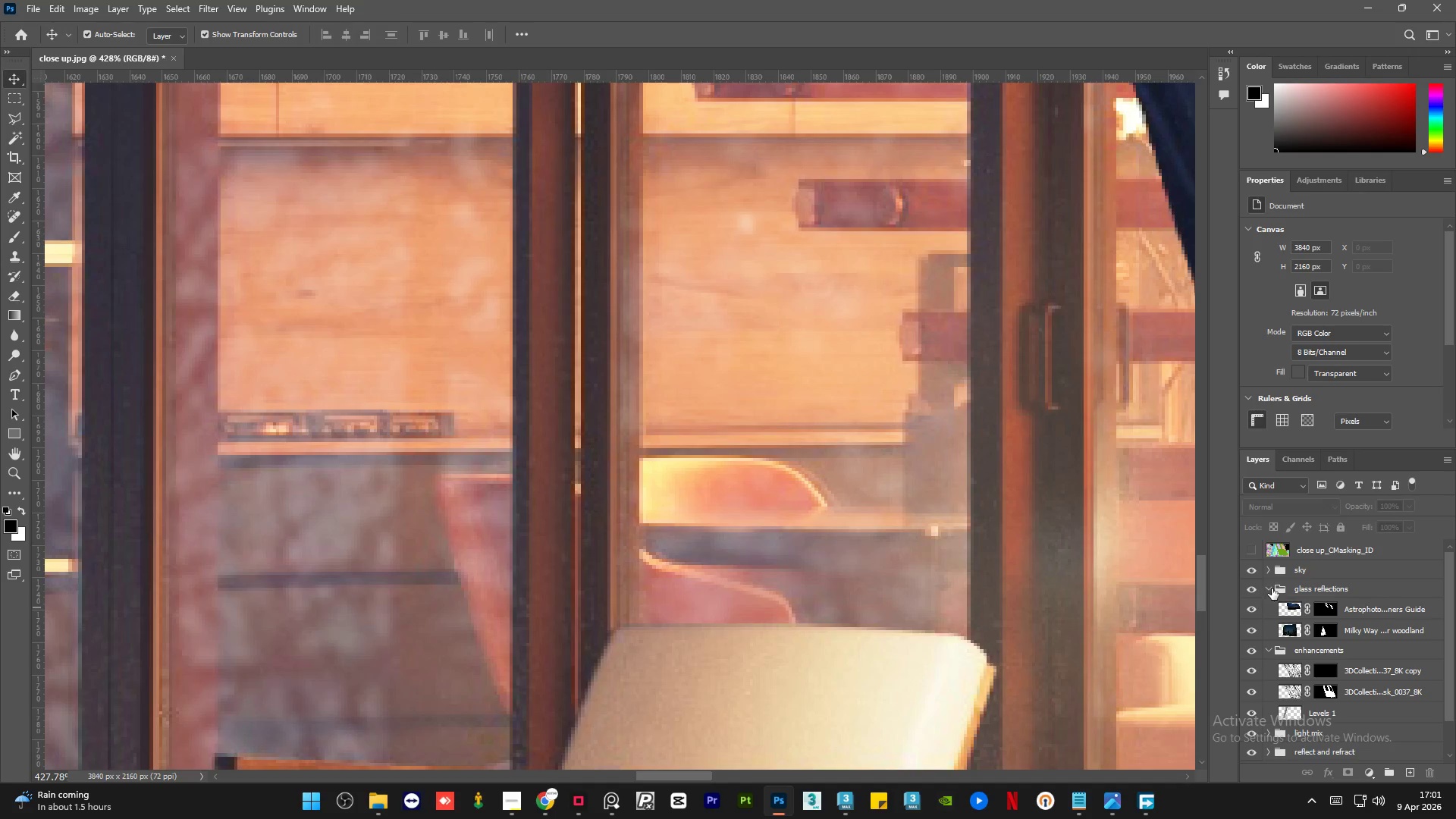 
left_click([1269, 588])
 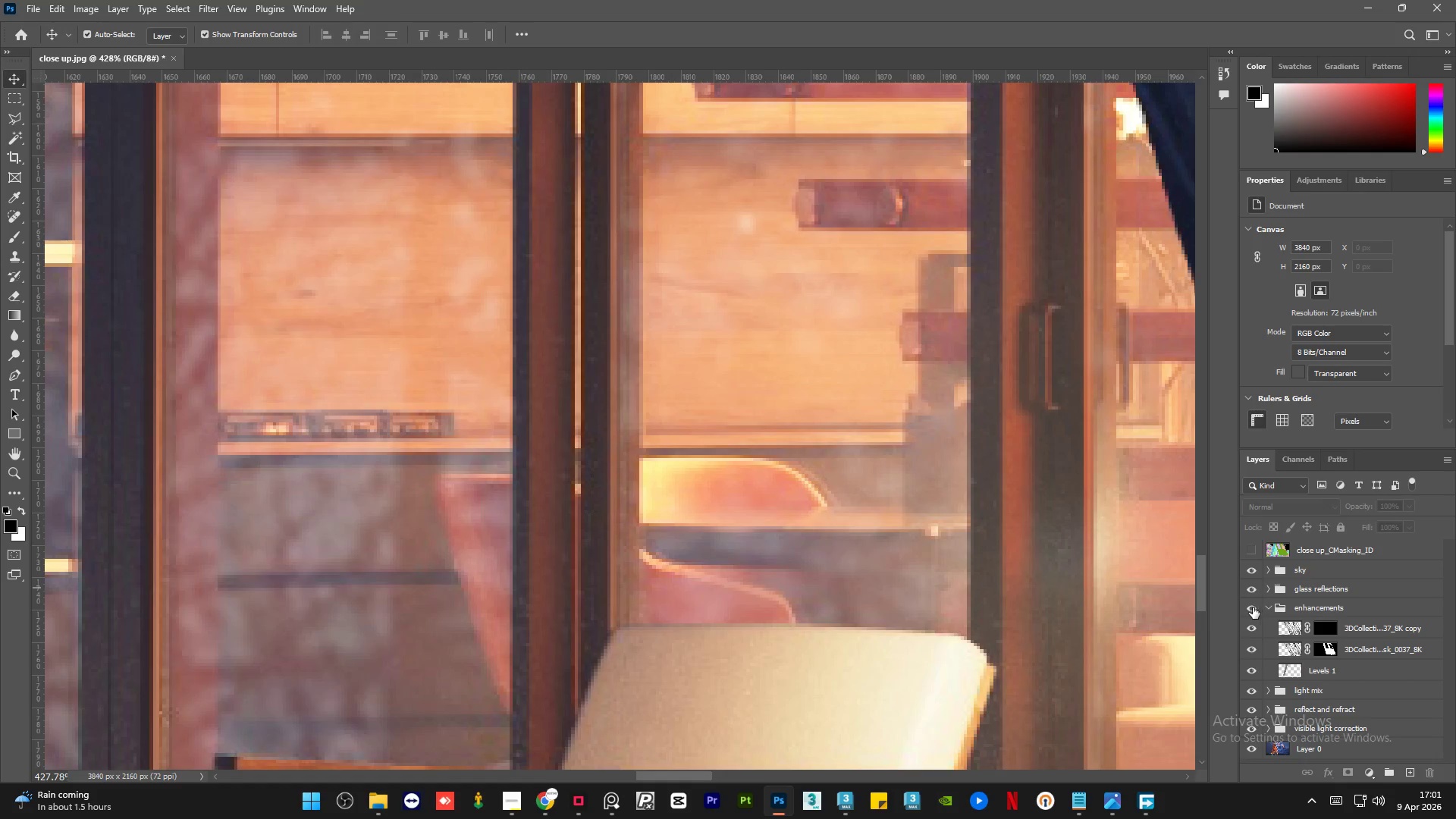 
left_click([1248, 610])
 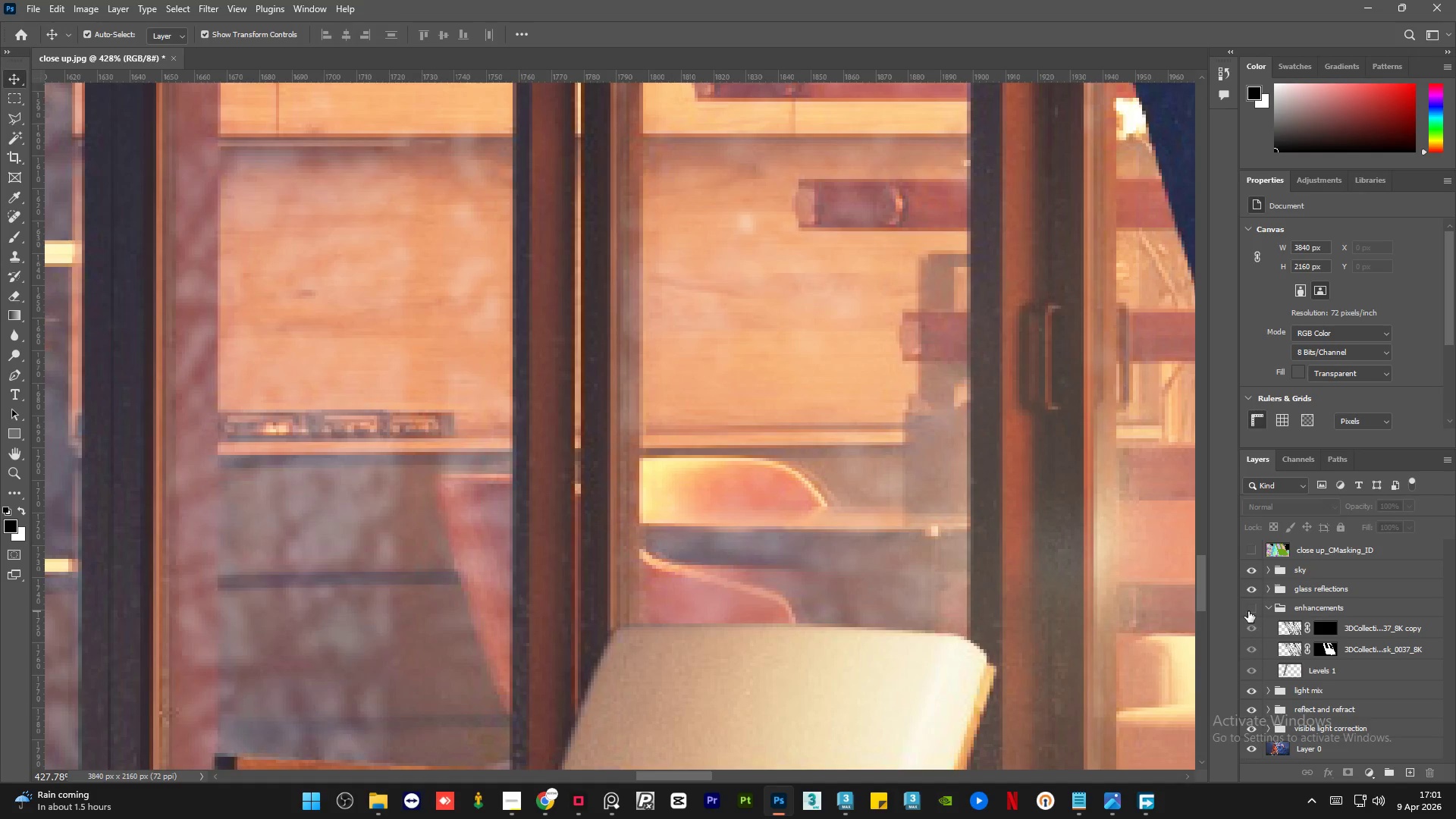 
left_click([1248, 611])
 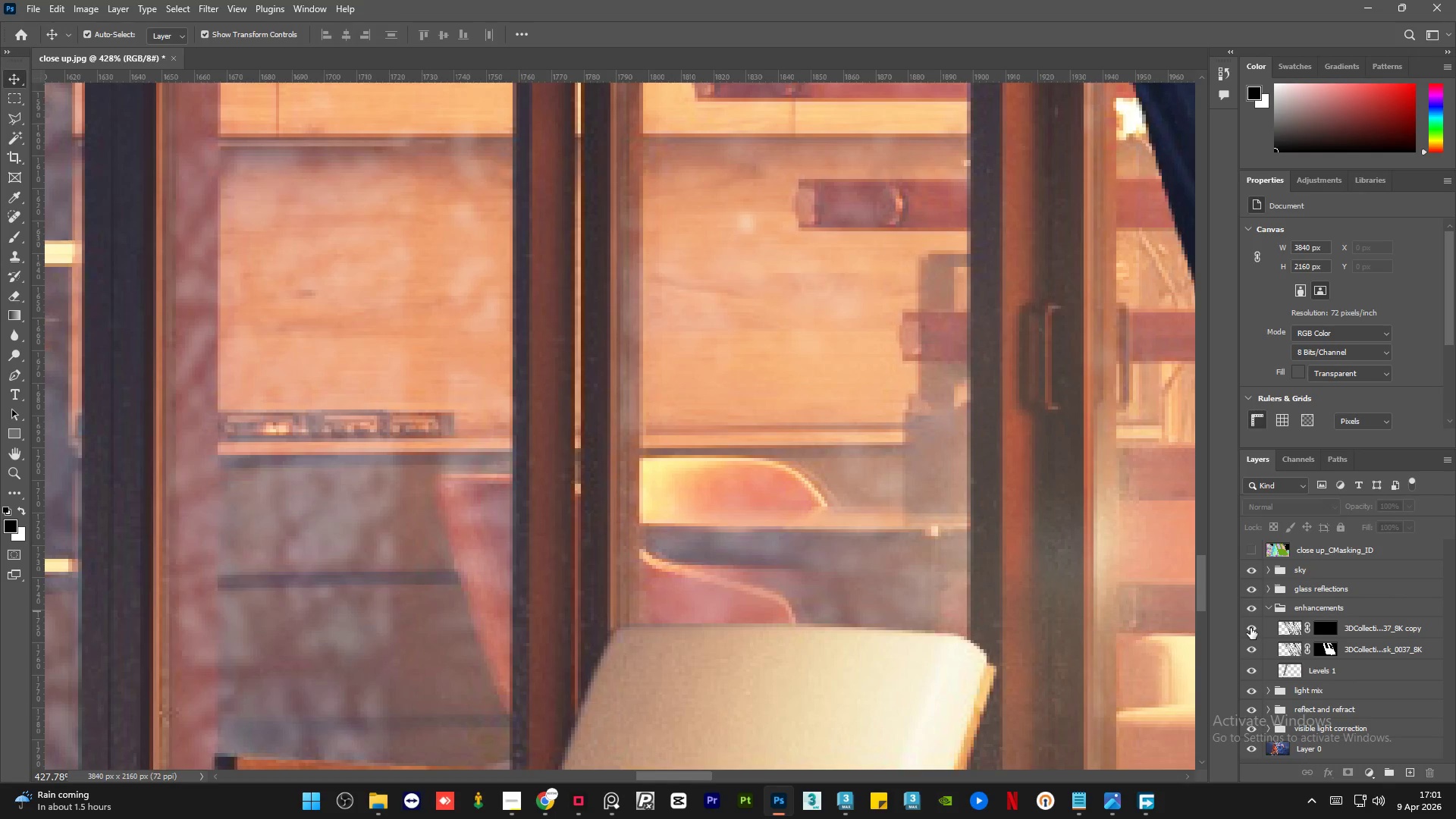 
left_click([1250, 628])
 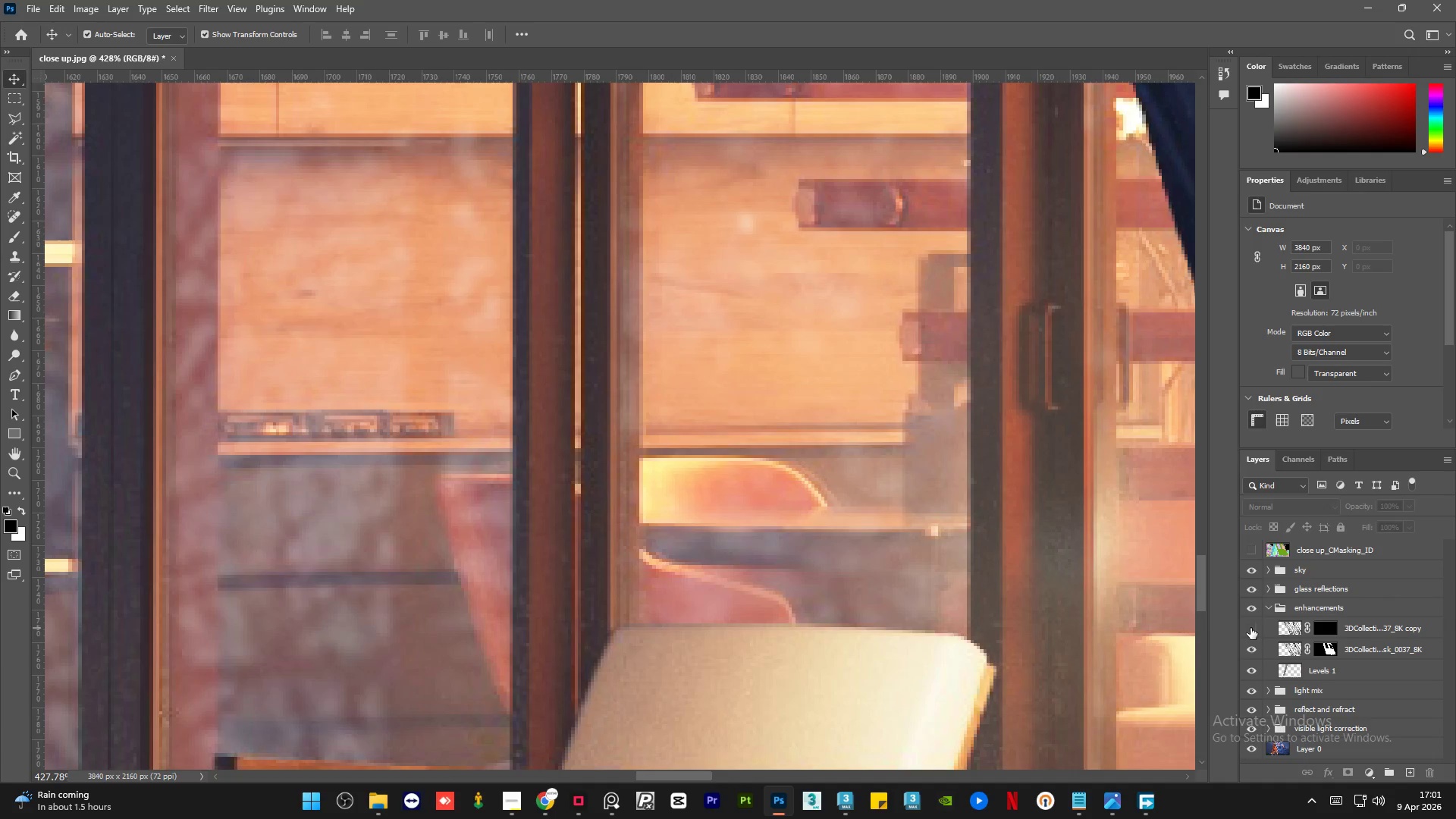 
left_click([1250, 628])
 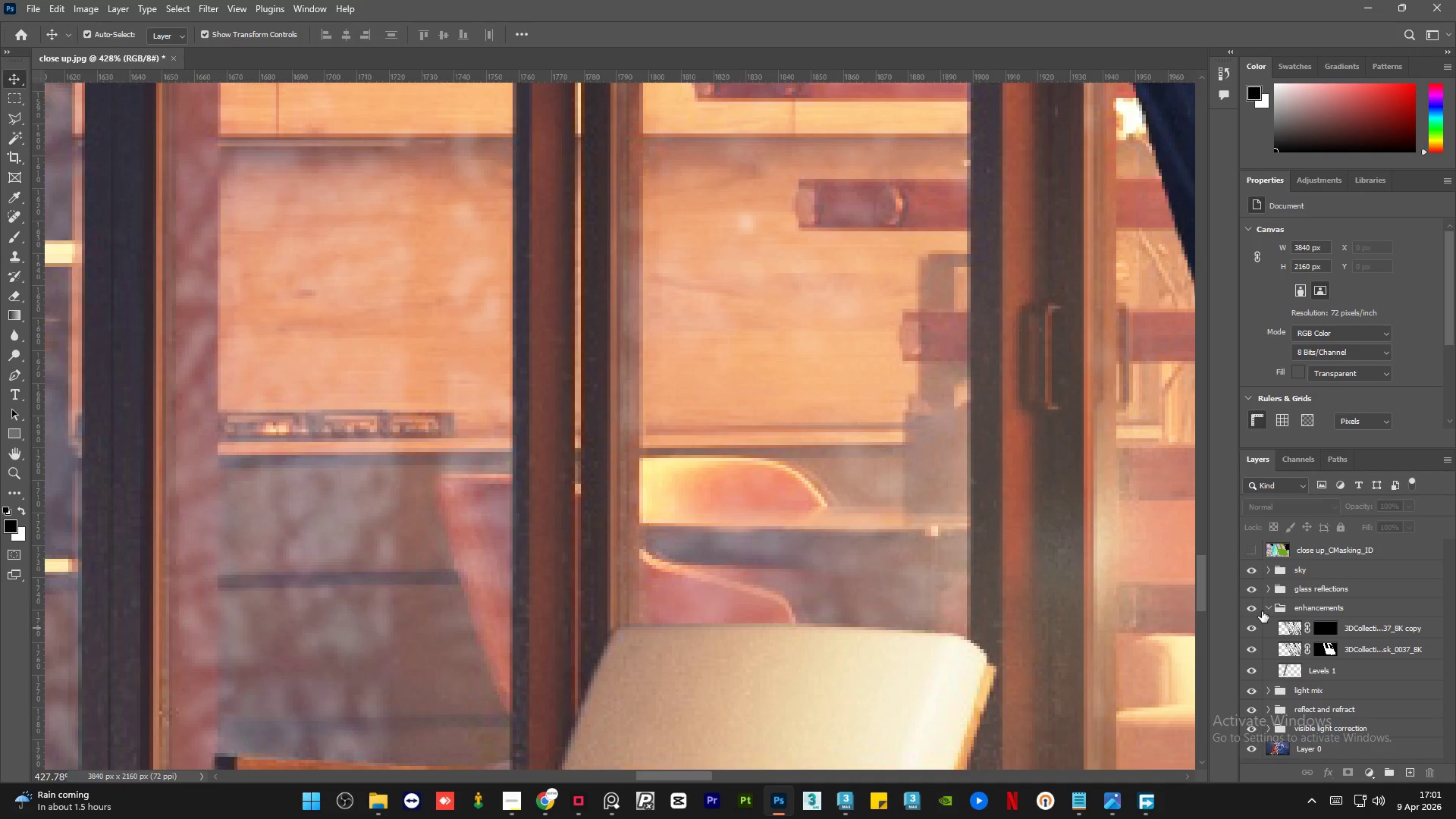 
left_click([1266, 606])
 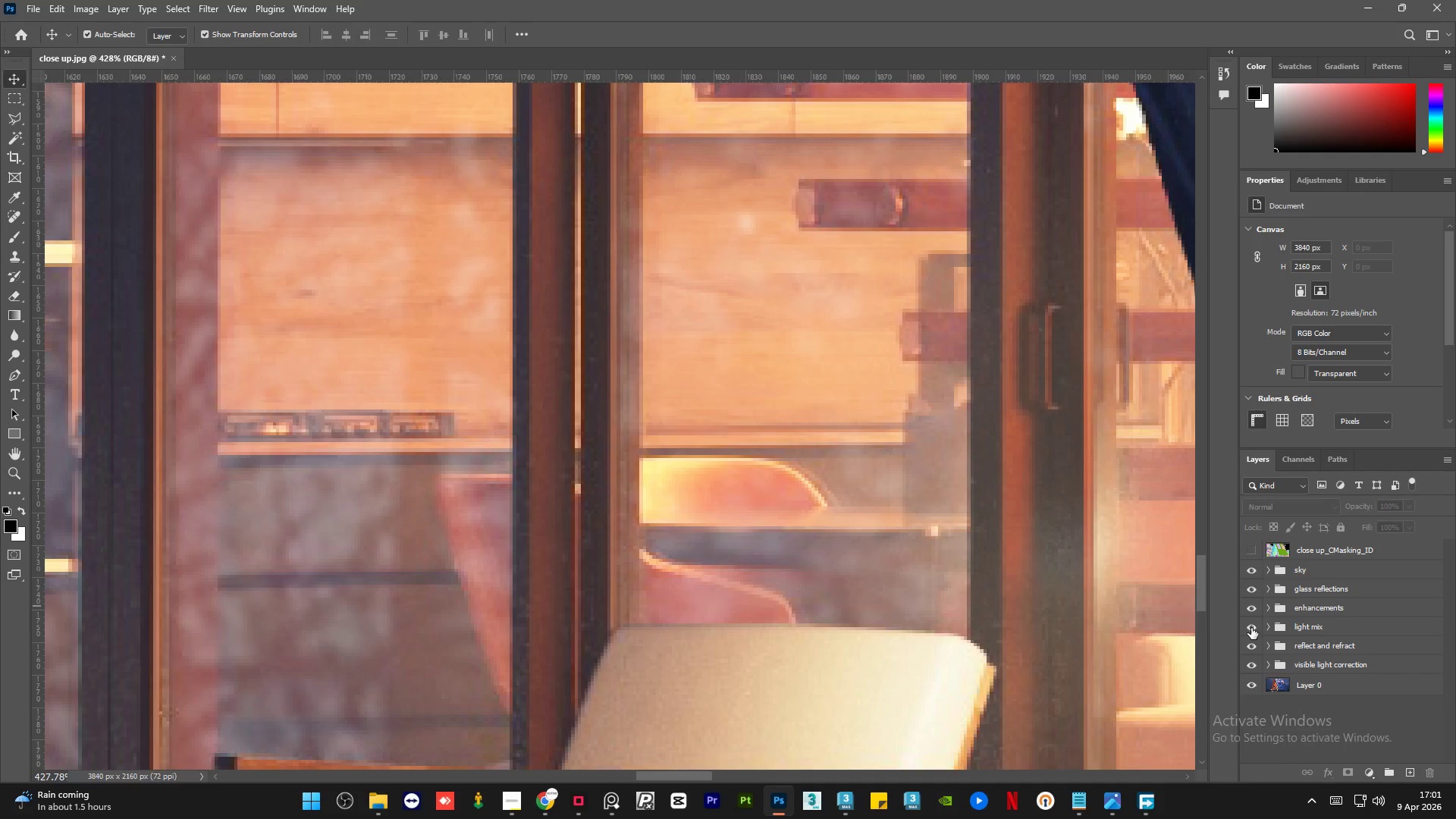 
left_click([1251, 629])
 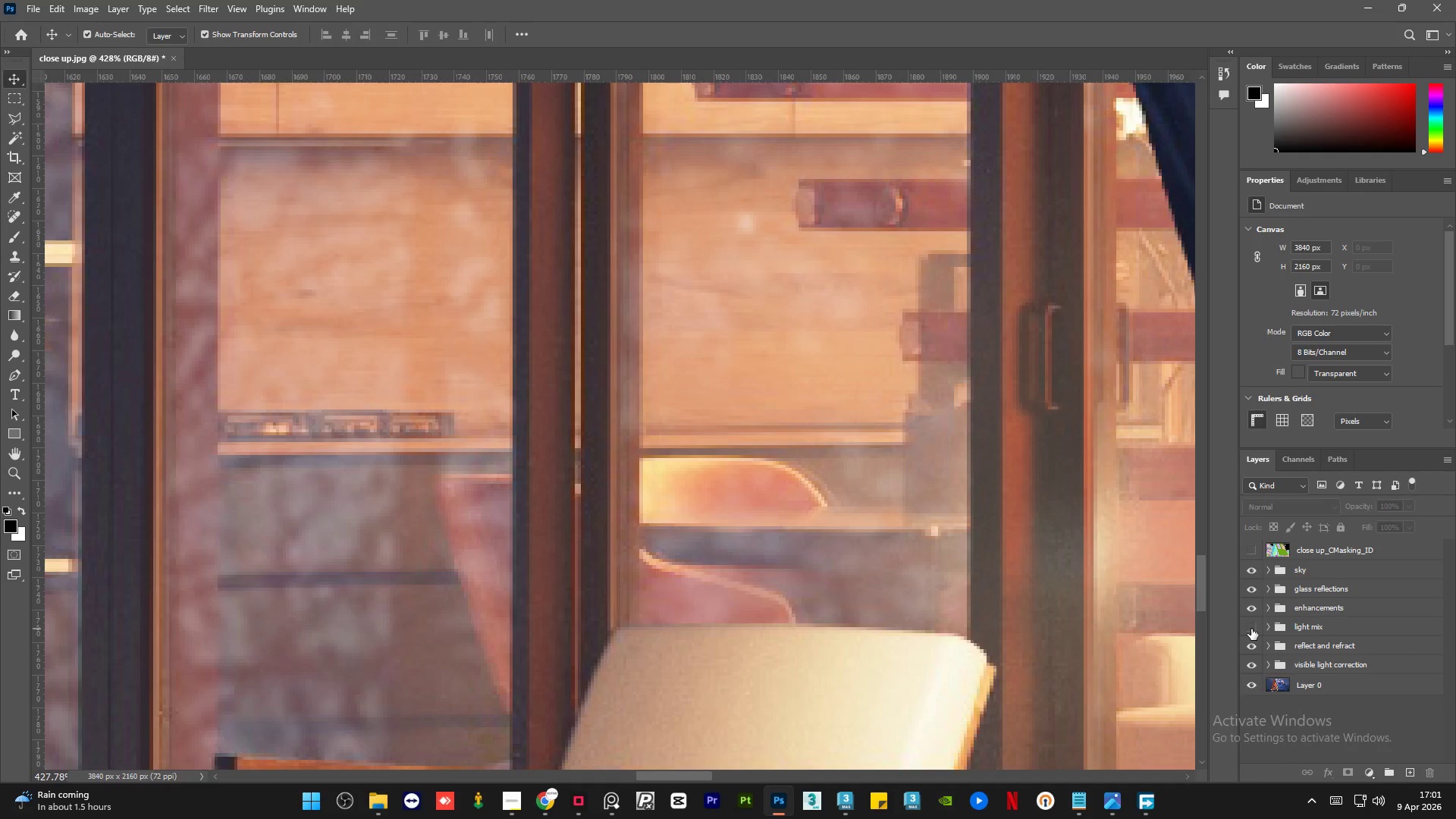 
left_click([1251, 629])
 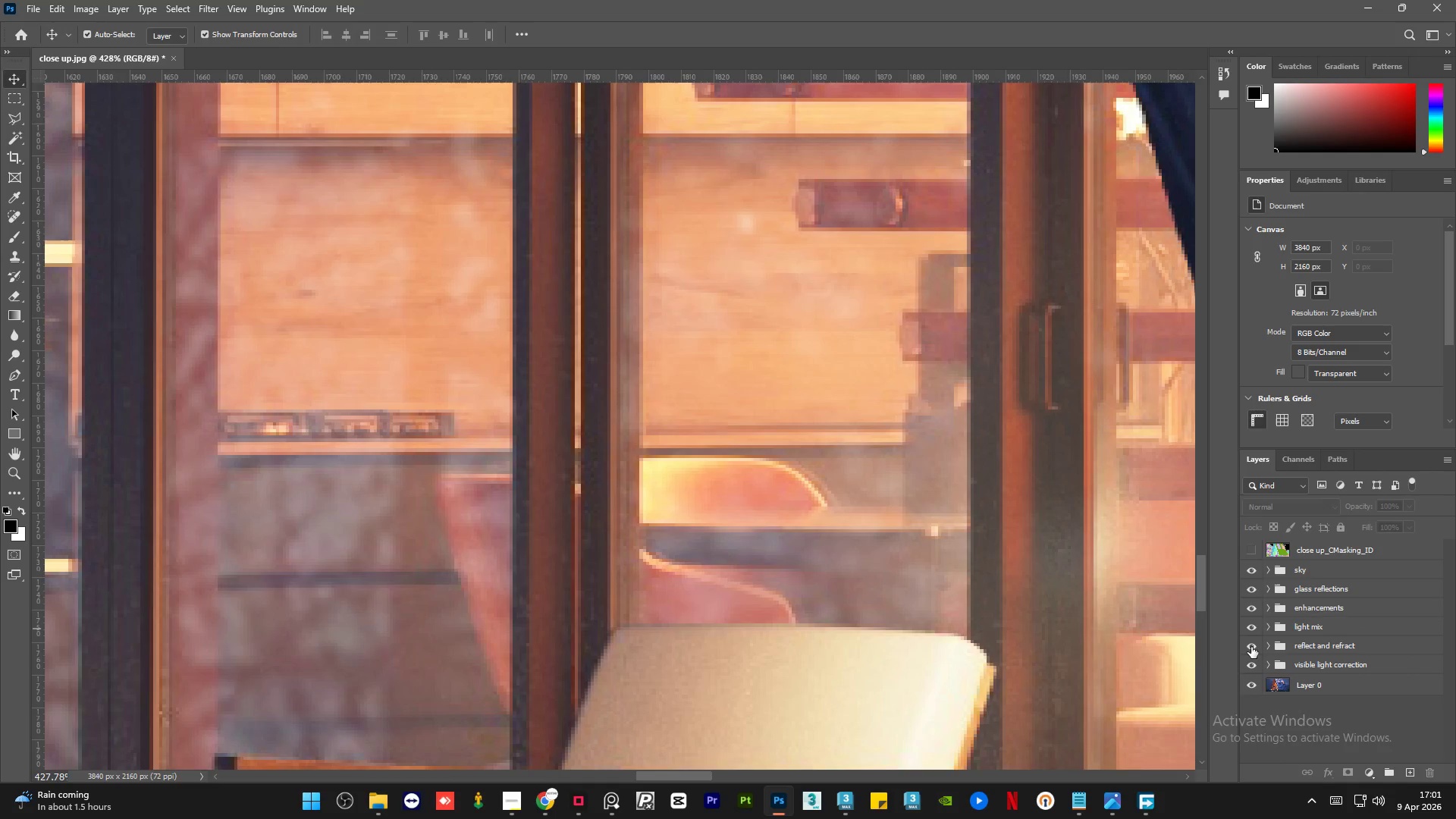 
left_click([1251, 647])
 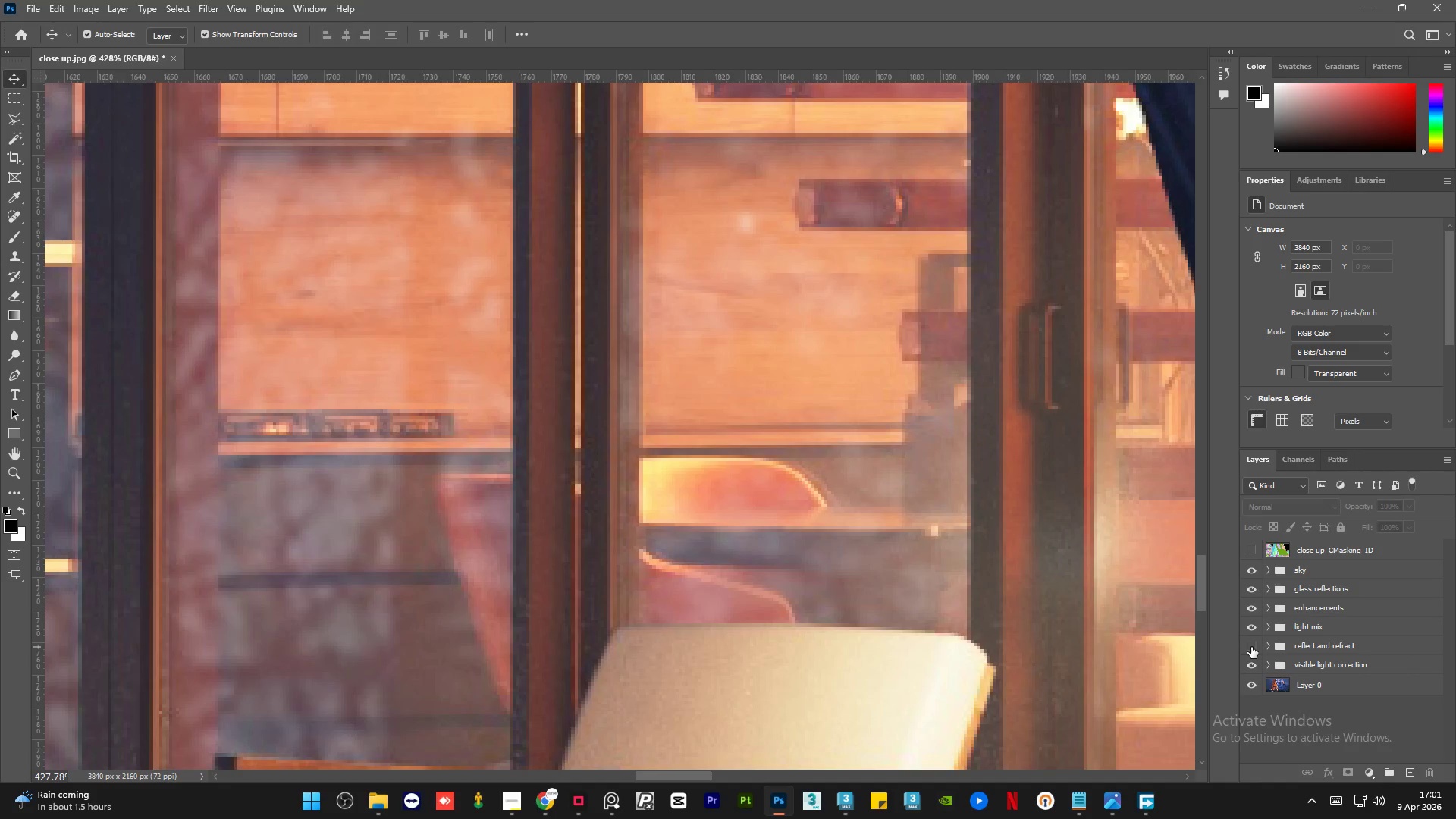 
left_click([1251, 647])
 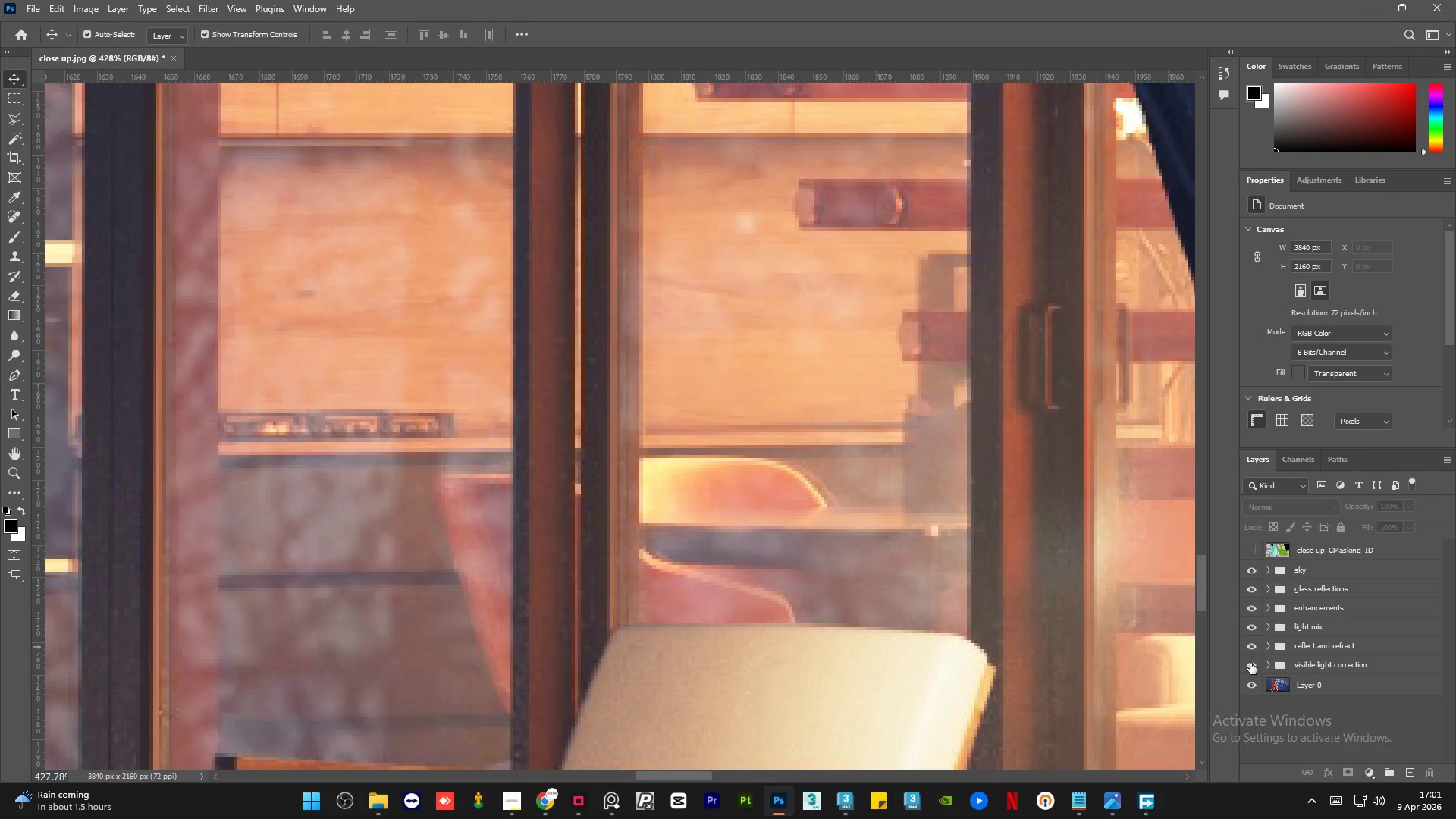 
left_click([1250, 663])
 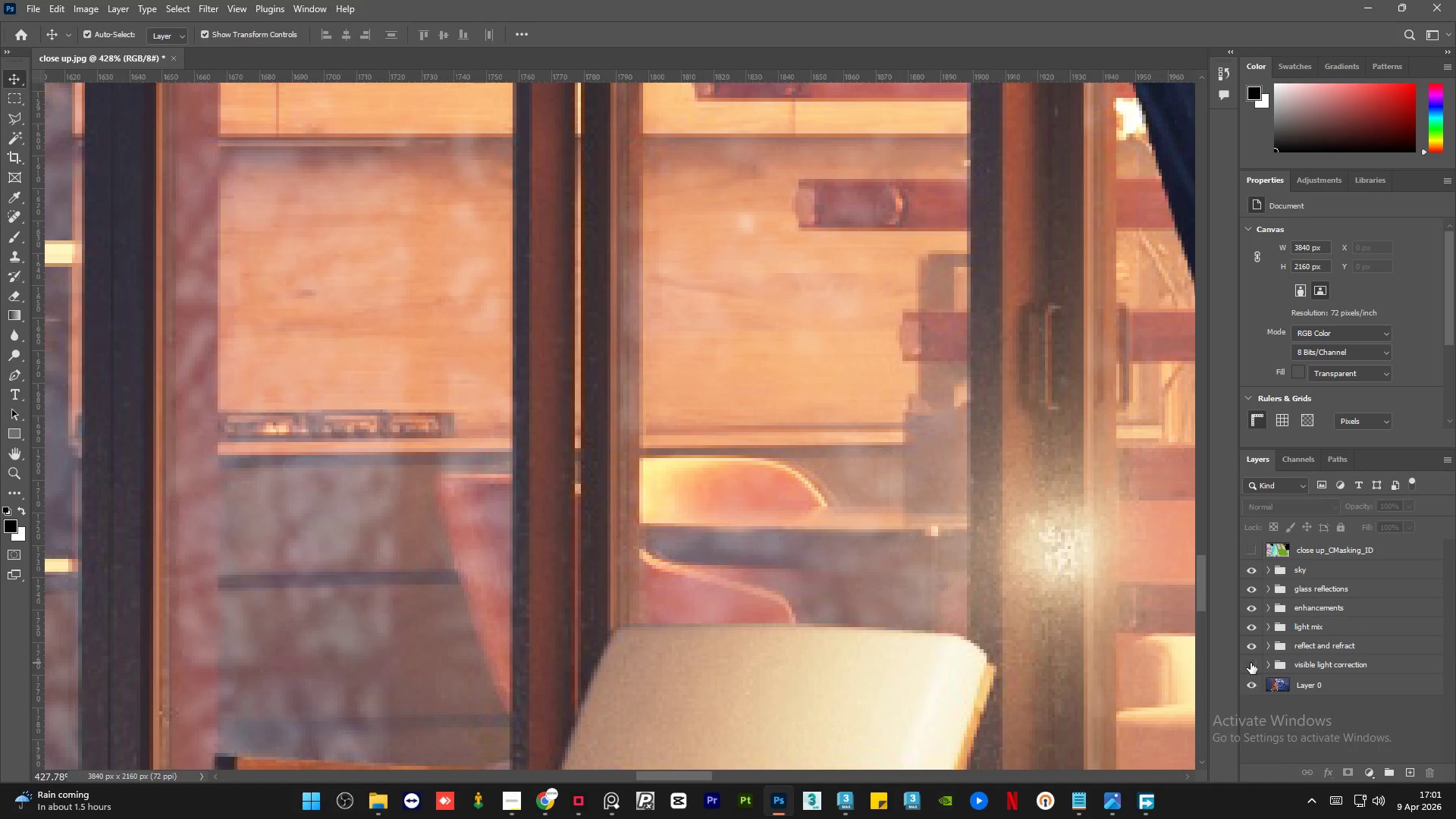 
left_click([1250, 663])
 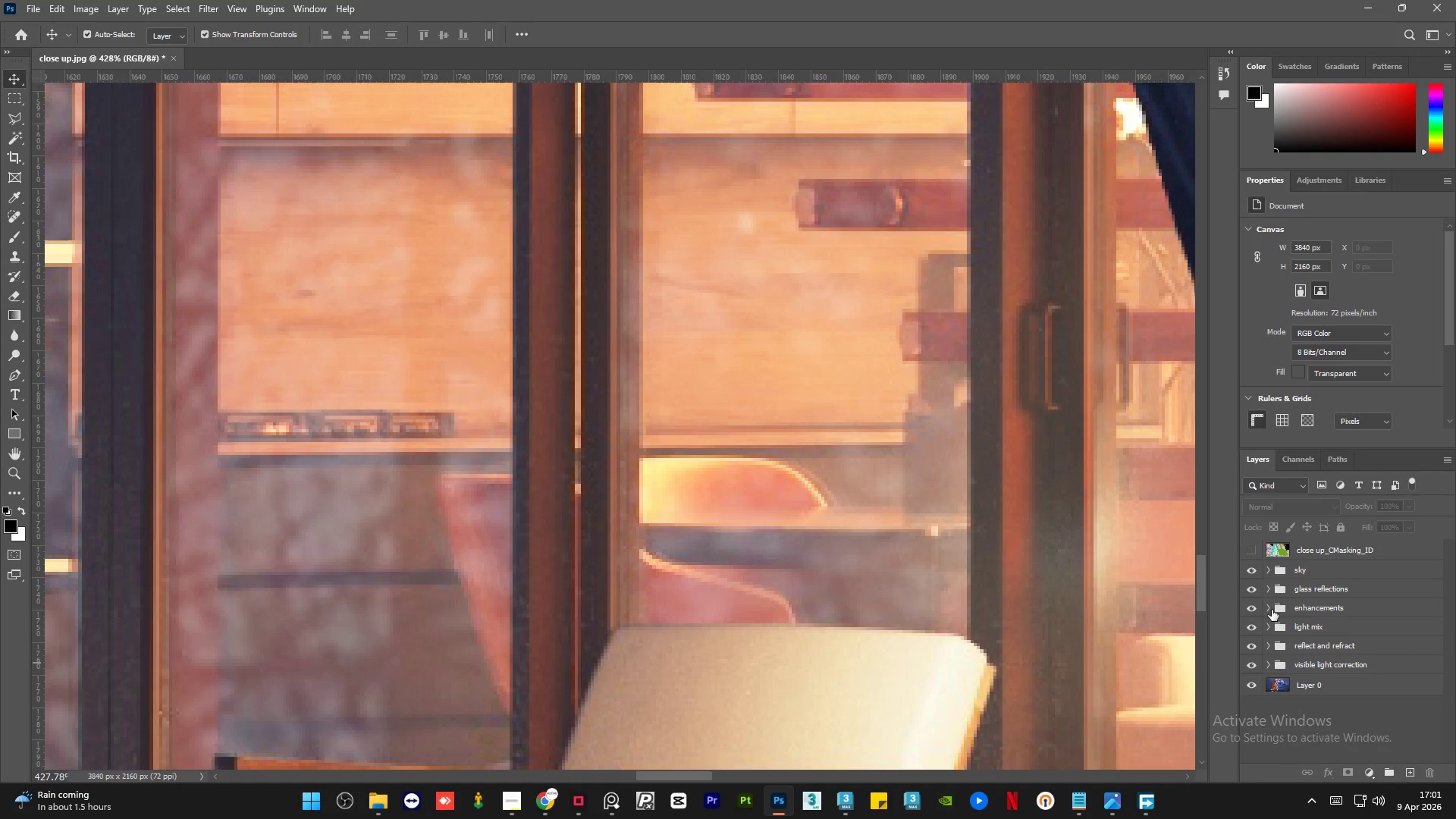 
left_click([1269, 609])
 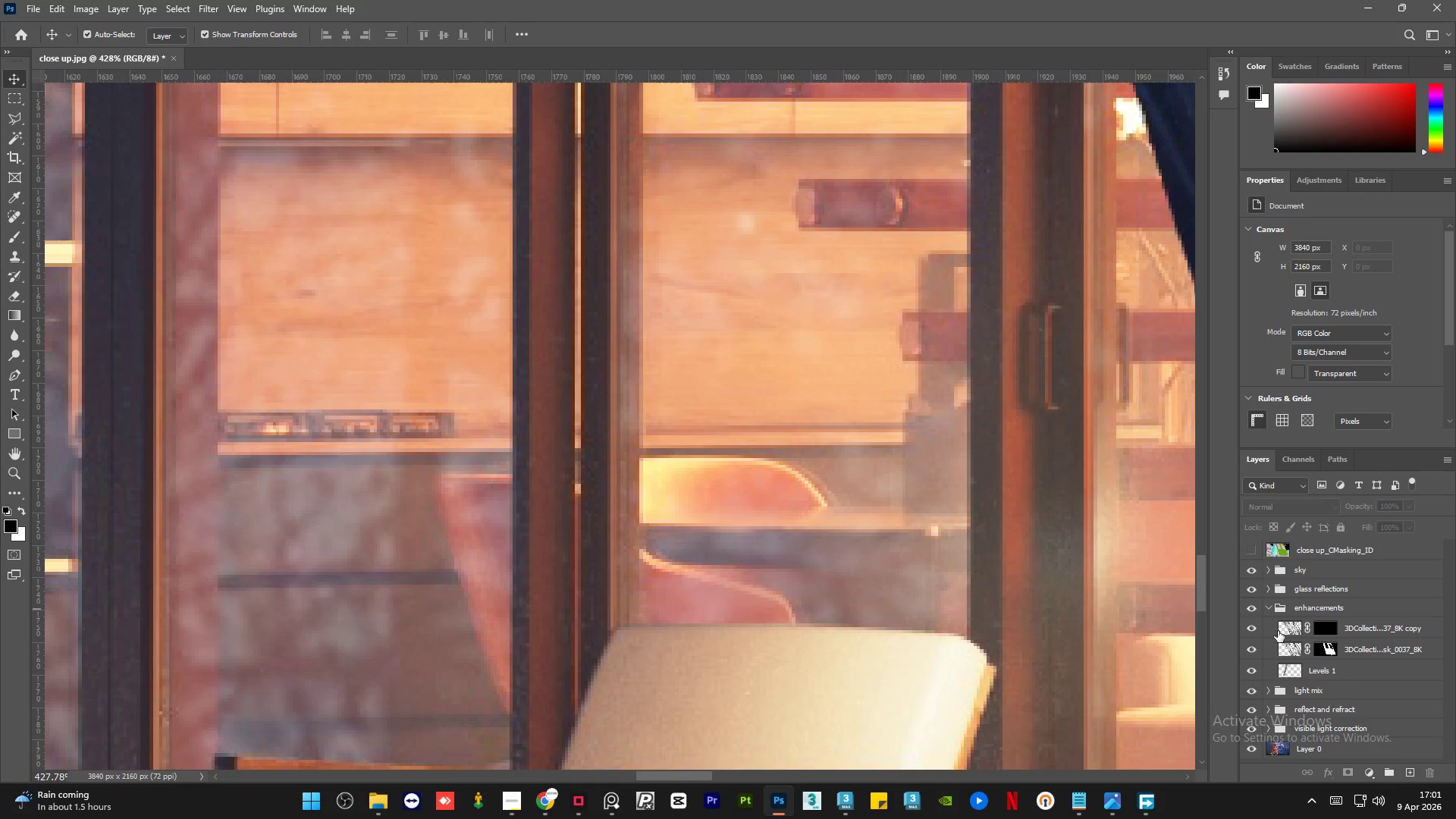 
hold_key(key=AltLeft, duration=1.5)
scroll: coordinate [614, 532], scroll_direction: down, amount: 6.0
 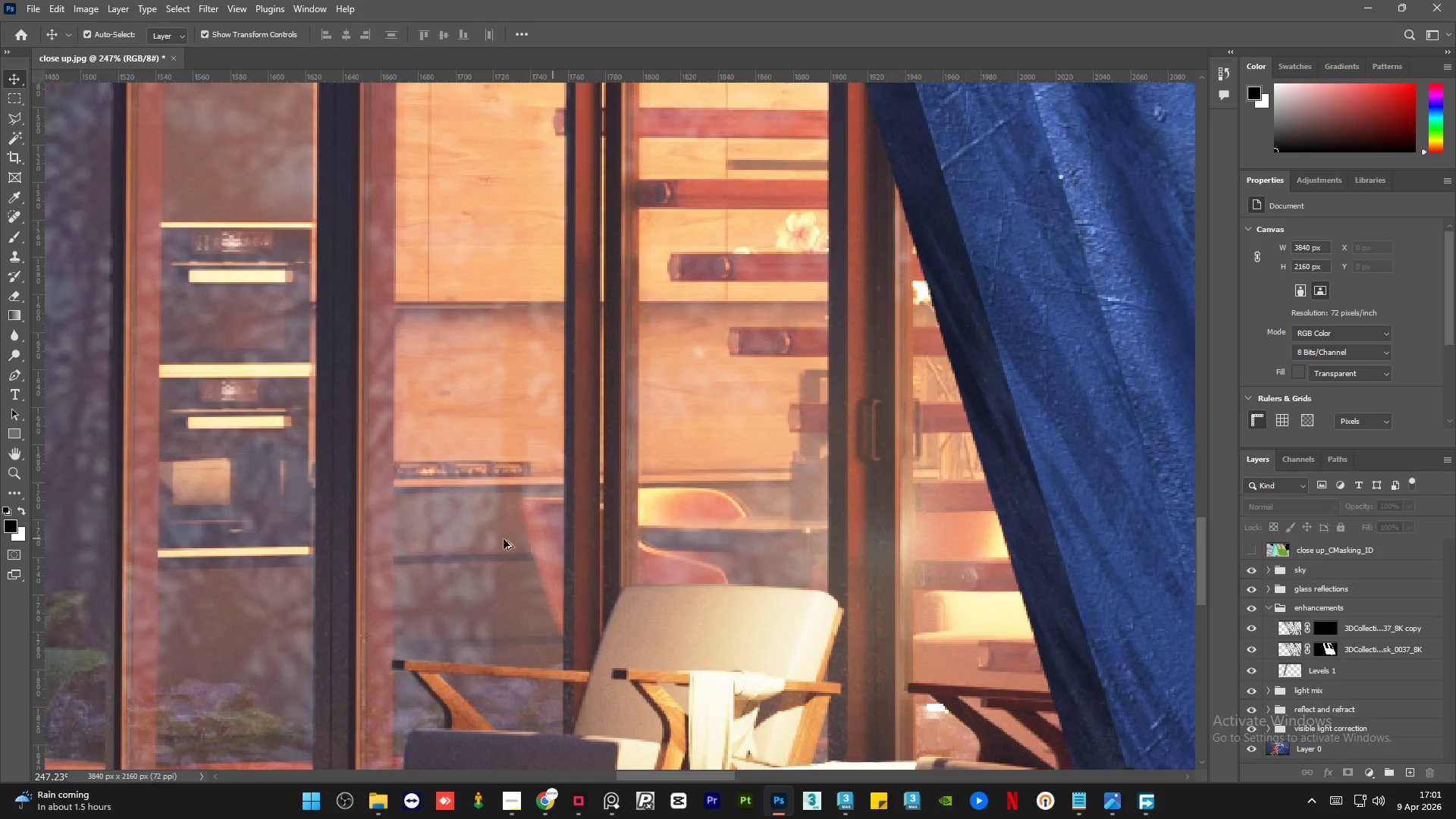 
hold_key(key=AltLeft, duration=1.52)
scroll: coordinate [444, 526], scroll_direction: down, amount: 24.0
 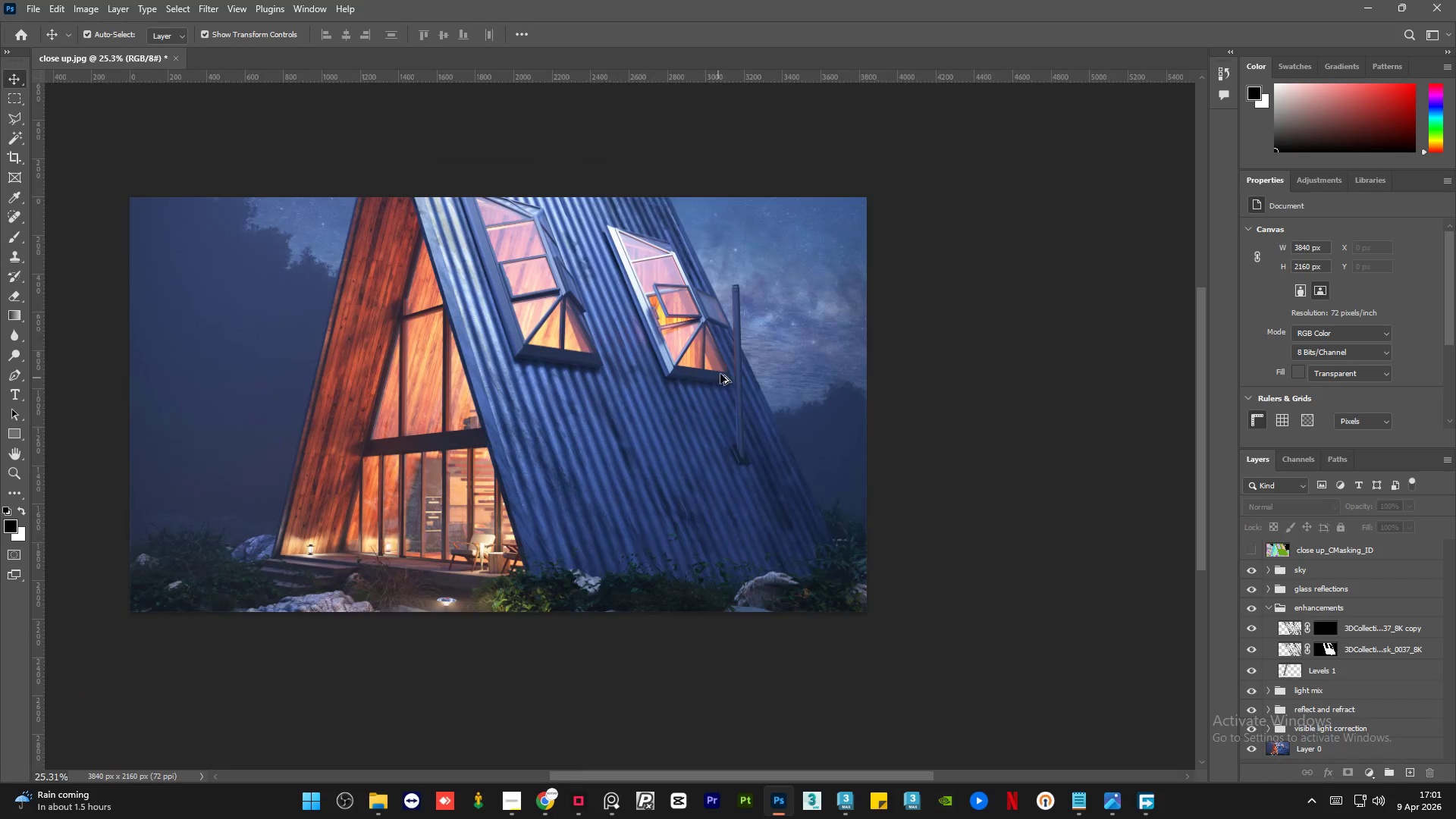 
hold_key(key=AltLeft, duration=1.5)
scroll: coordinate [735, 361], scroll_direction: up, amount: 6.0
 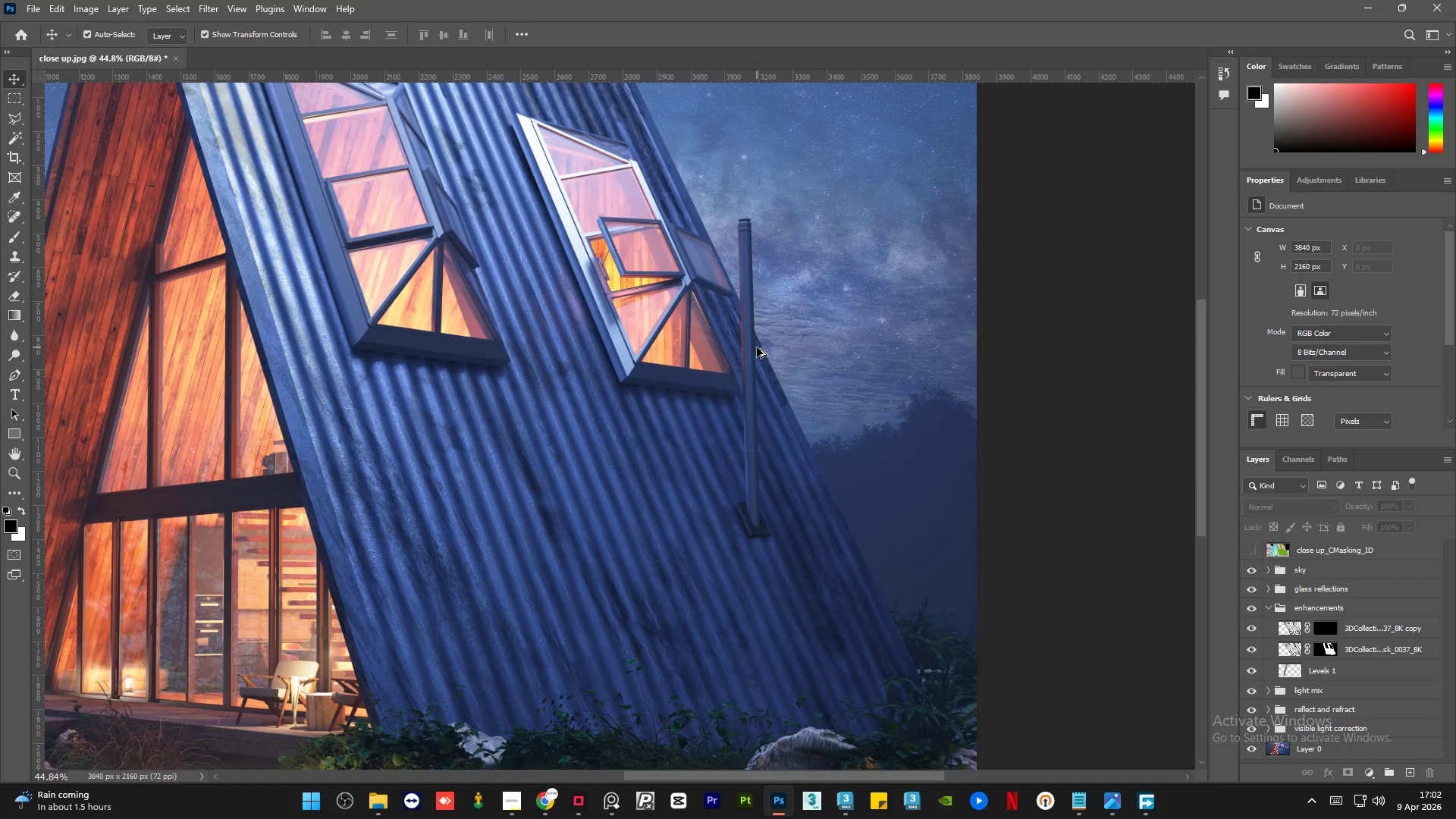 
hold_key(key=AltLeft, duration=0.34)
 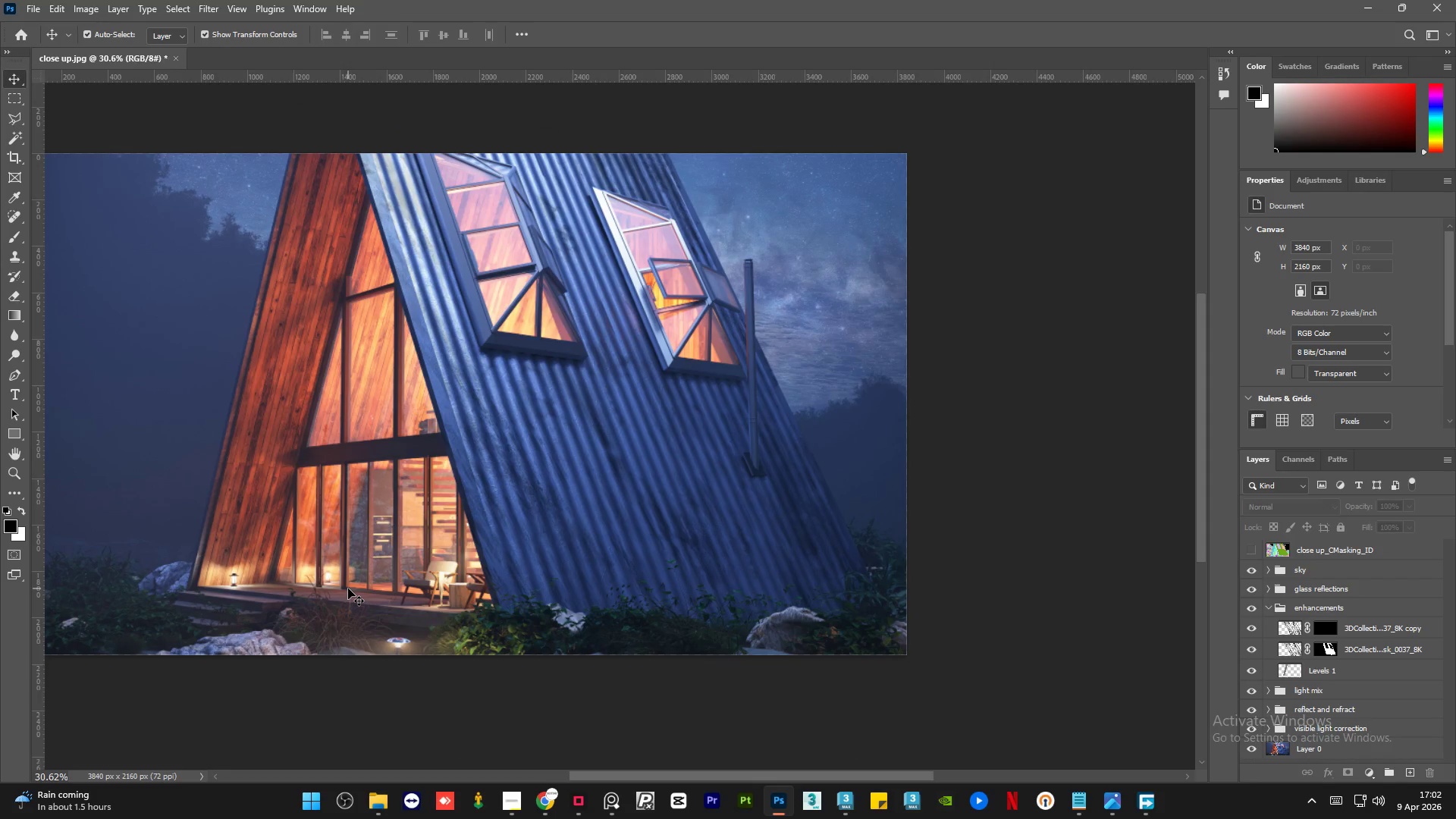 
scroll: coordinate [757, 347], scroll_direction: down, amount: 4.0
 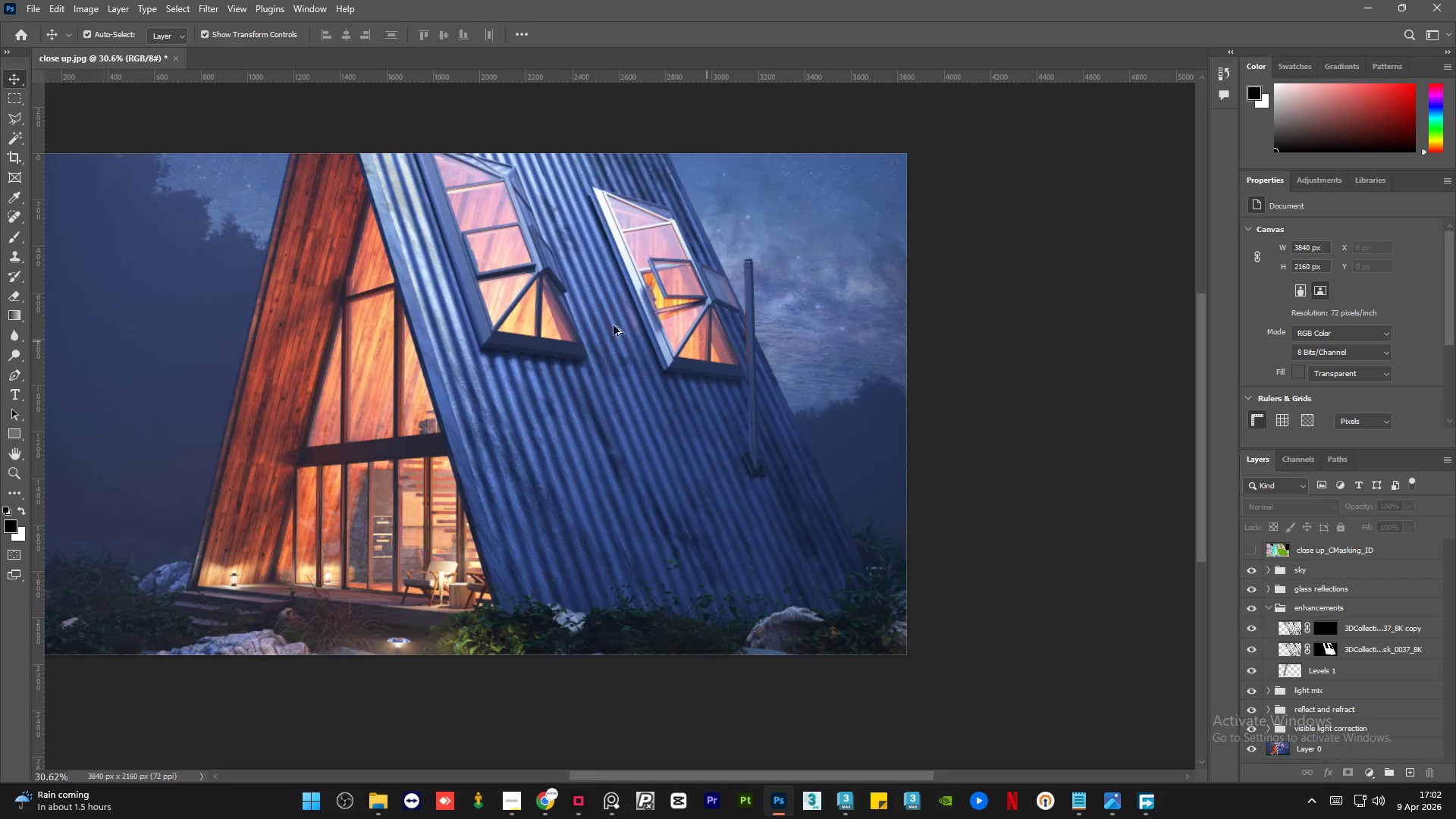 
hold_key(key=AltLeft, duration=1.5)
 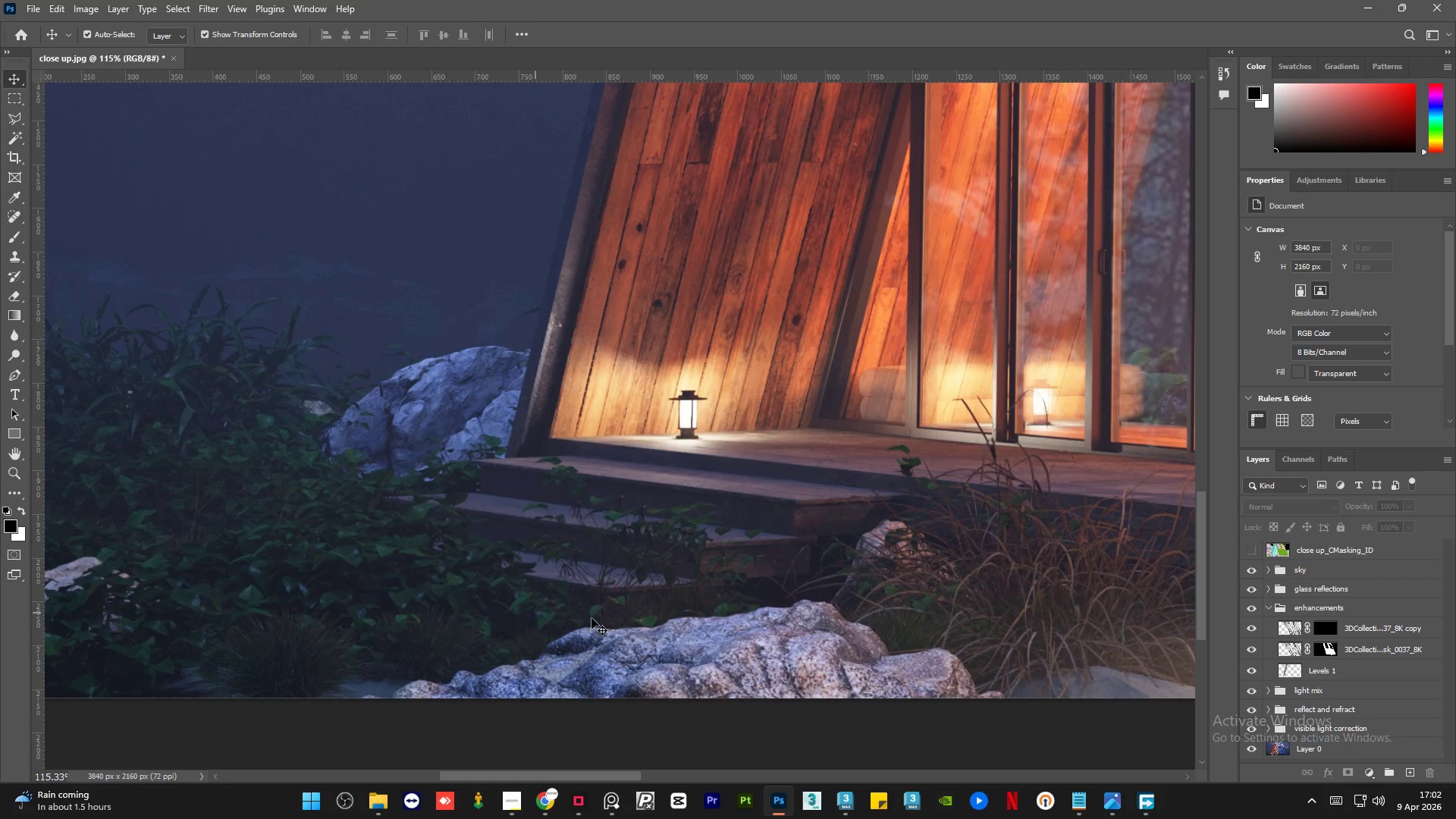 
key(Alt+AltLeft)
 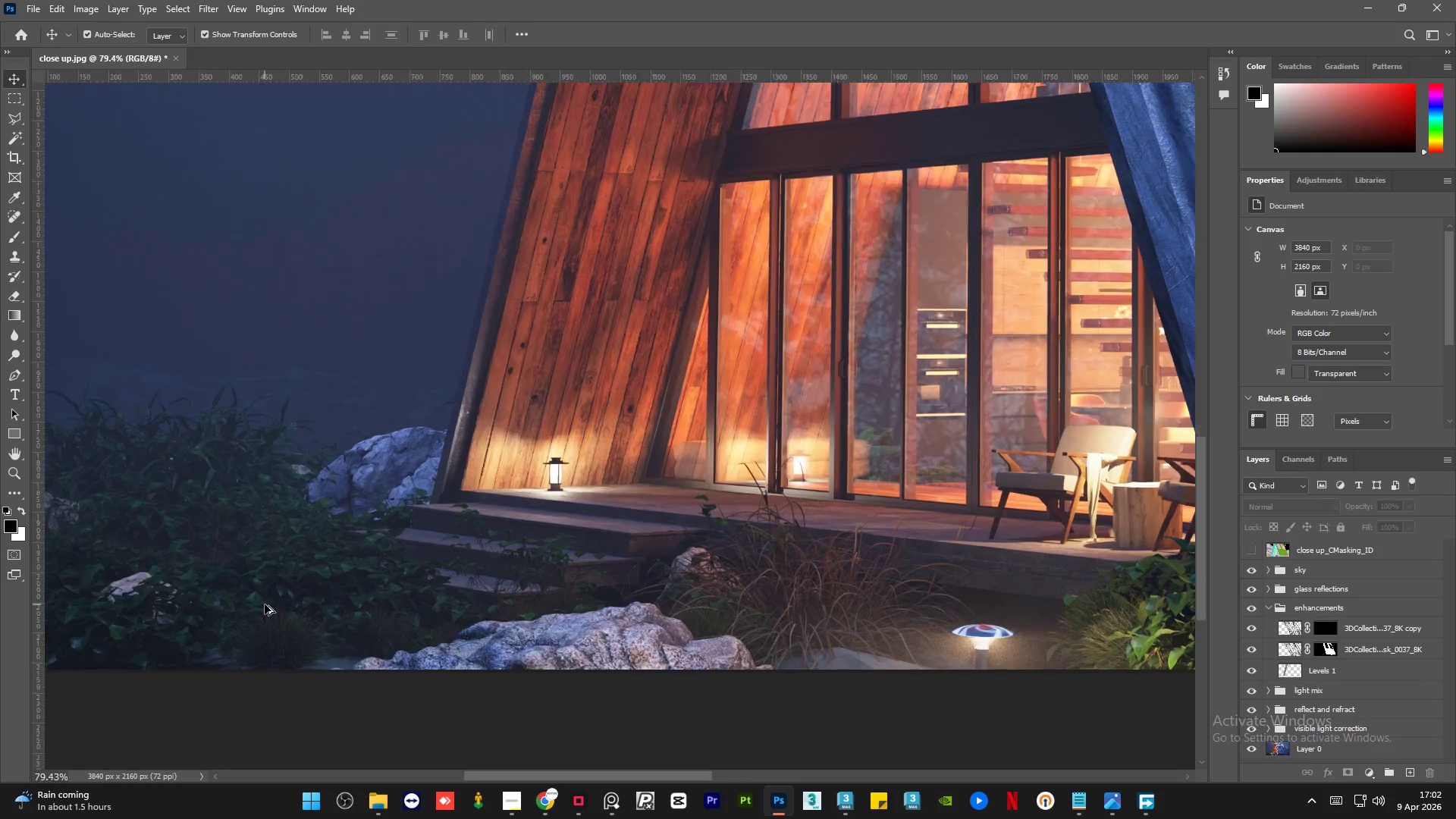 
key(Alt+AltLeft)
 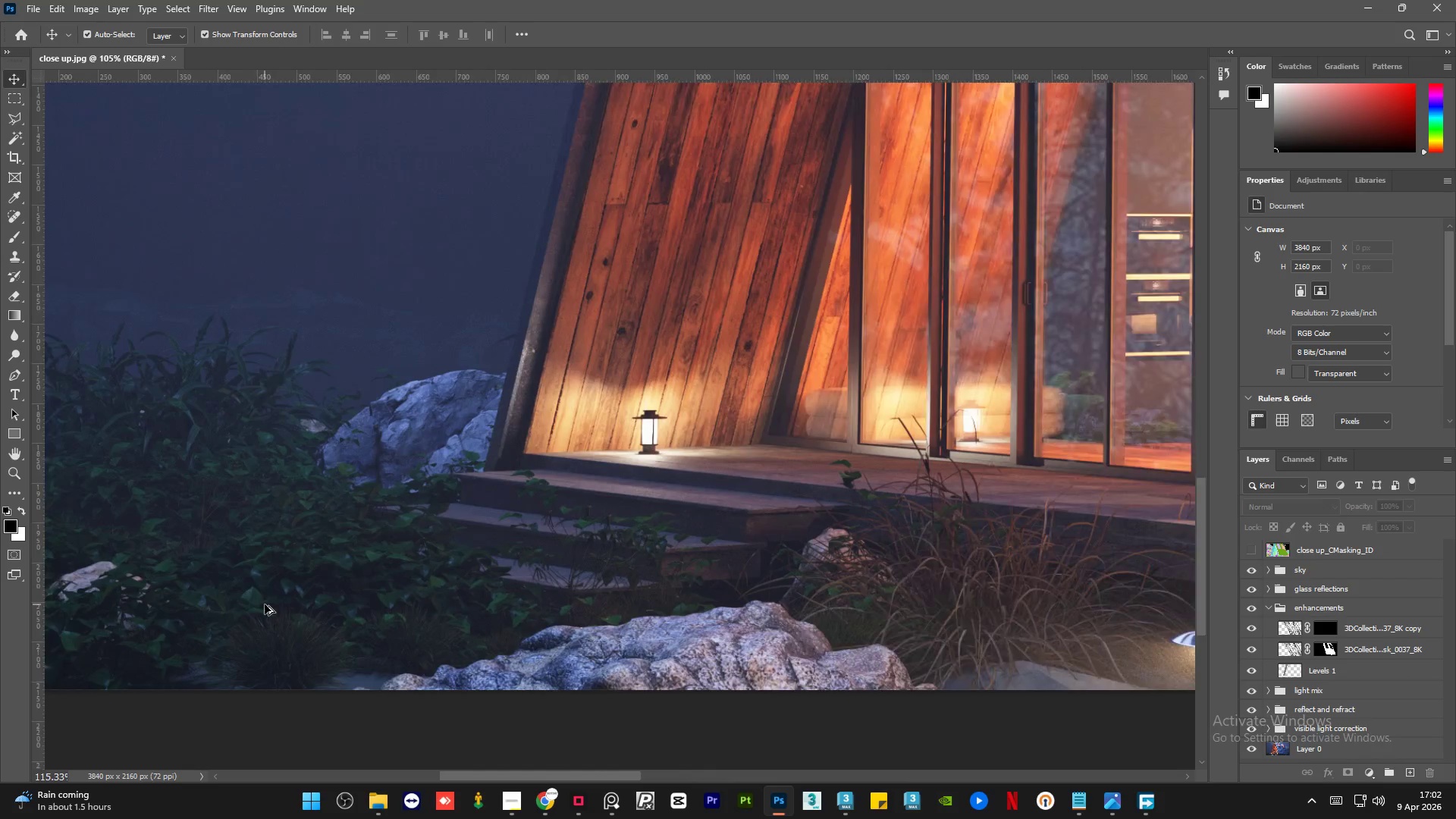 
key(Alt+AltLeft)
 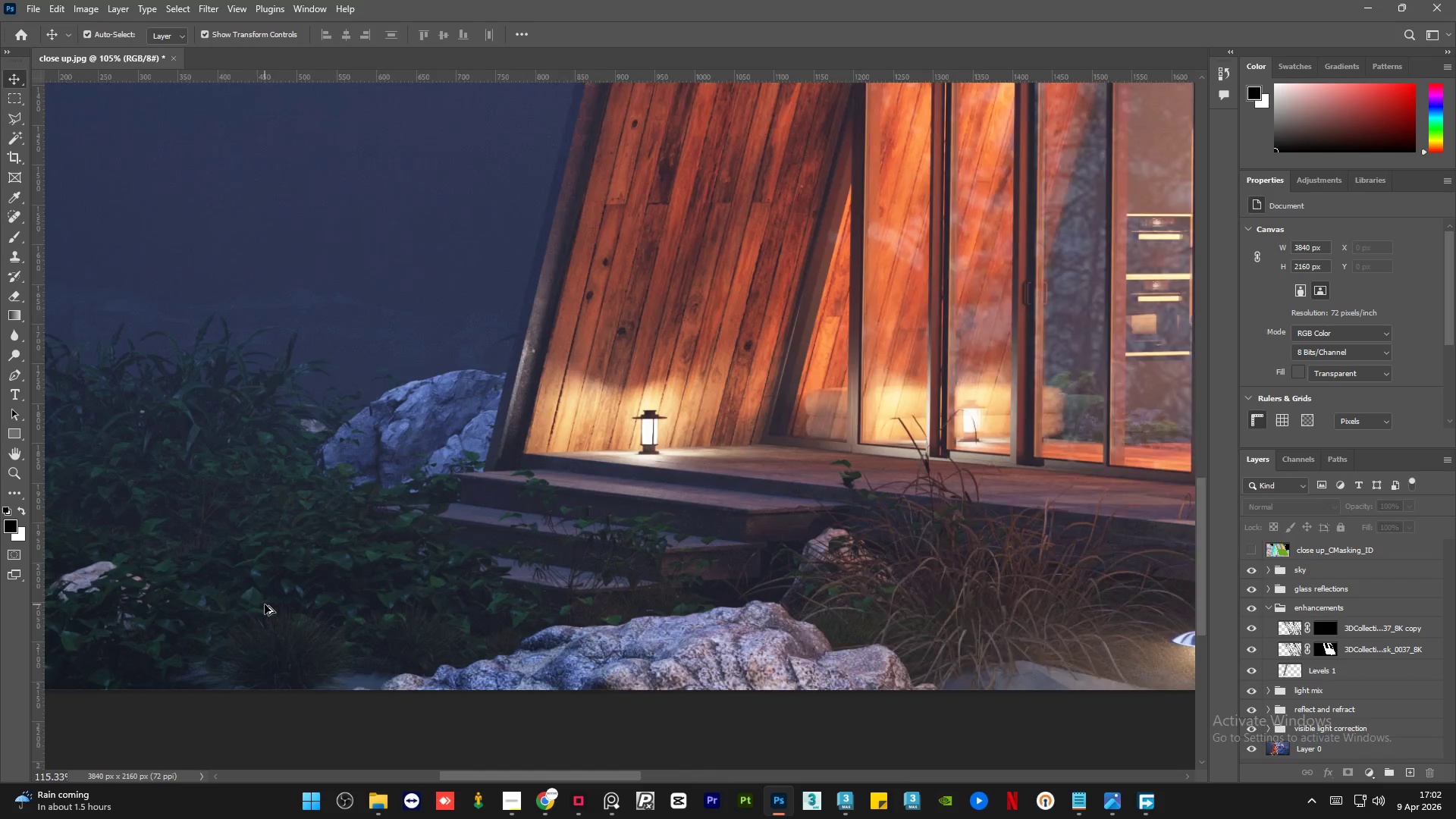 
key(Alt+AltLeft)
 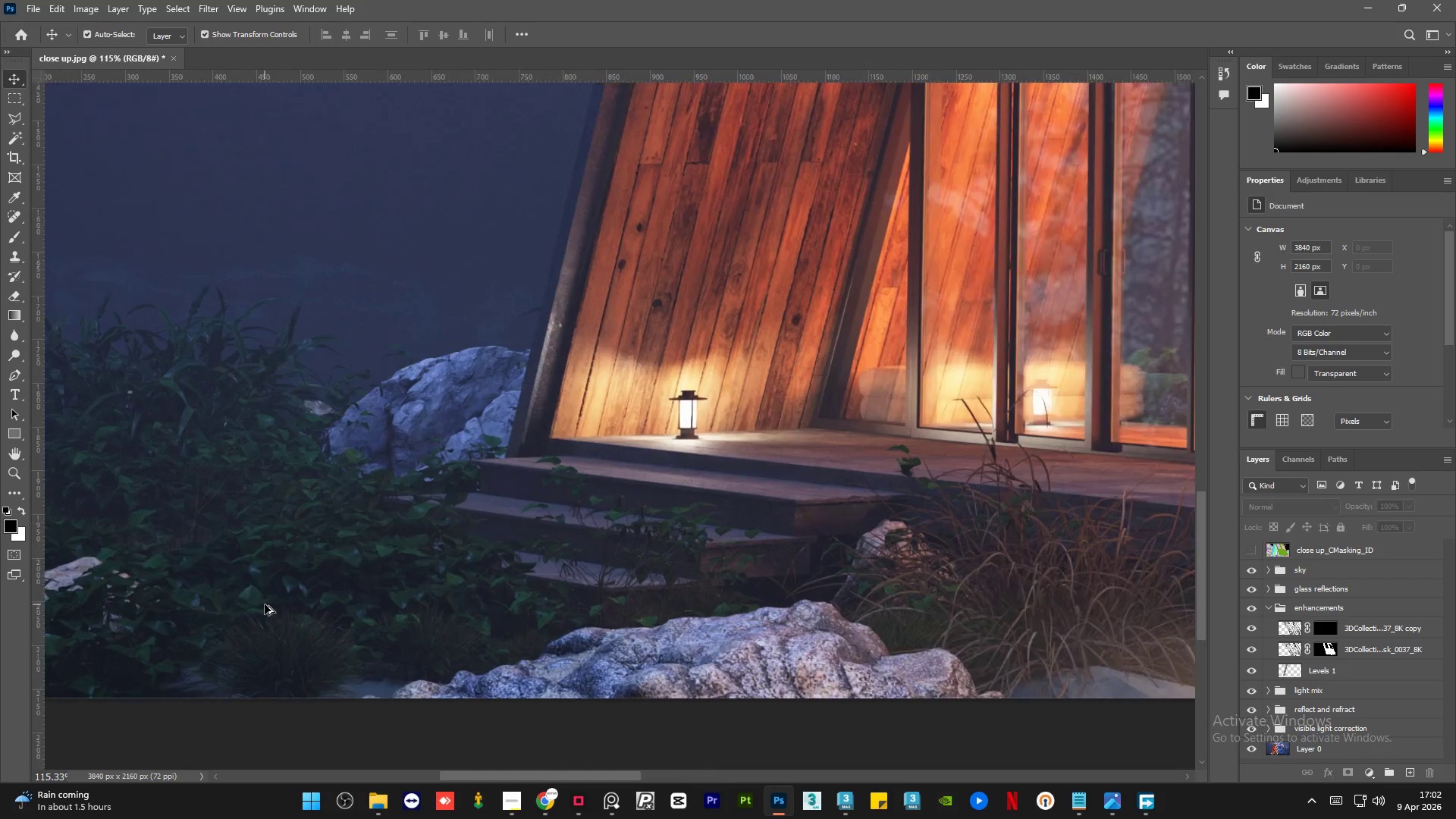 
key(Alt+AltLeft)
 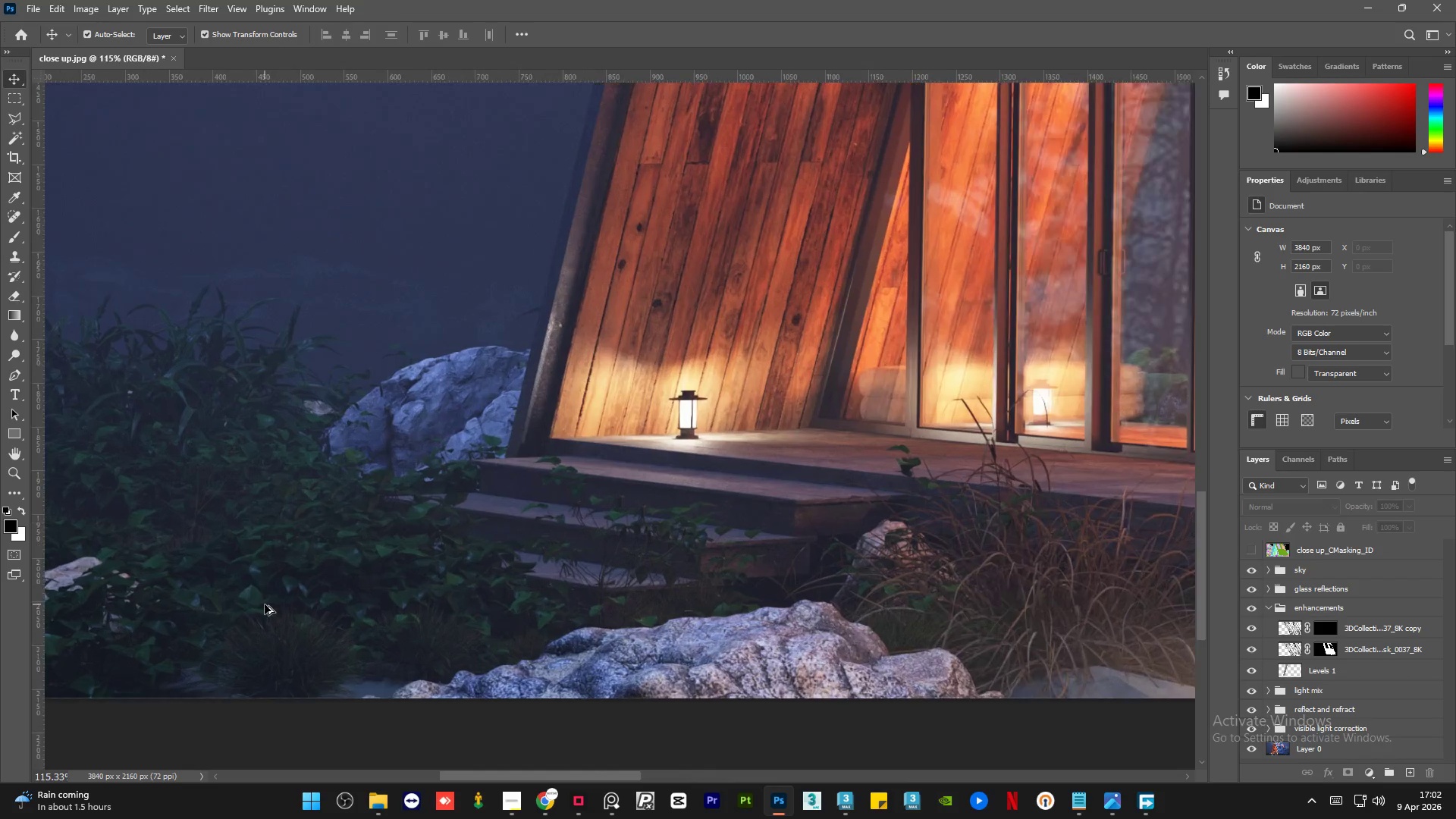 
key(Alt+AltLeft)
 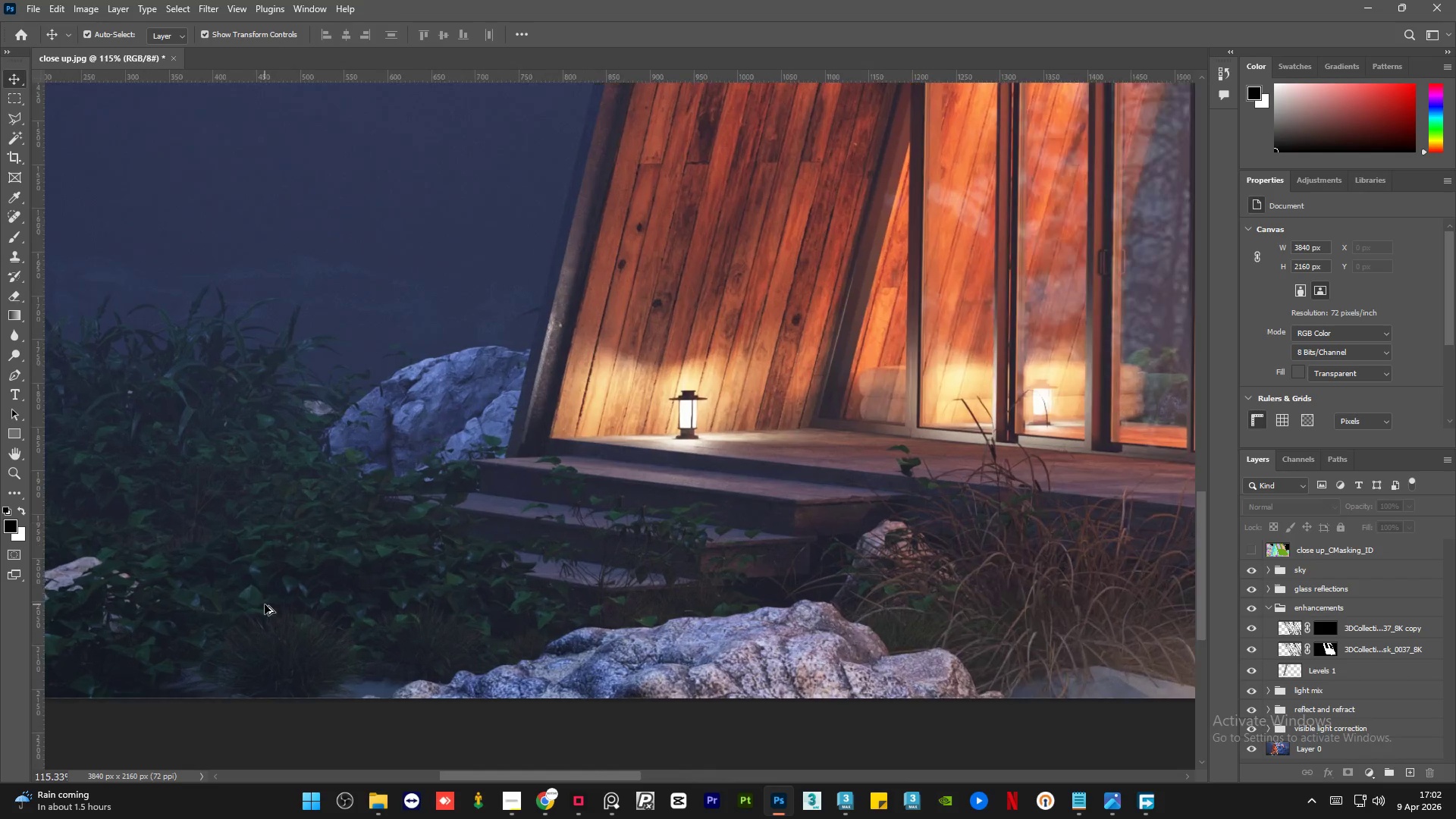 
key(Alt+AltLeft)
 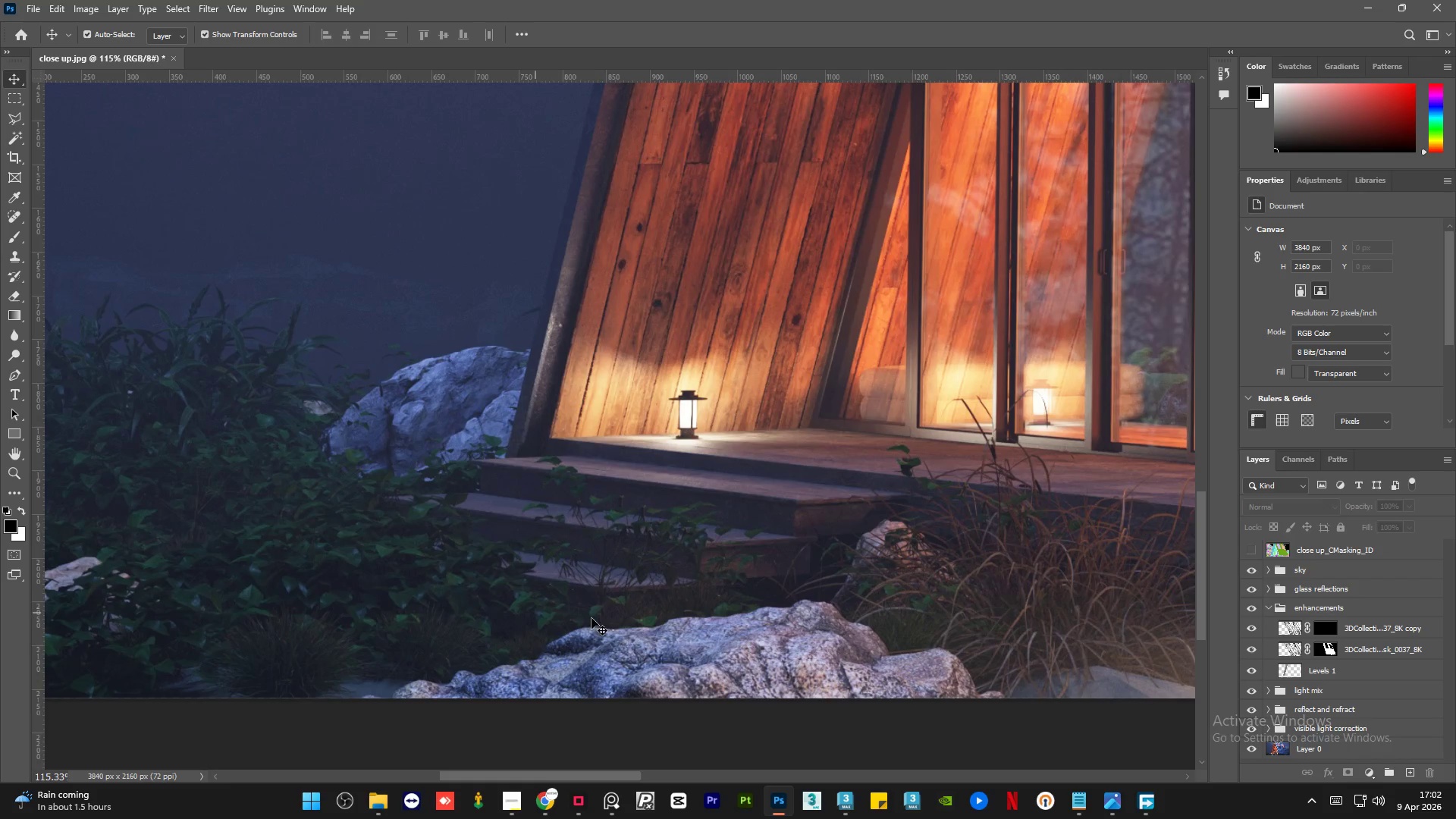 
scroll: coordinate [265, 604], scroll_direction: up, amount: 14.0
 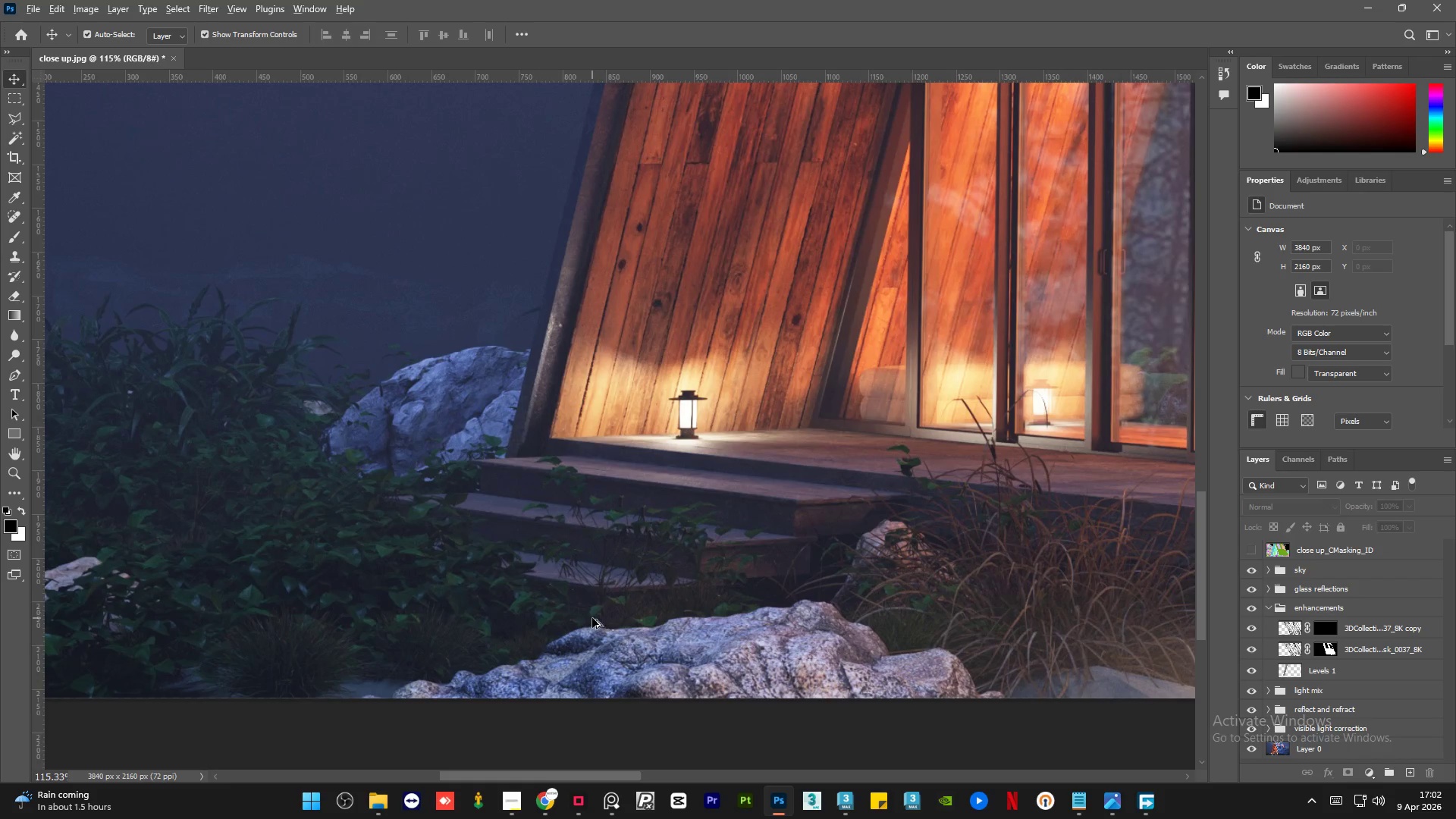 
hold_key(key=AltLeft, duration=0.98)
scroll: coordinate [825, 670], scroll_direction: up, amount: 7.0
 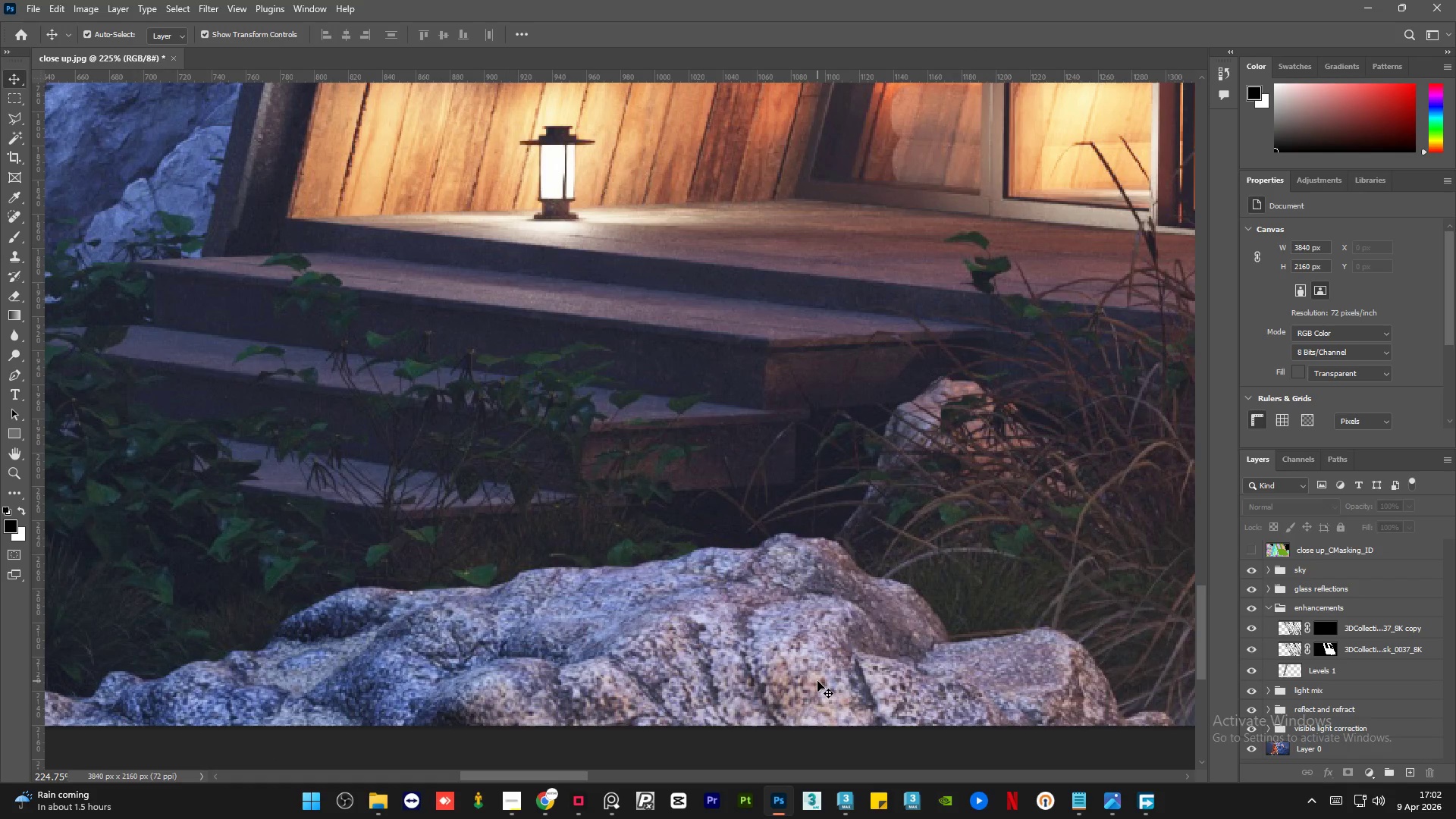 
hold_key(key=AltLeft, duration=1.5)
 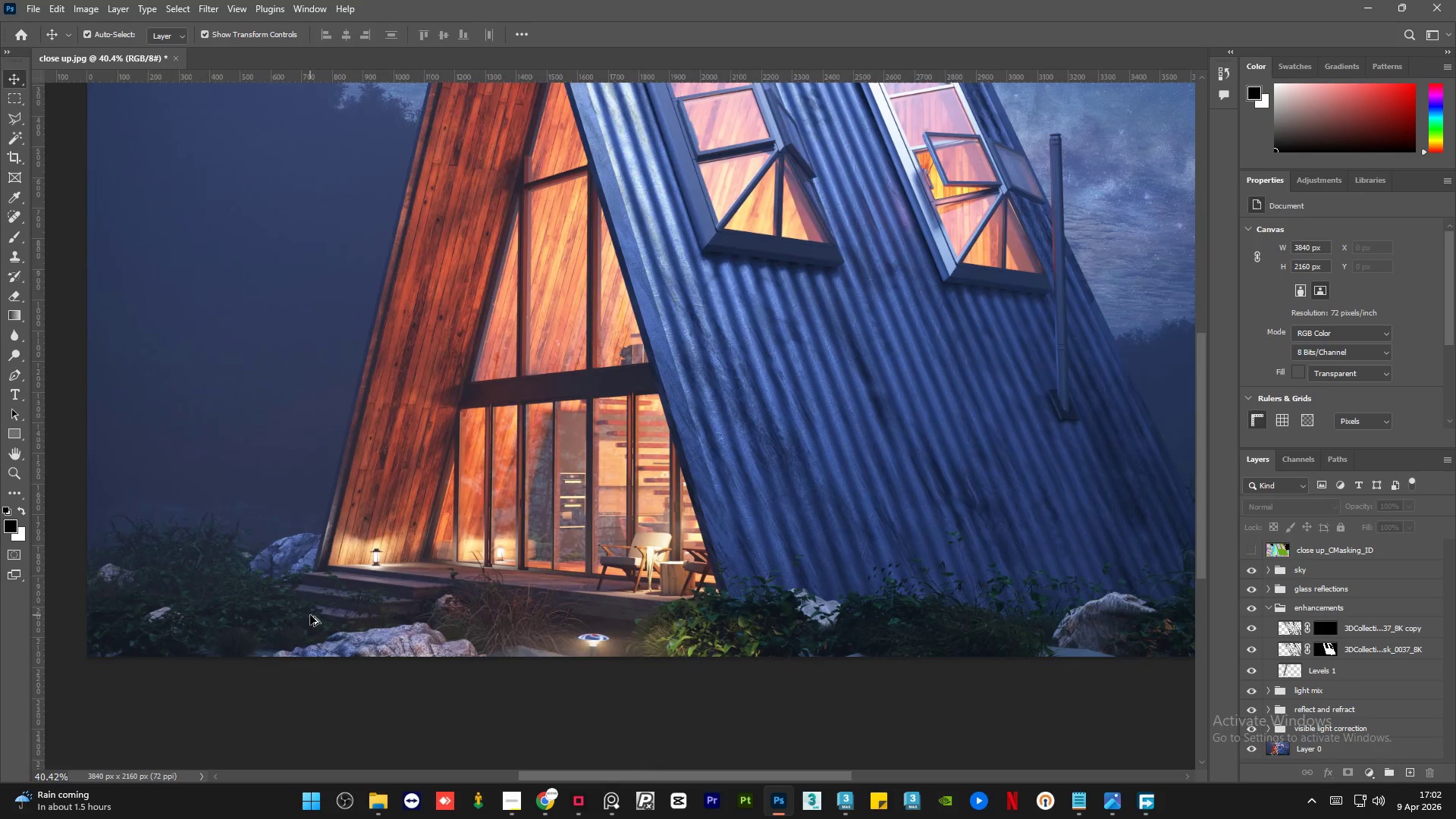 
hold_key(key=AltLeft, duration=1.3)
 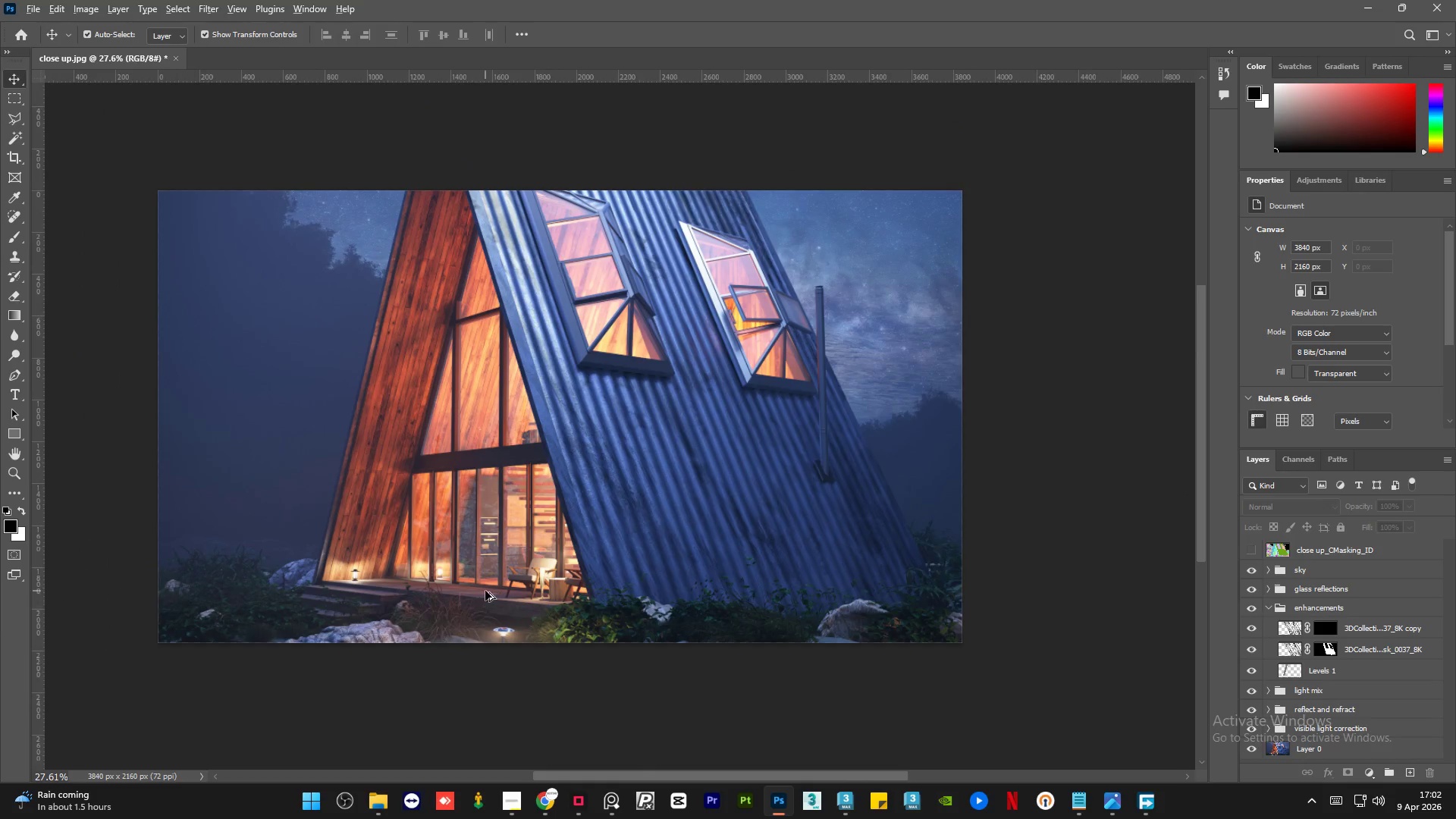 
scroll: coordinate [310, 615], scroll_direction: down, amount: 22.0
 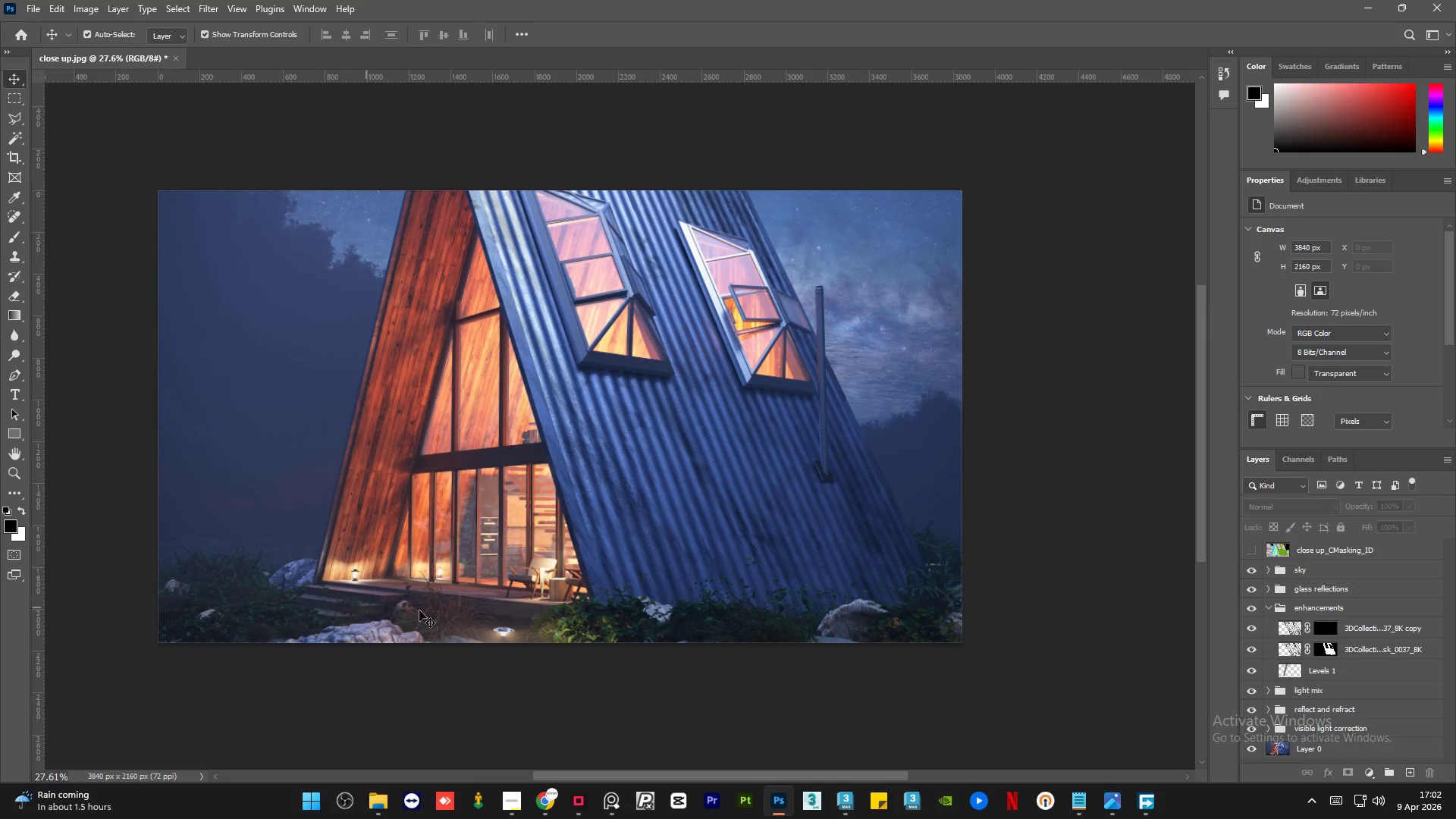 
hold_key(key=AltLeft, duration=0.47)
scroll: coordinate [485, 591], scroll_direction: up, amount: 1.0
 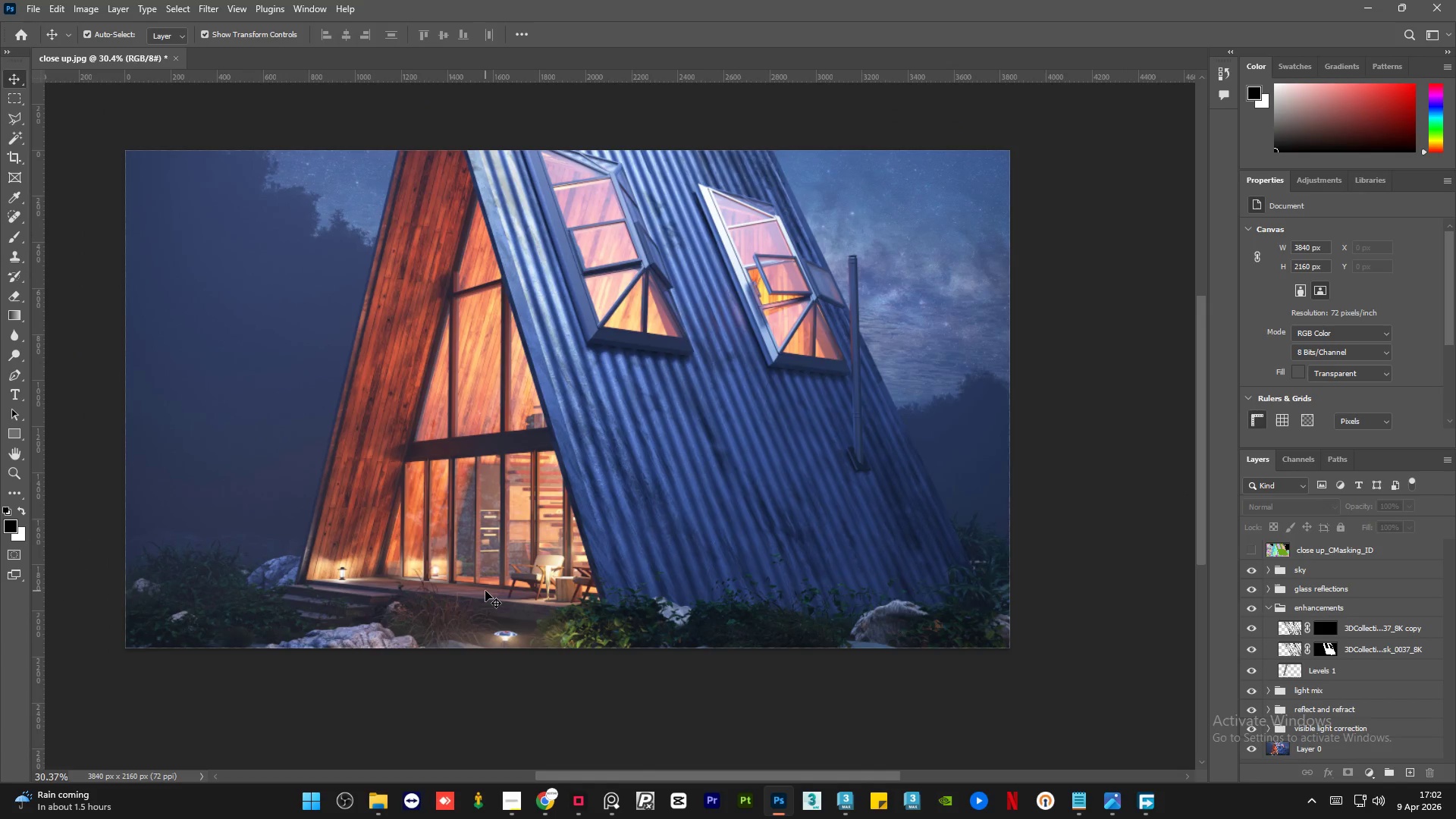 
key(Alt+AltLeft)
 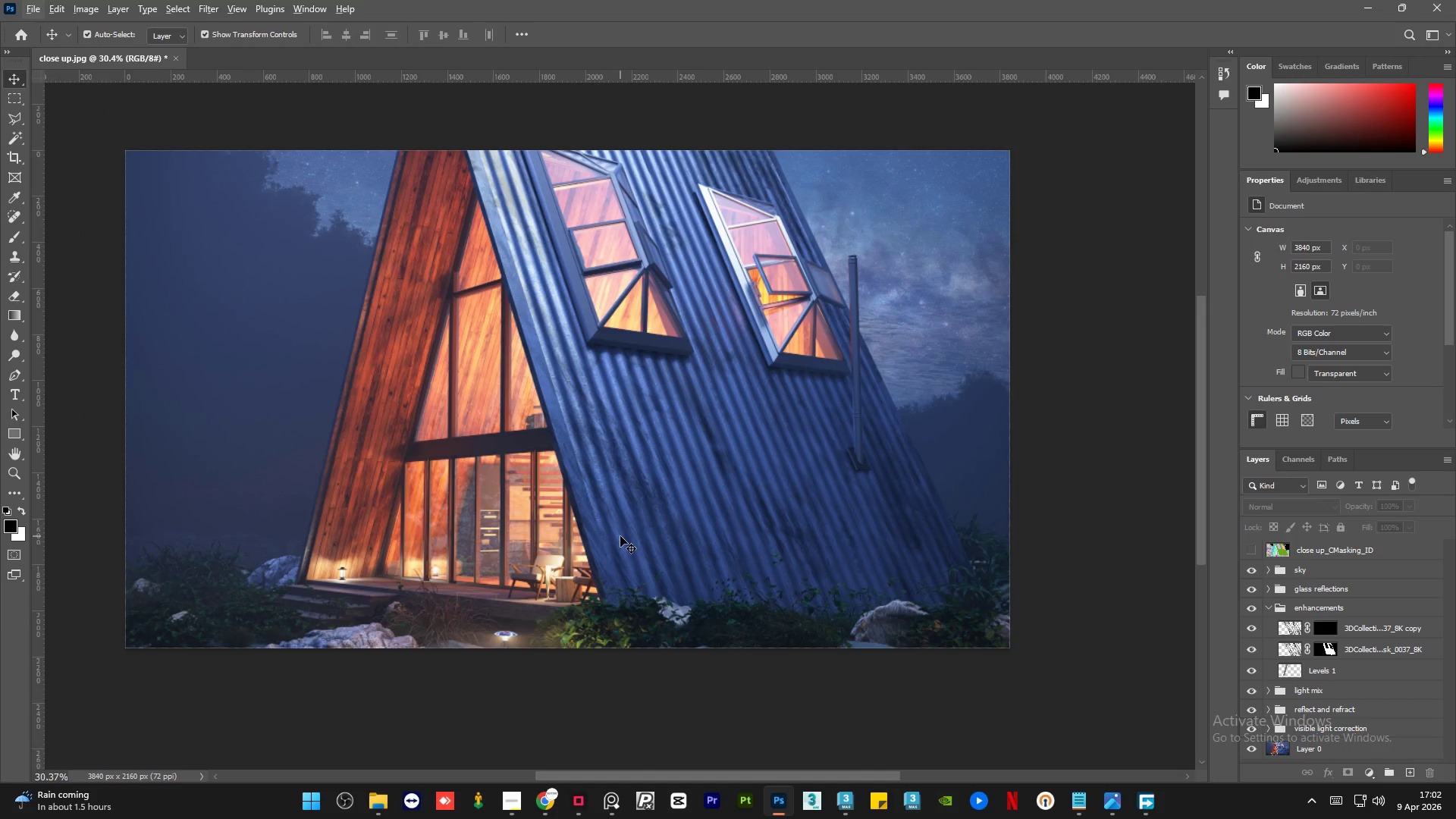 
hold_key(key=AltLeft, duration=0.92)
scroll: coordinate [880, 574], scroll_direction: up, amount: 1.0
 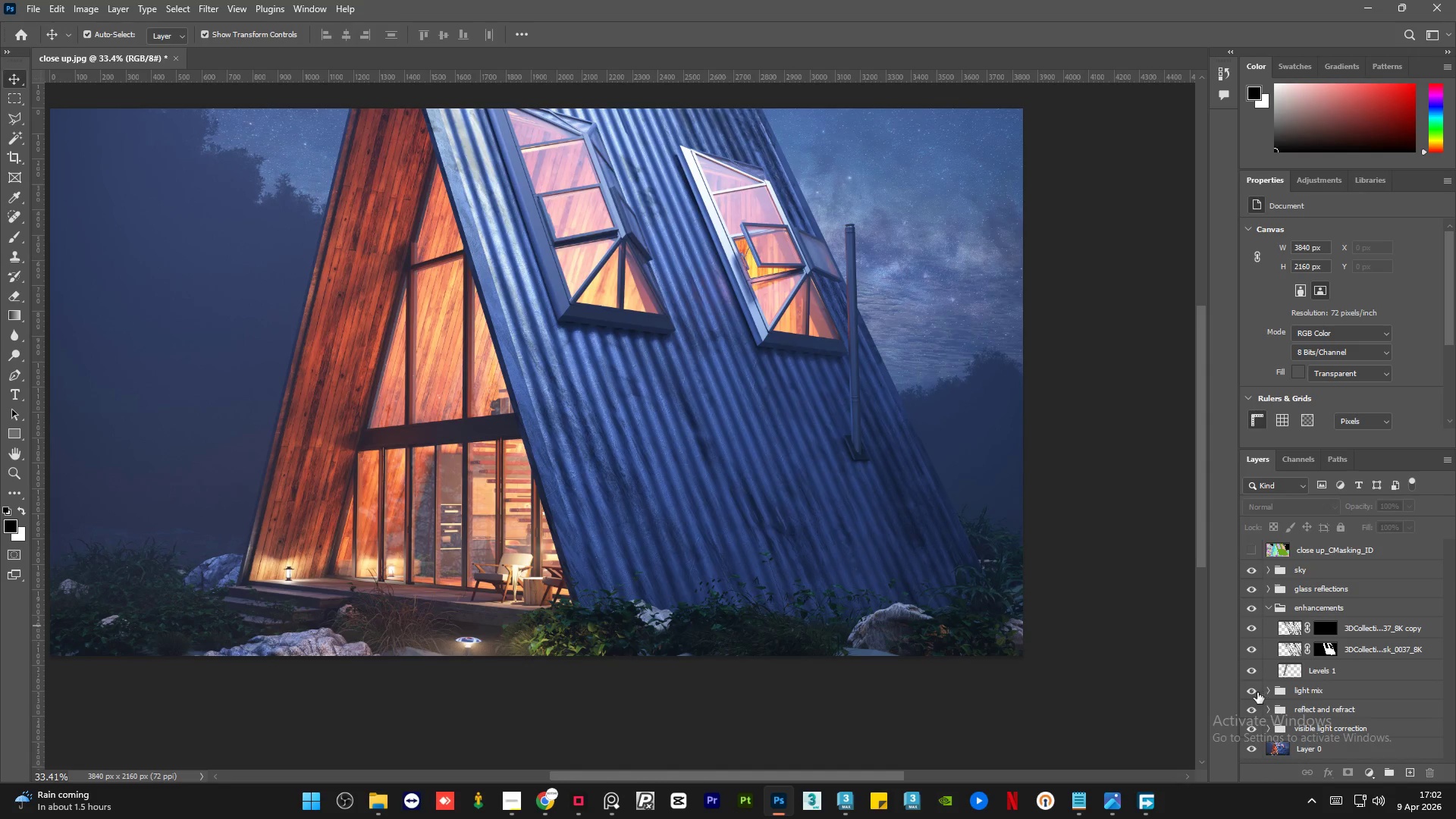 
left_click([1246, 690])
 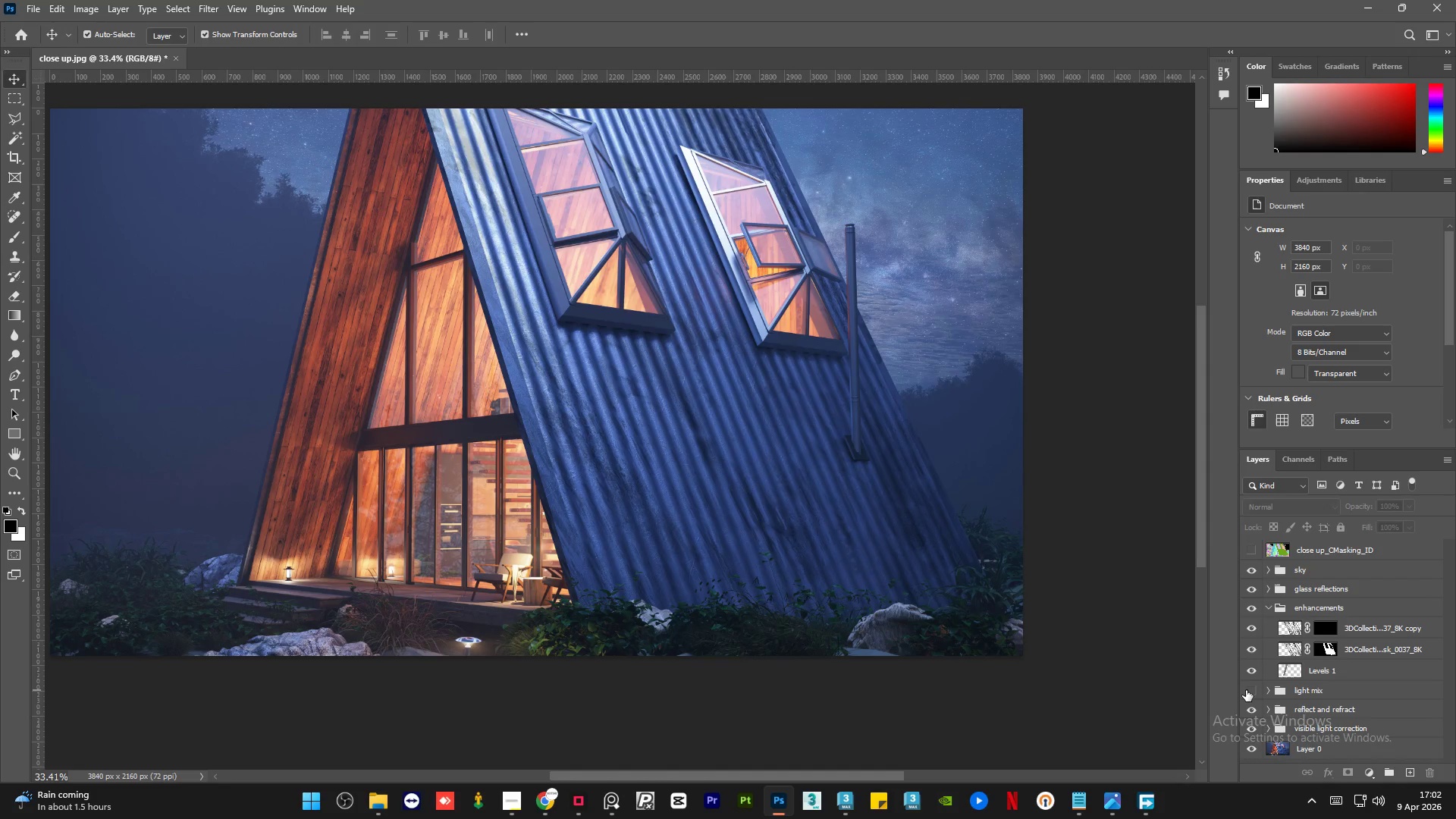 
left_click([1246, 690])
 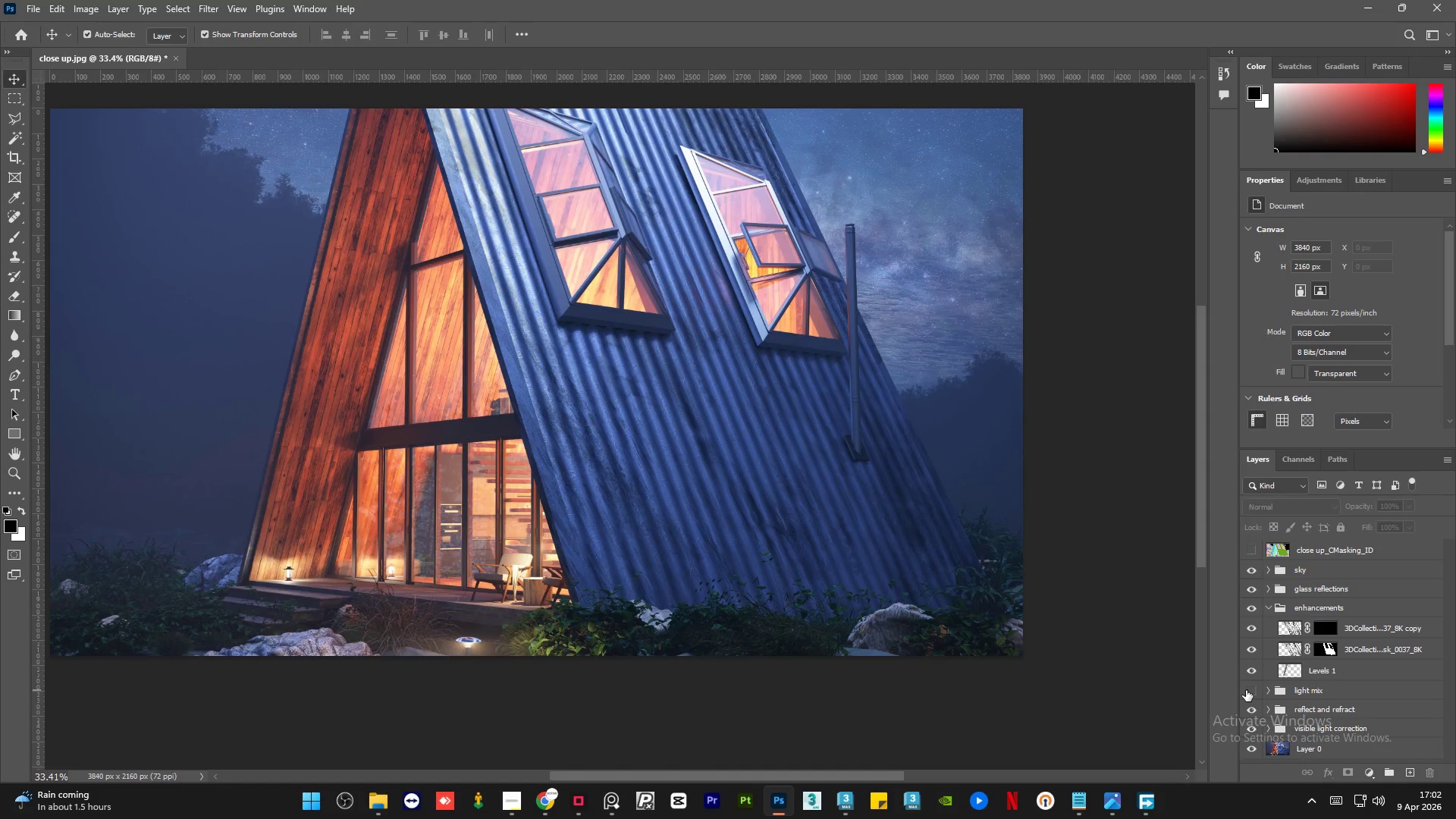 
double_click([1246, 690])
 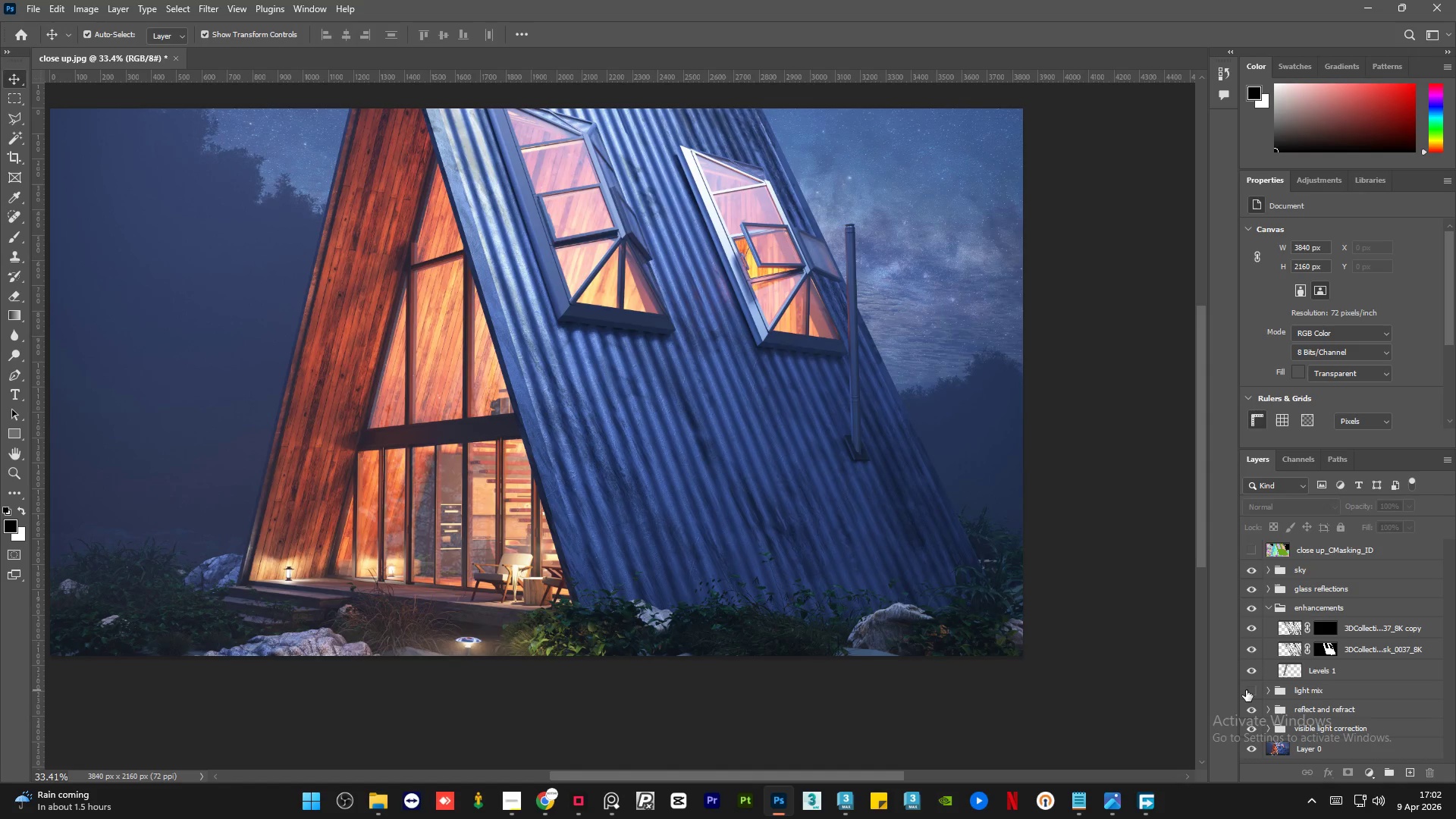 
double_click([1246, 690])
 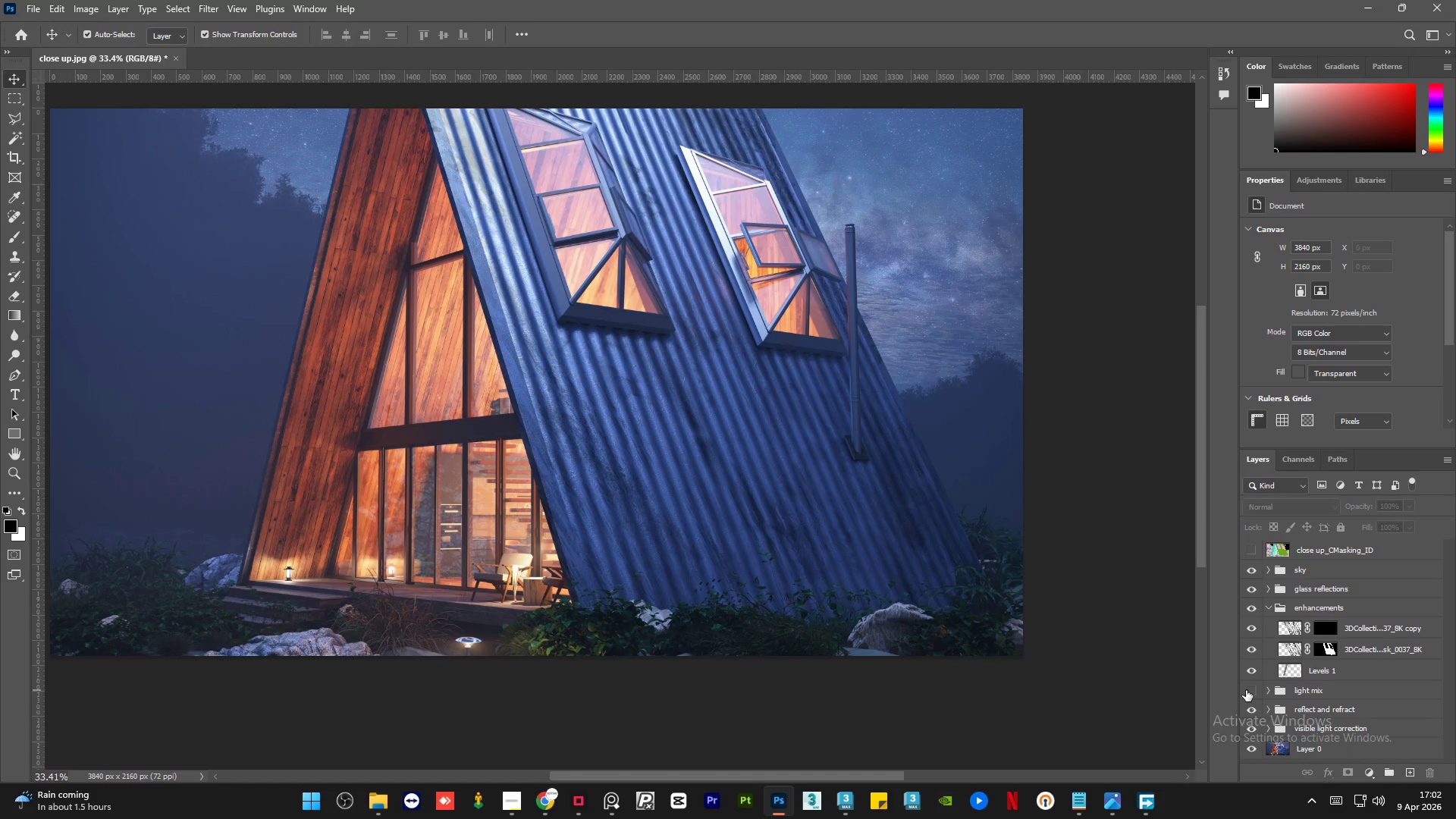 
double_click([1246, 690])
 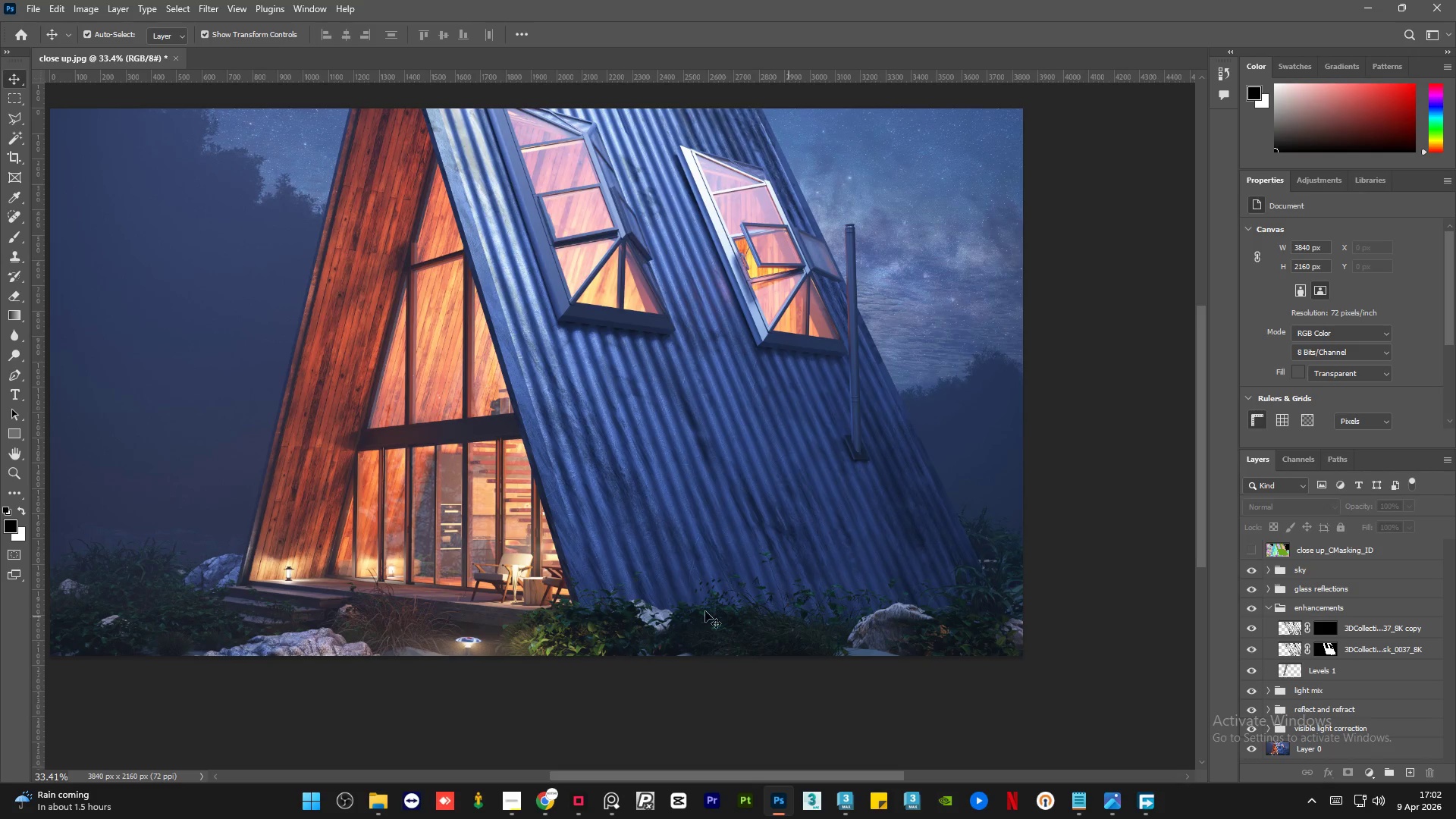 
hold_key(key=AltLeft, duration=1.53)
 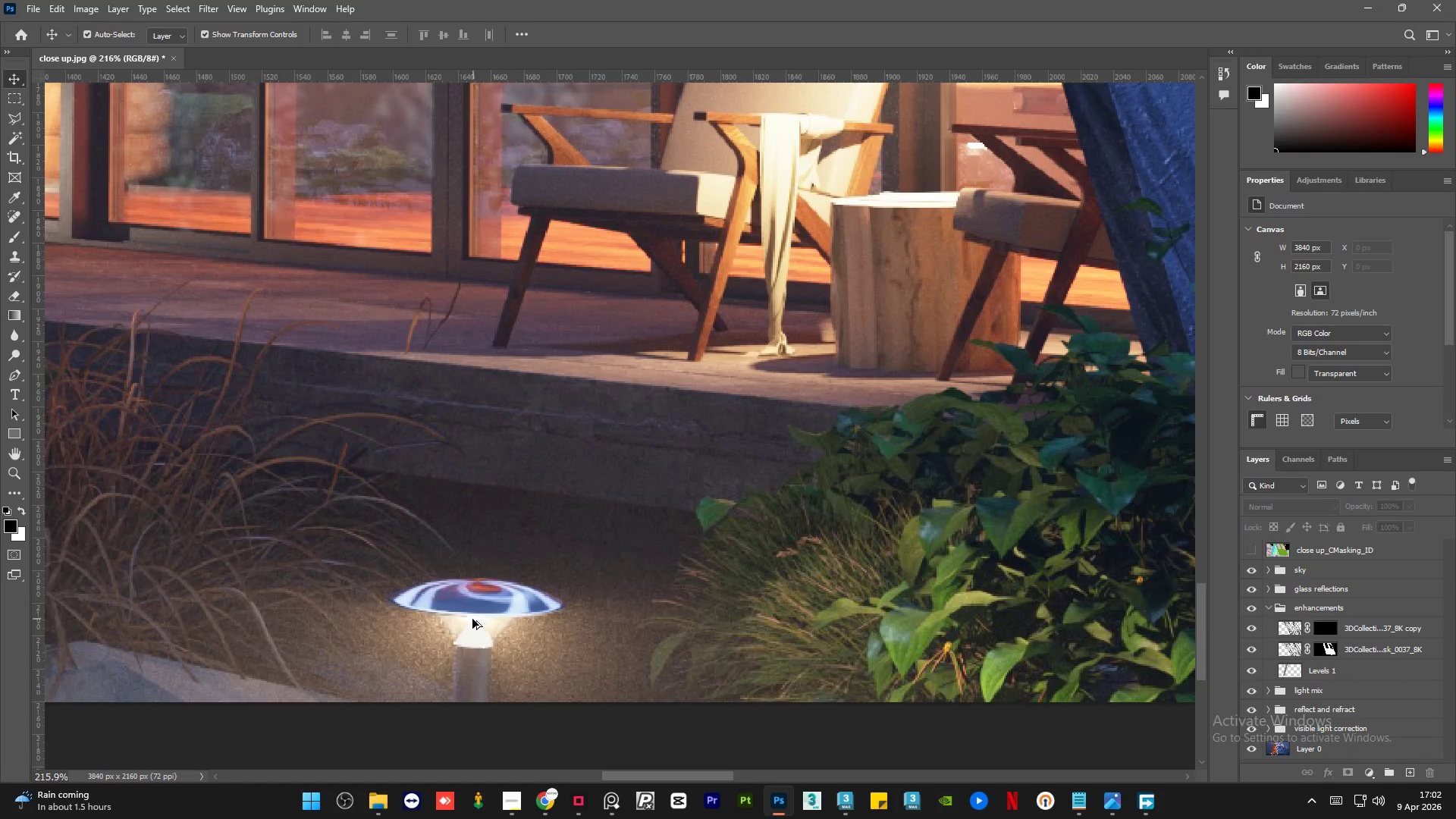 
hold_key(key=AltLeft, duration=1.5)
 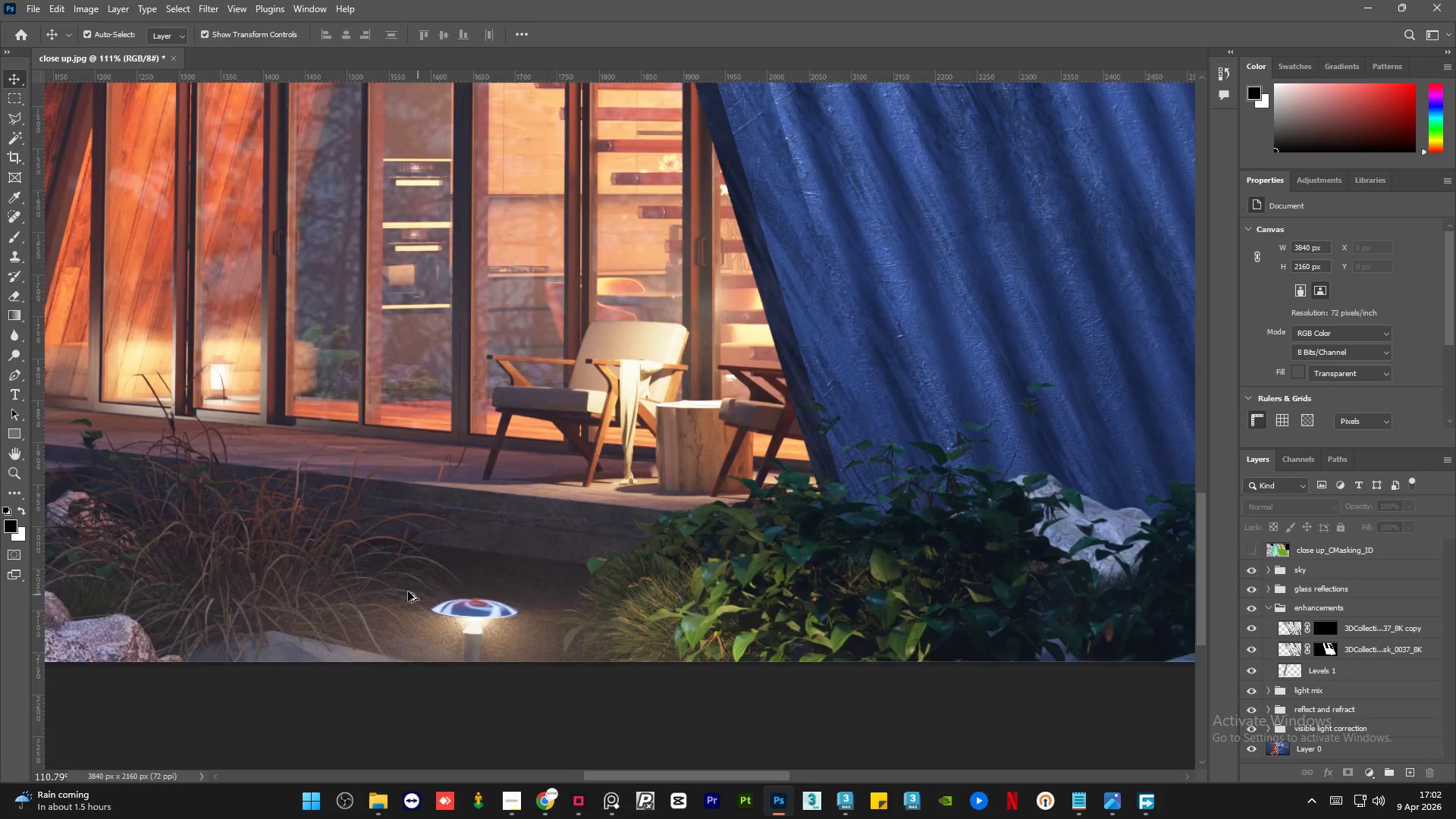 
scroll: coordinate [470, 624], scroll_direction: up, amount: 20.0
 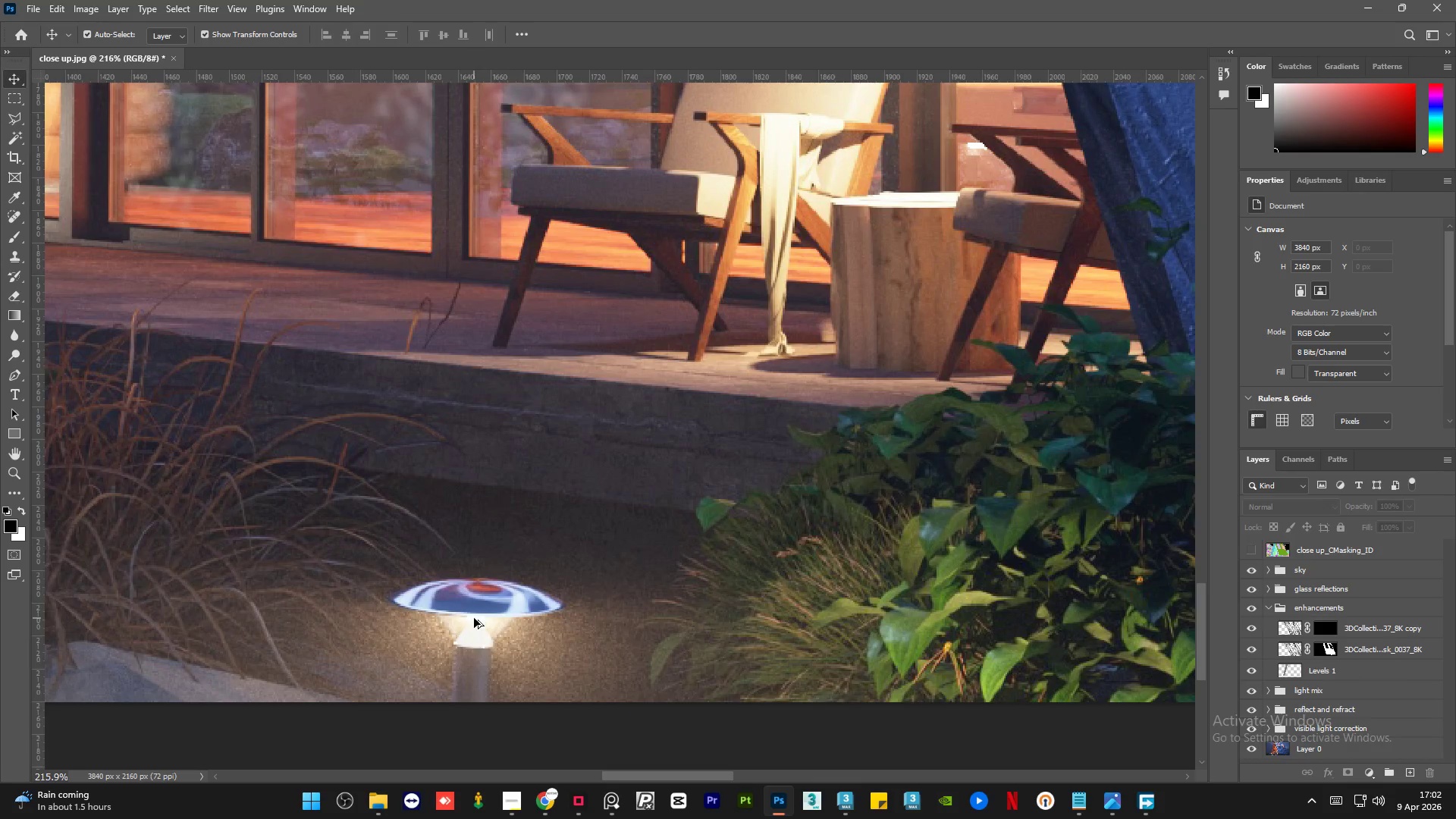 
hold_key(key=AltLeft, duration=1.5)
 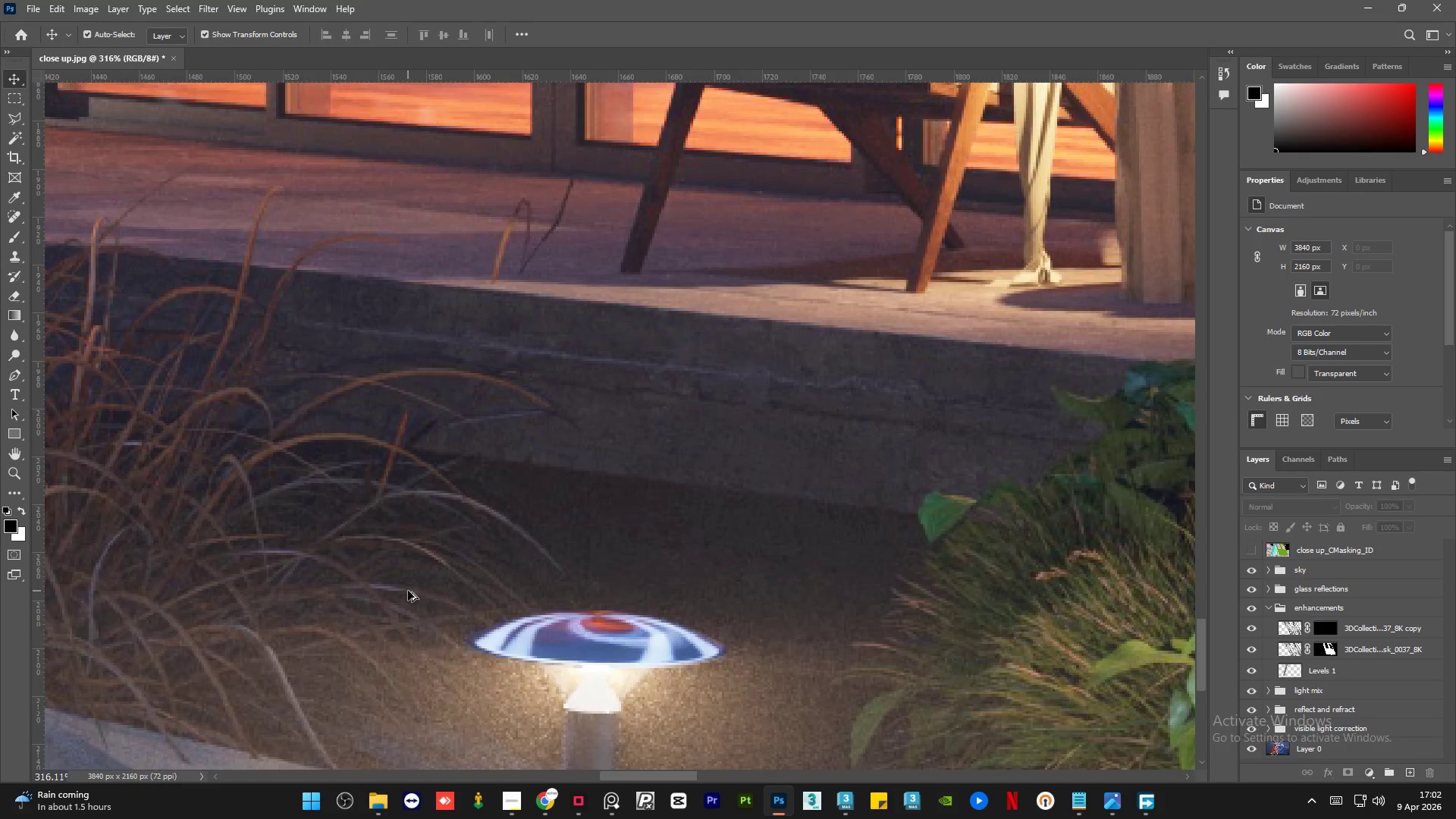 
scroll: coordinate [472, 620], scroll_direction: down, amount: 7.0
 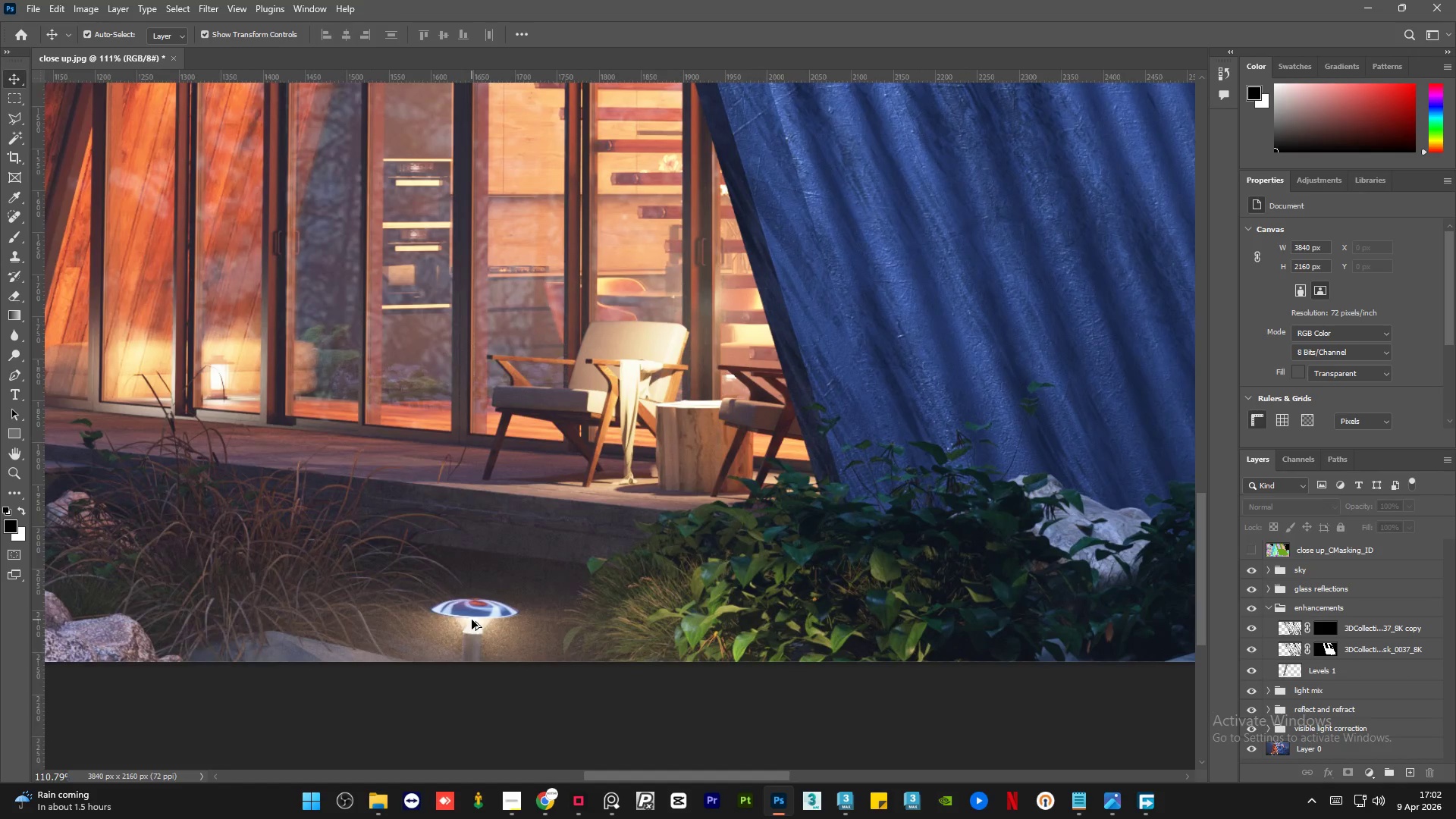 
scroll: coordinate [408, 592], scroll_direction: up, amount: 7.0
 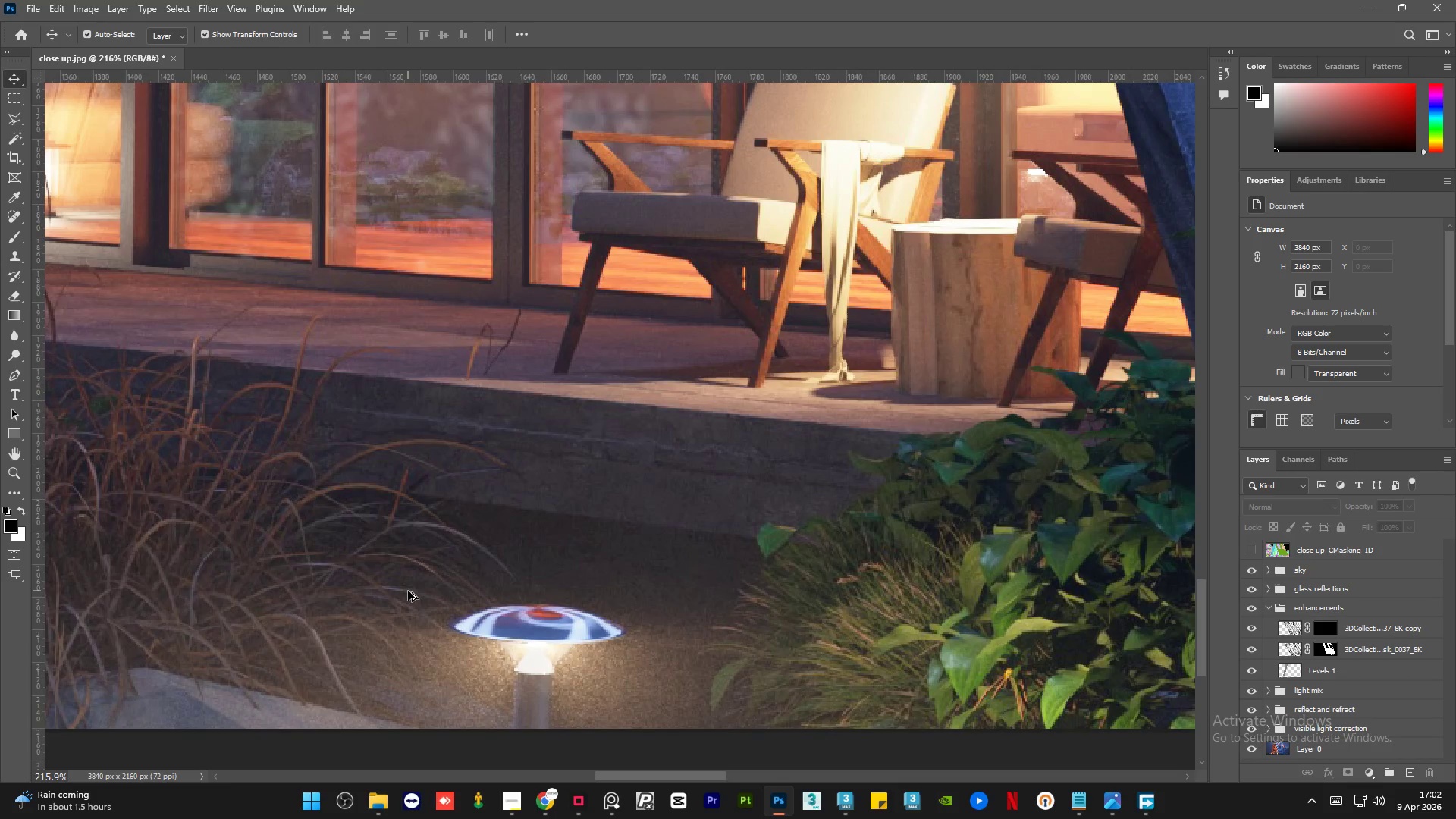 
hold_key(key=AltLeft, duration=1.51)
scroll: coordinate [408, 591], scroll_direction: up, amount: 4.0
 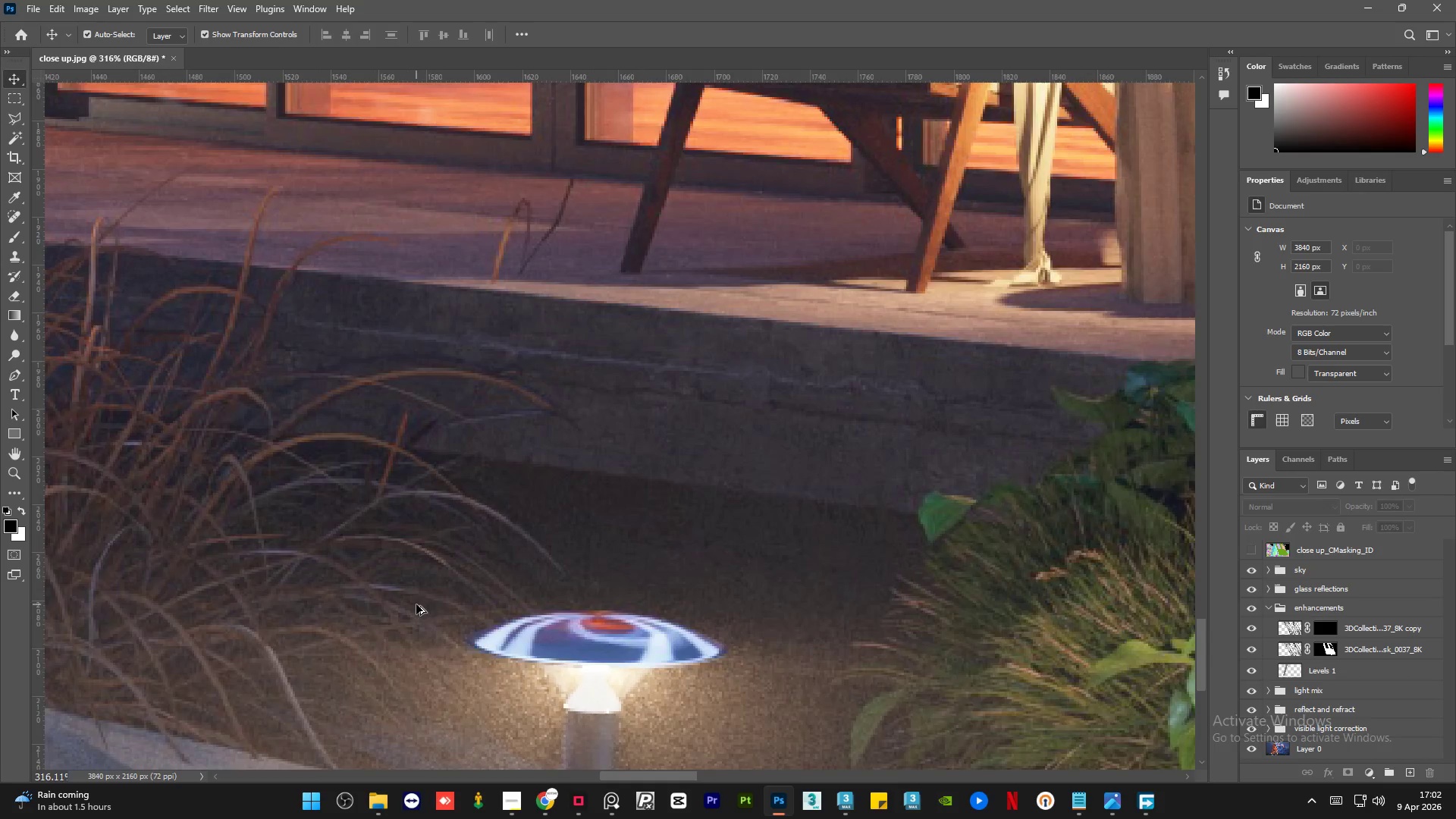 
hold_key(key=AltLeft, duration=1.52)
 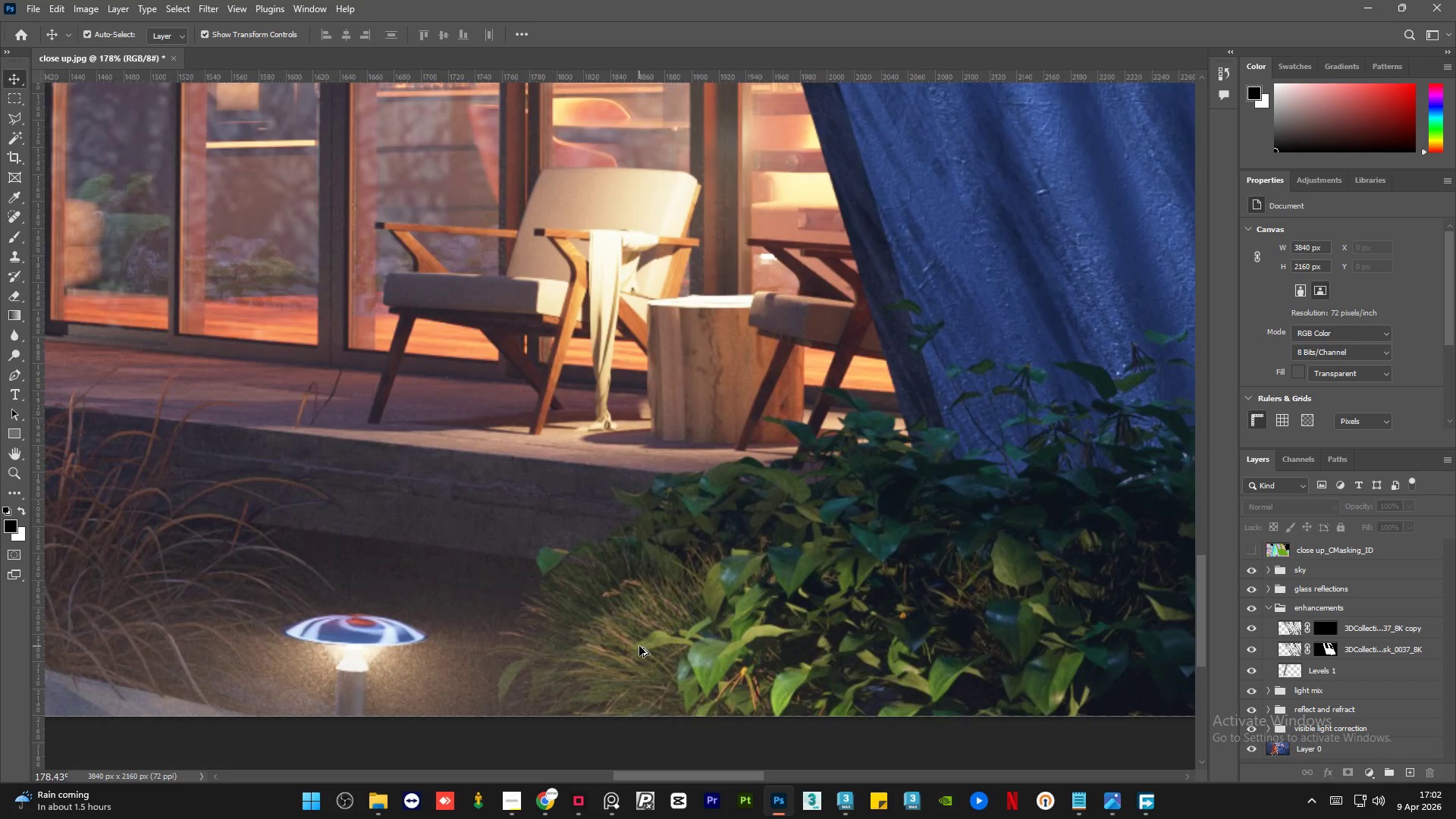 
scroll: coordinate [427, 642], scroll_direction: down, amount: 12.0
 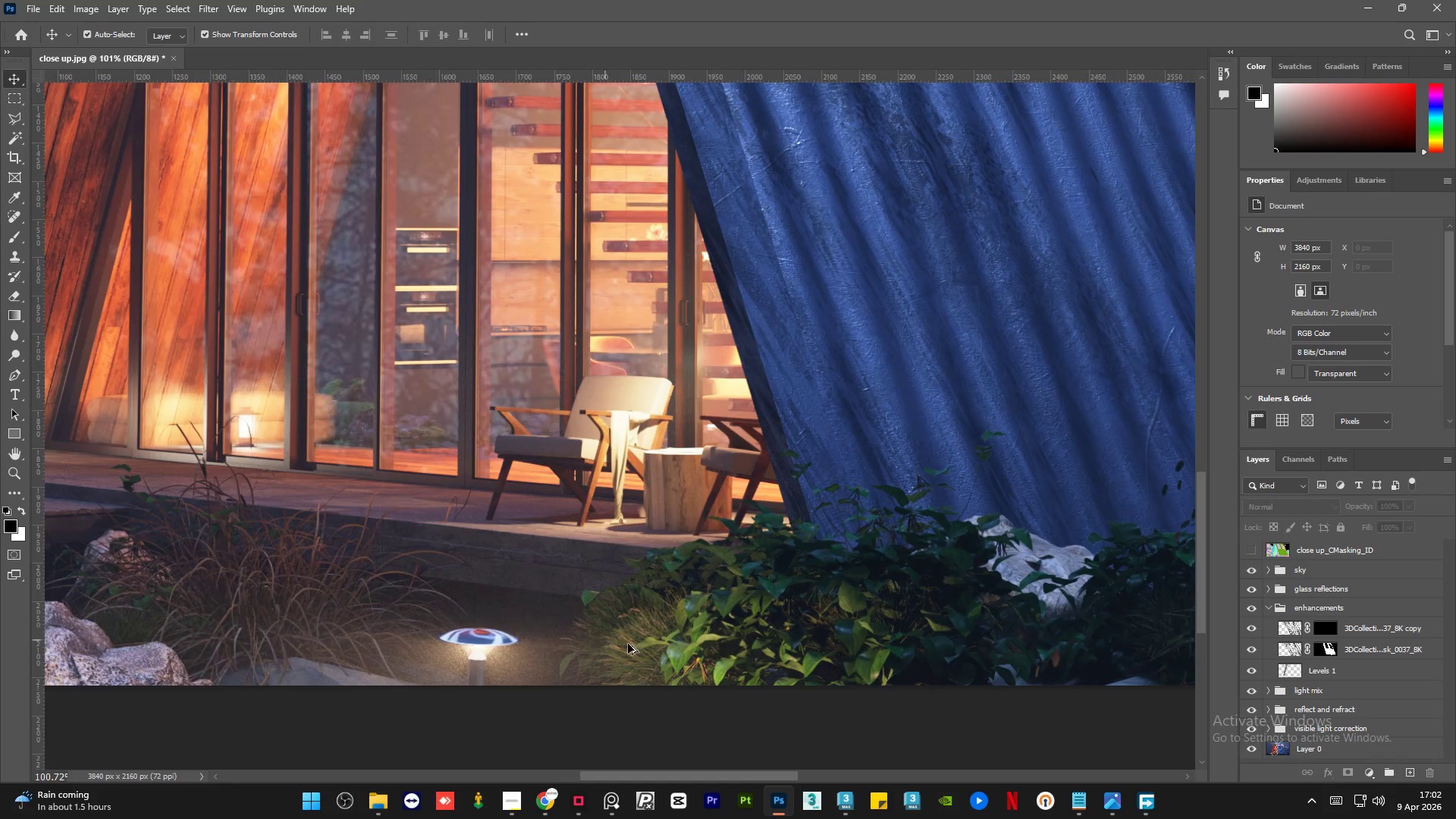 
hold_key(key=AltLeft, duration=1.51)
 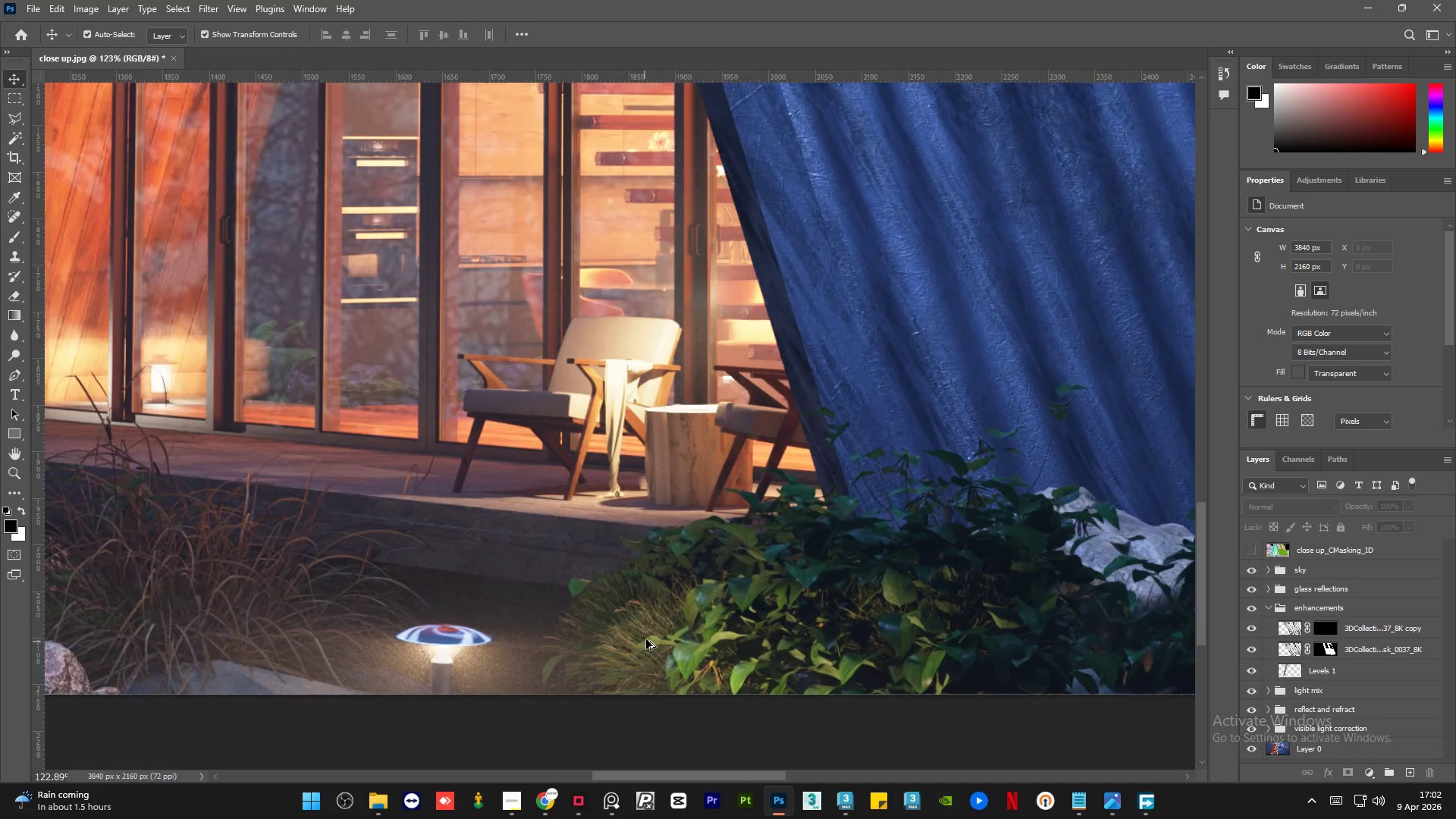 
scroll: coordinate [639, 646], scroll_direction: up, amount: 7.0
 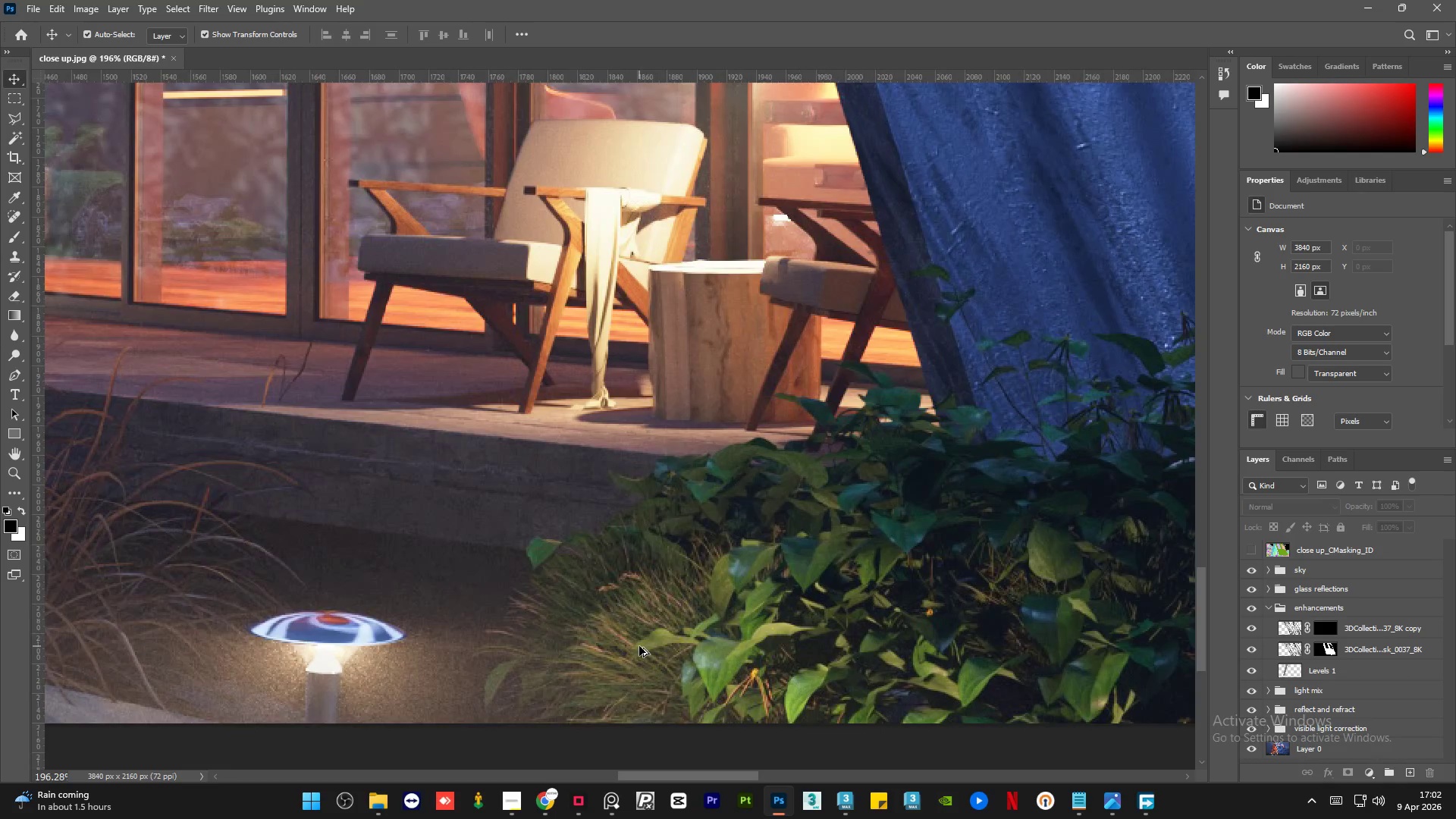 
hold_key(key=AltLeft, duration=1.53)
 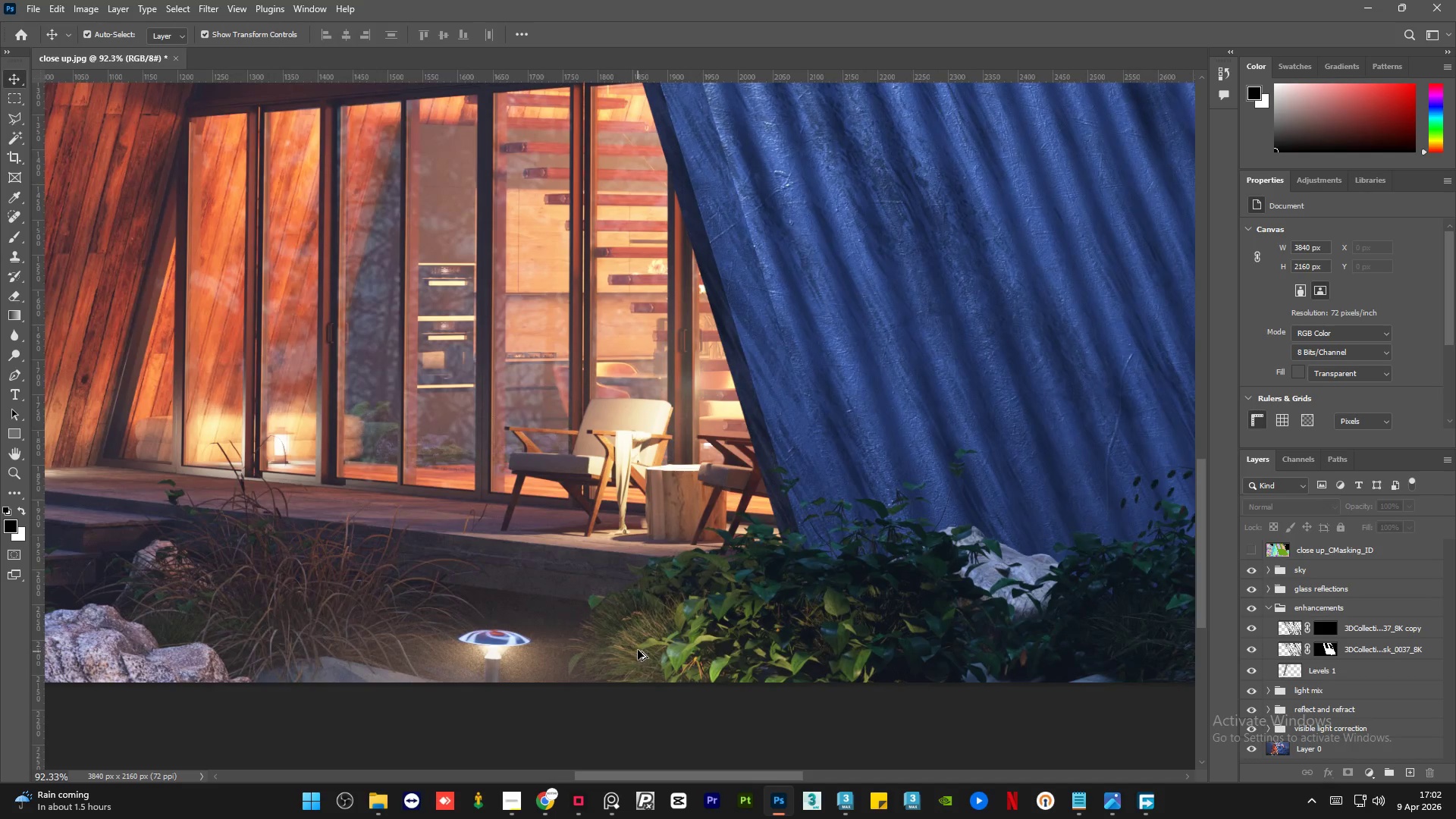 
scroll: coordinate [639, 646], scroll_direction: down, amount: 5.0
 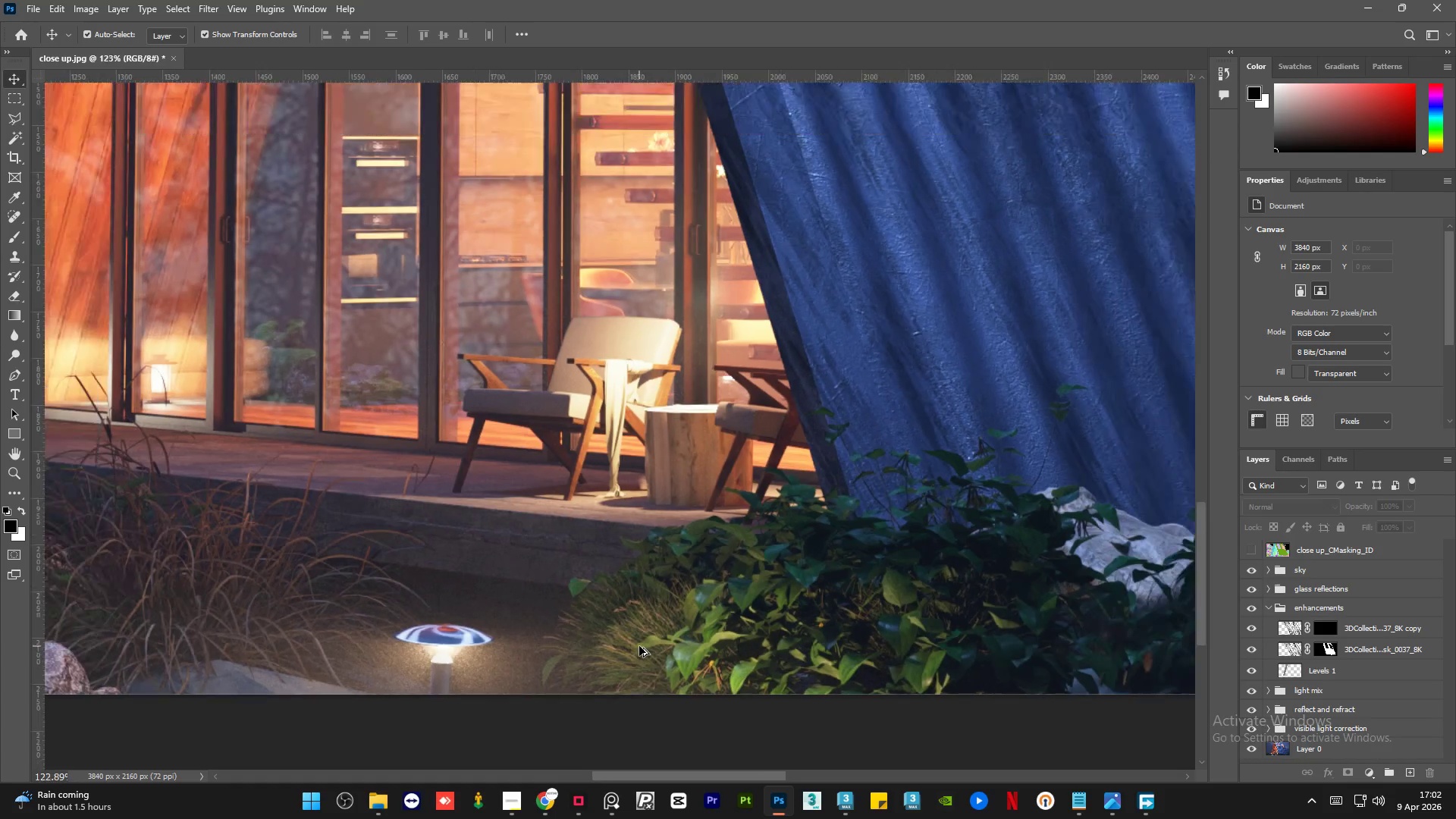 
hold_key(key=AltLeft, duration=1.5)
scroll: coordinate [646, 648], scroll_direction: down, amount: 3.0
 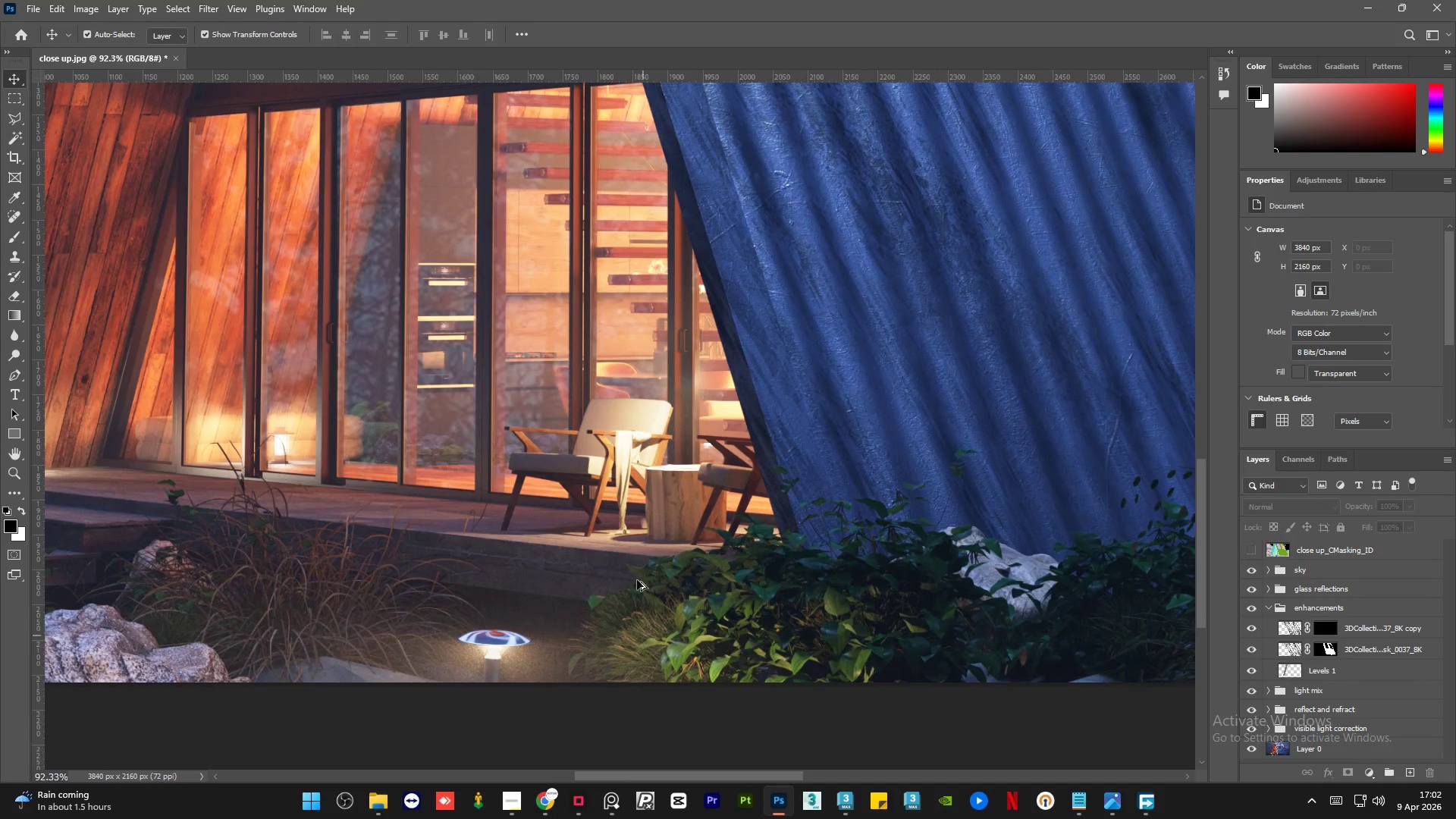 
key(Alt+AltLeft)
 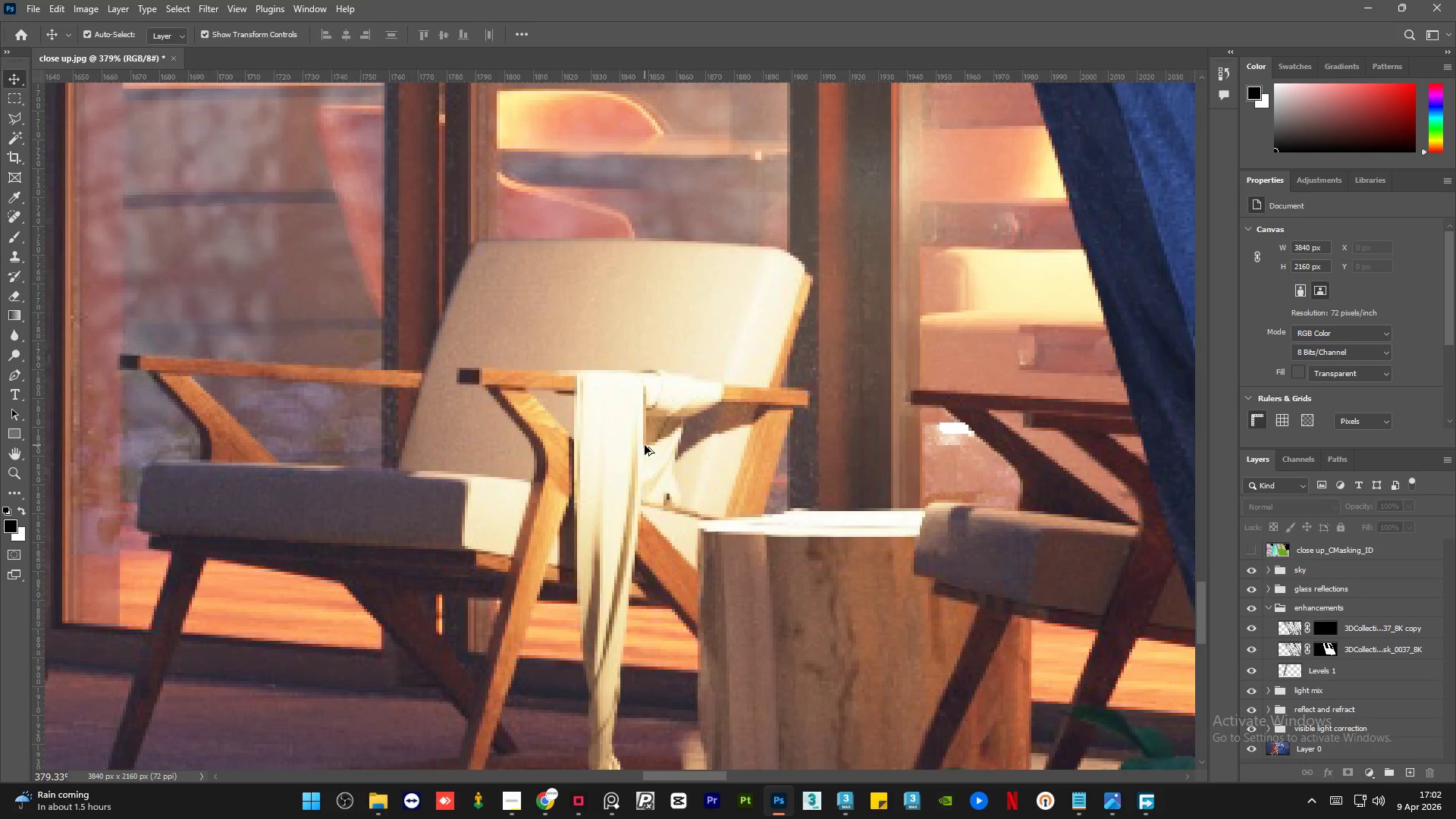 
key(Alt+AltLeft)
 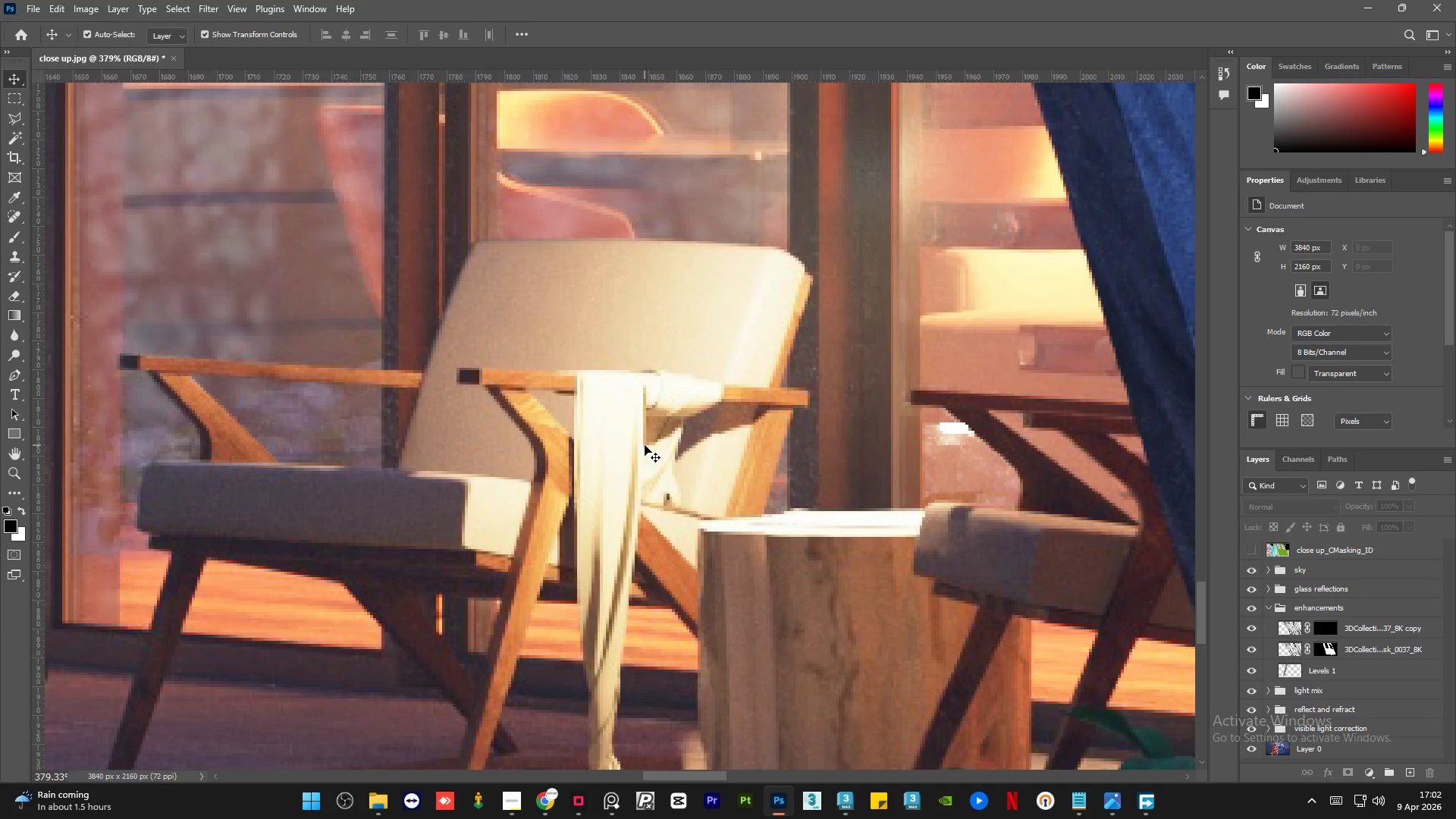 
scroll: coordinate [645, 445], scroll_direction: up, amount: 15.0
 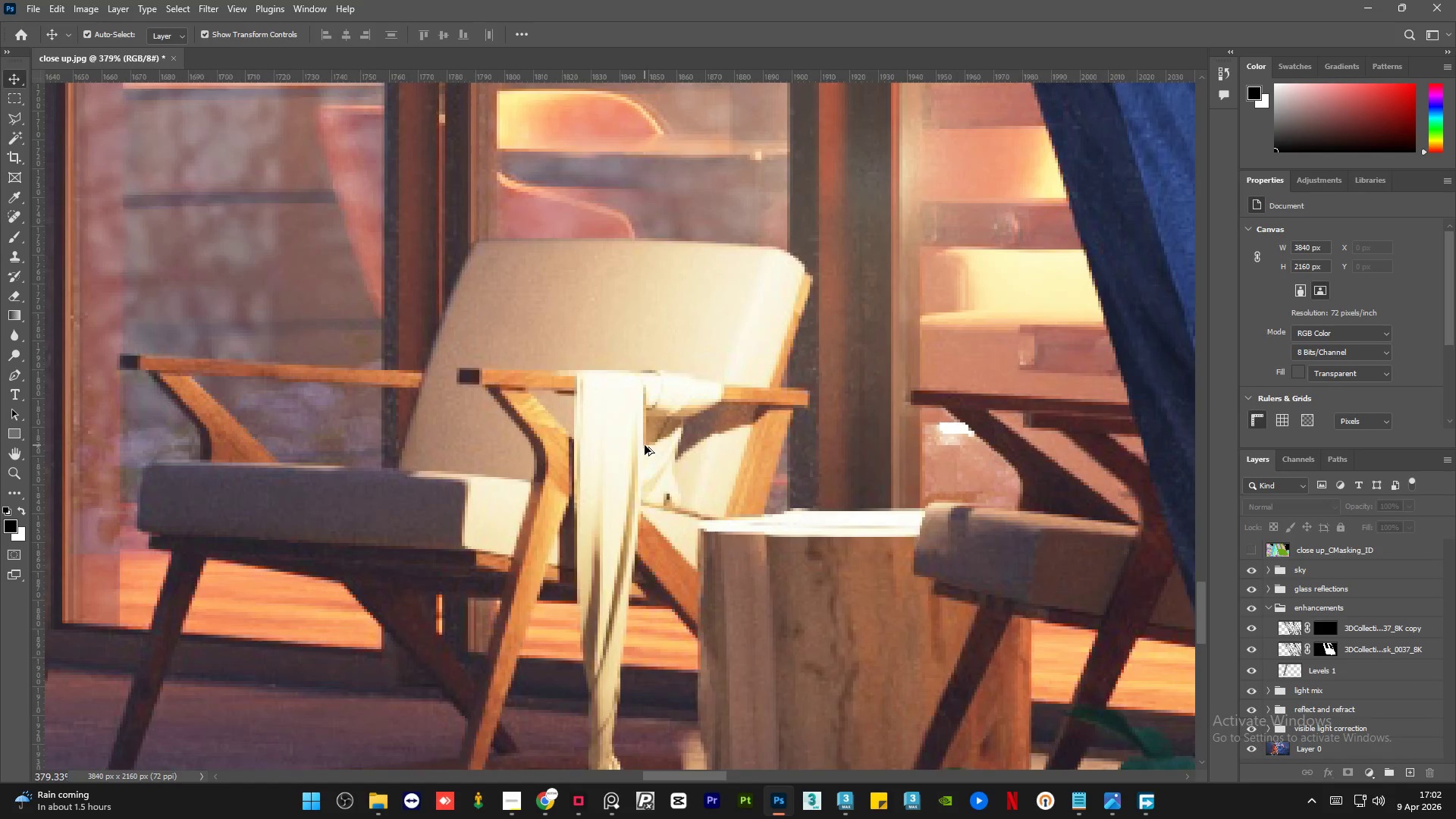 
hold_key(key=AltLeft, duration=1.5)
 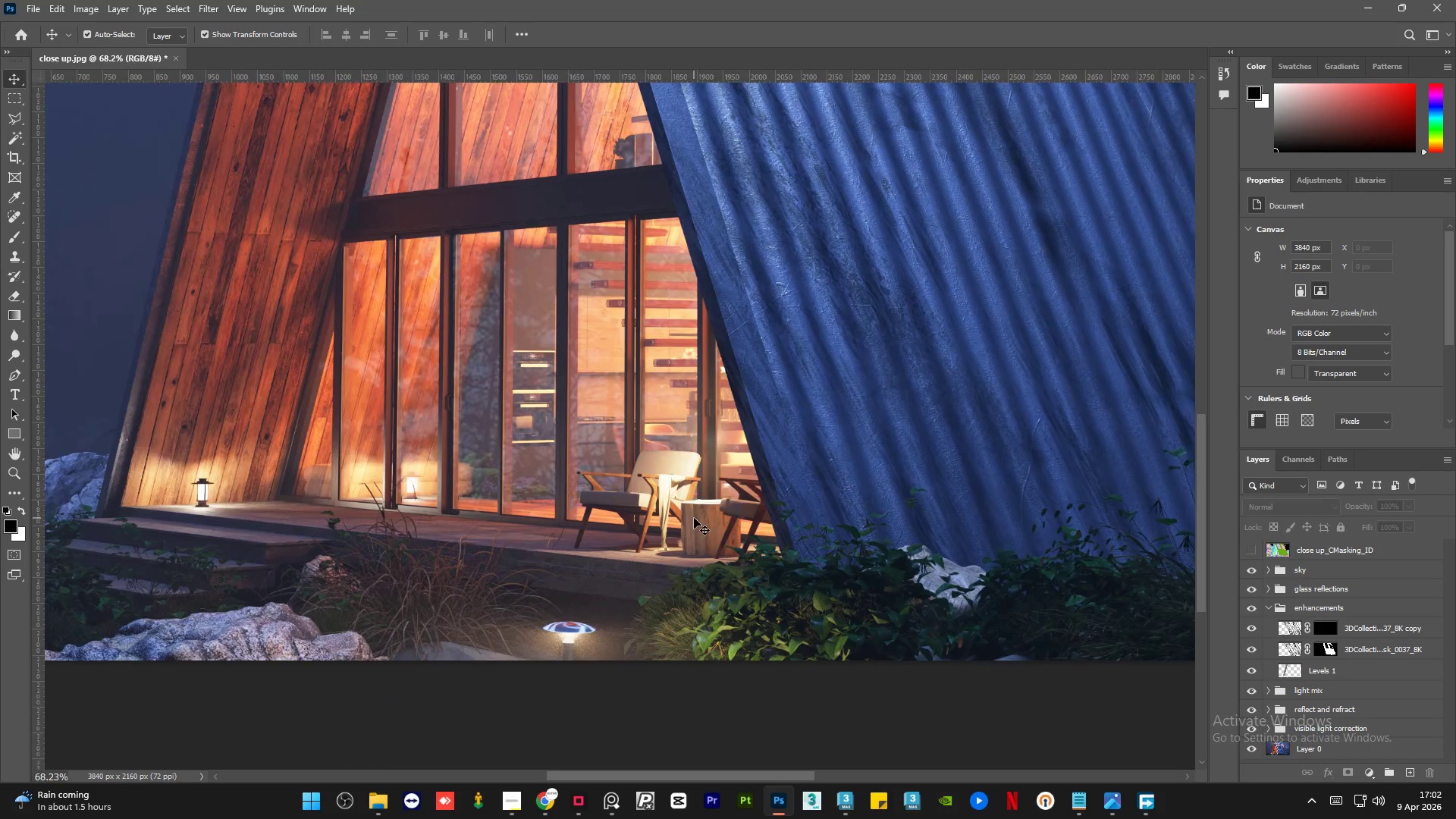 
key(Alt+AltLeft)
 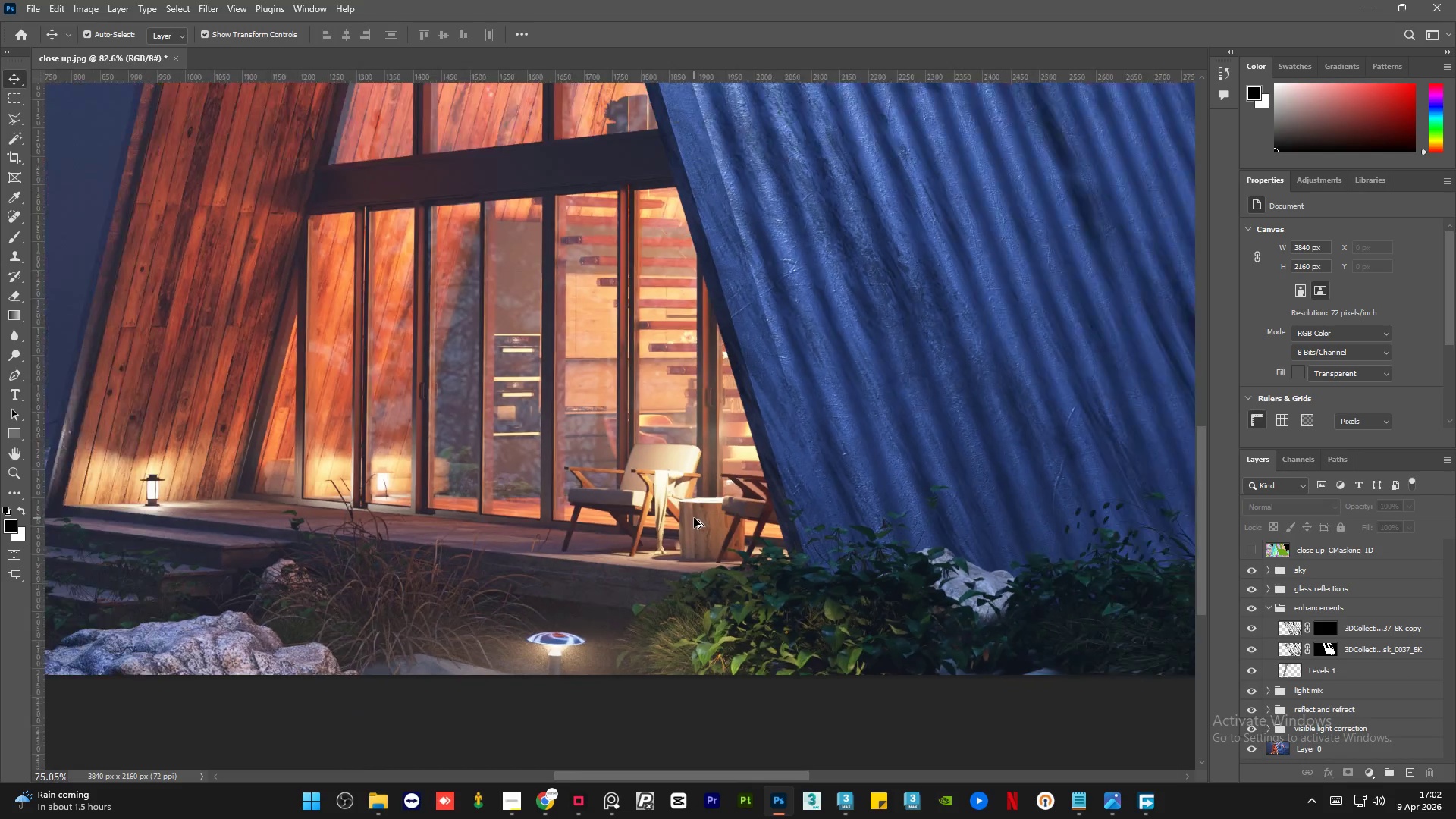 
key(Alt+AltLeft)
 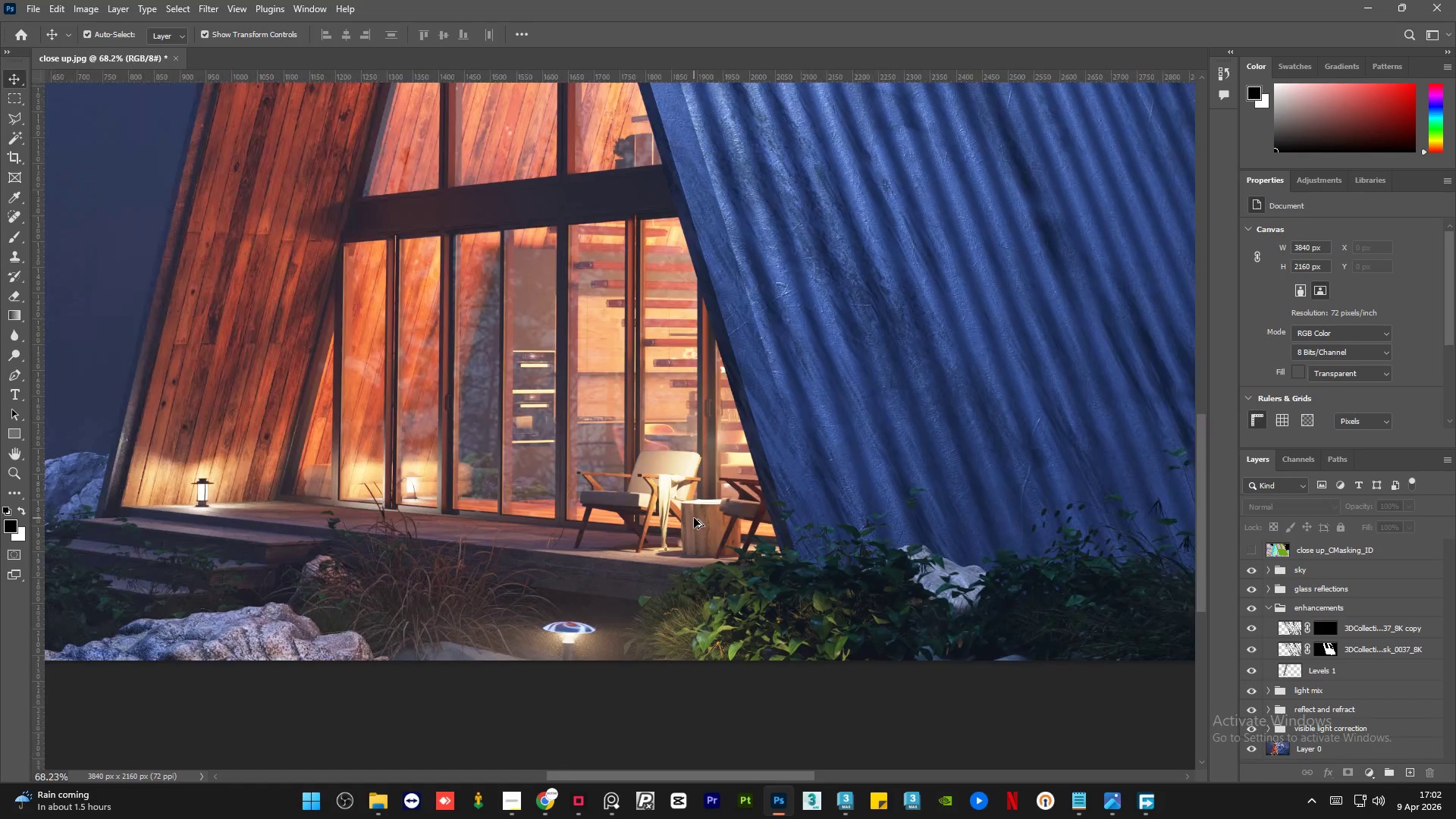 
key(Alt+AltLeft)
 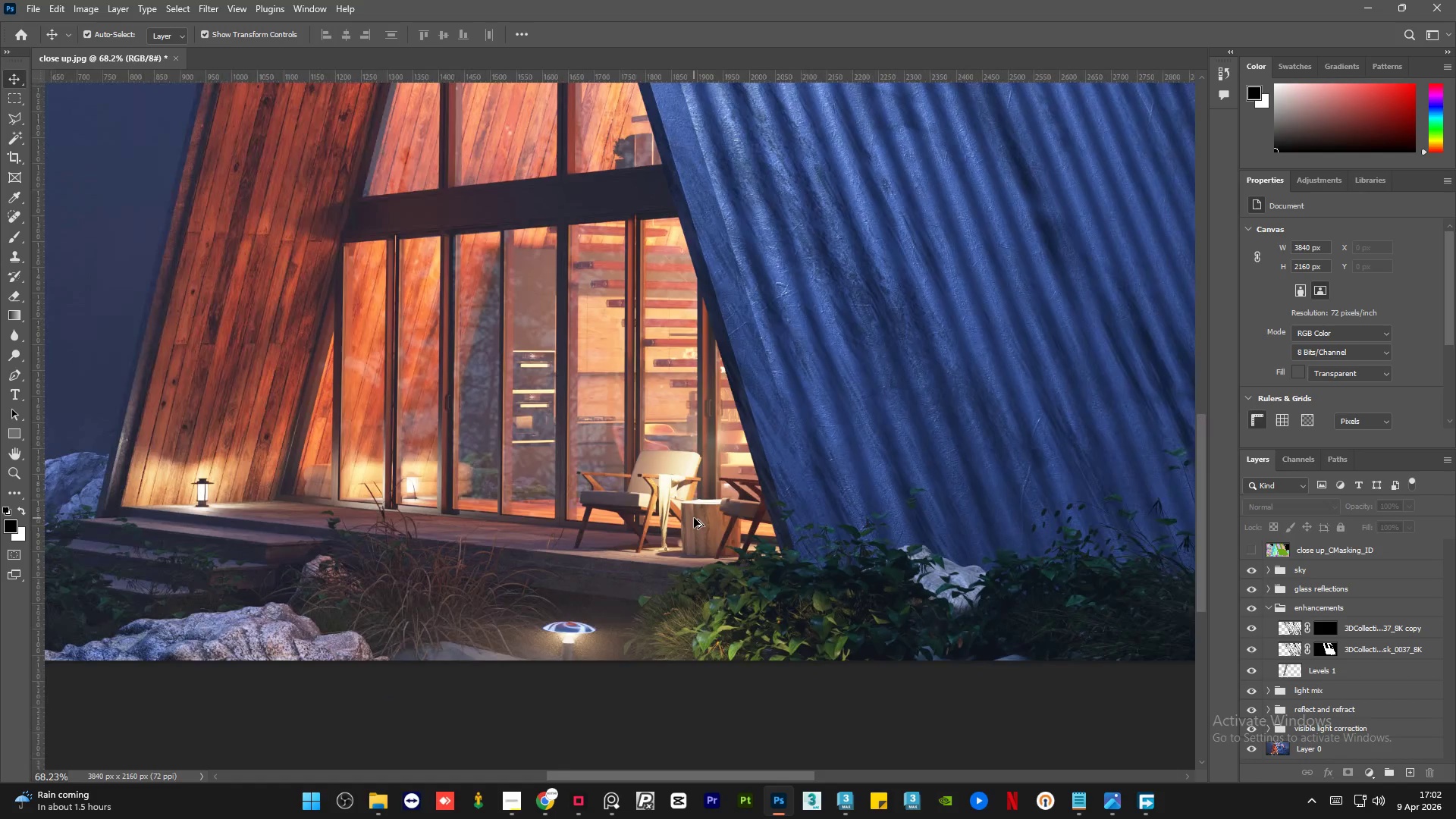 
key(Alt+AltLeft)
 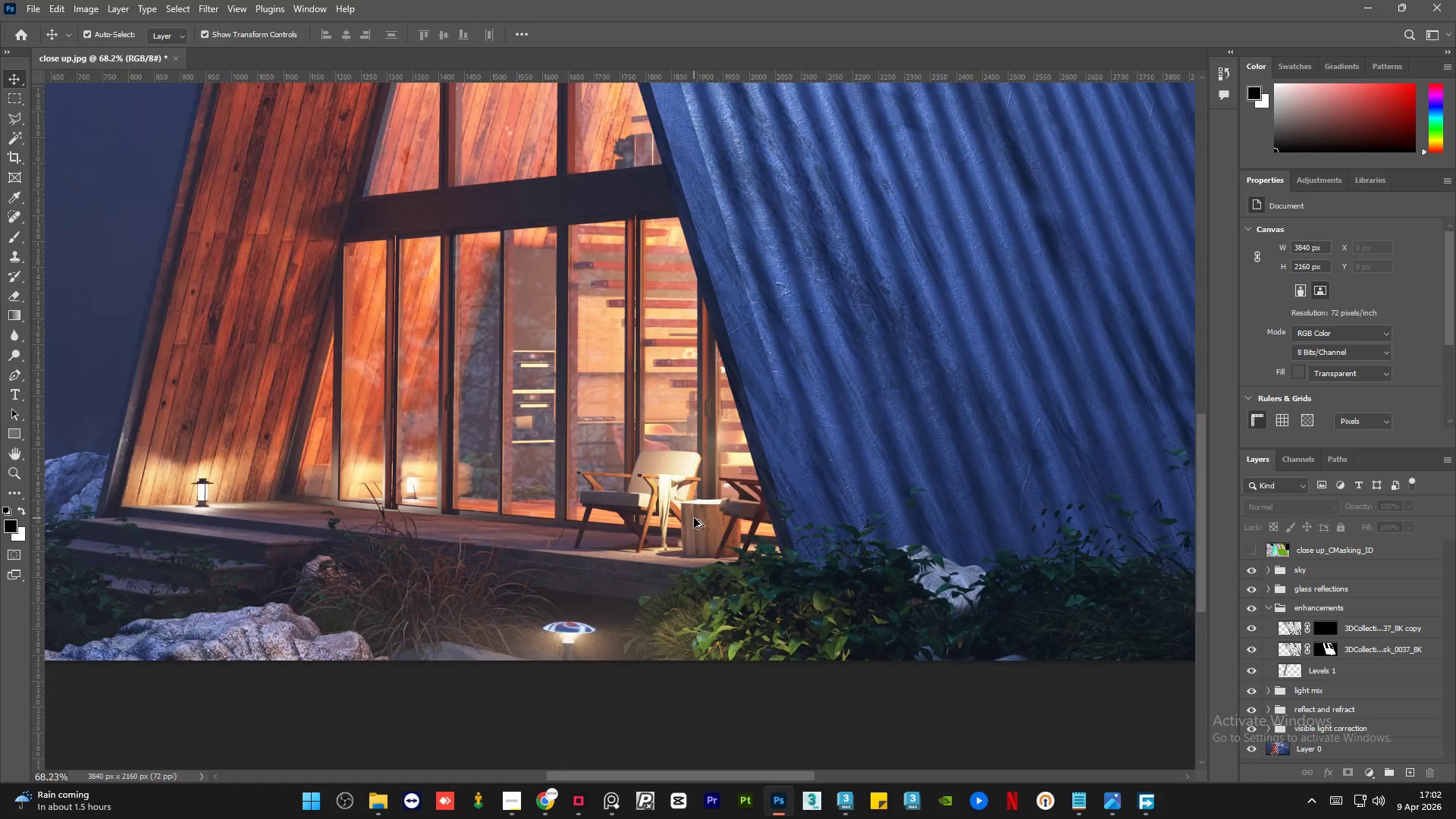 
key(Alt+AltLeft)
 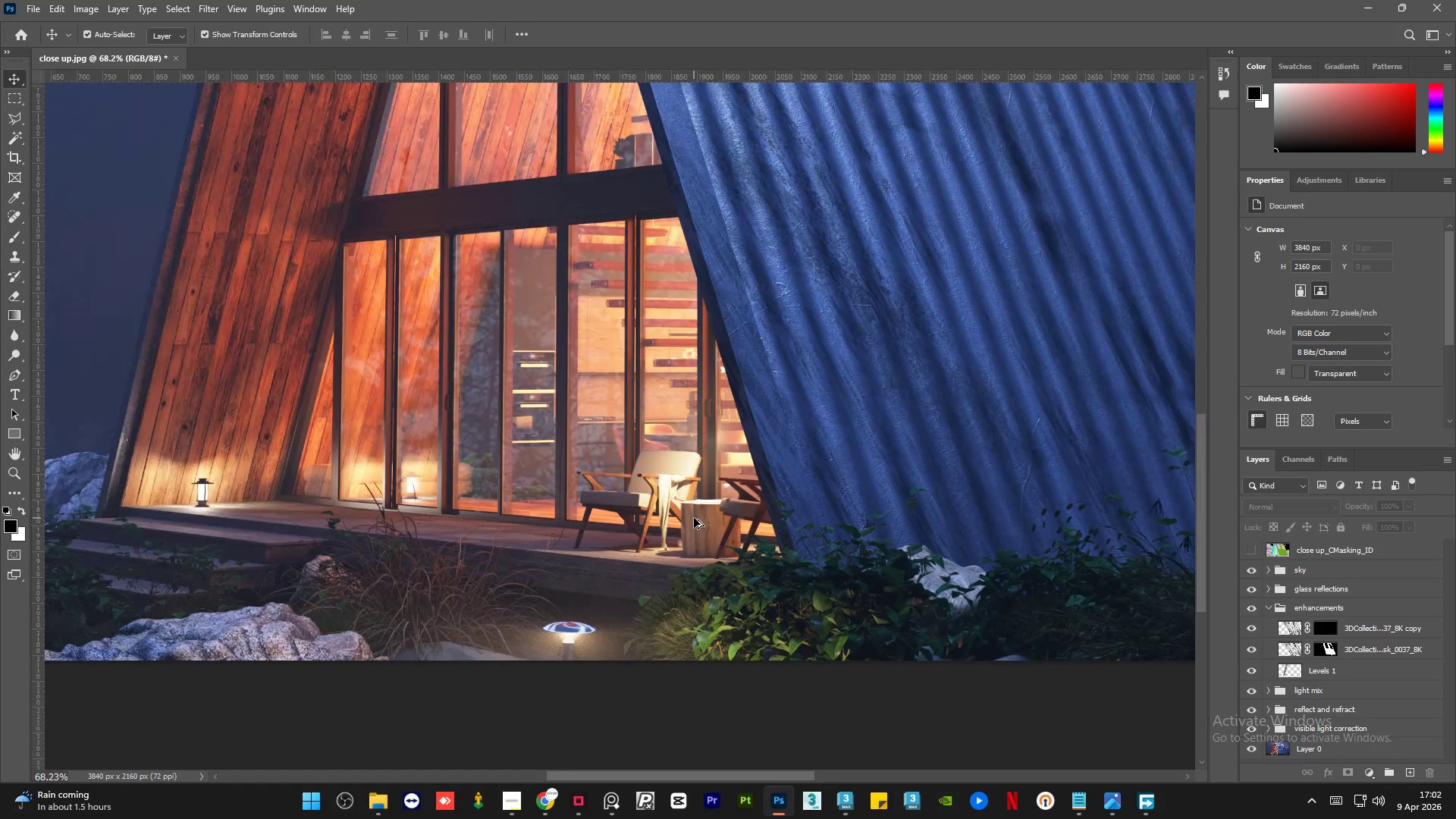 
key(Alt+AltLeft)
 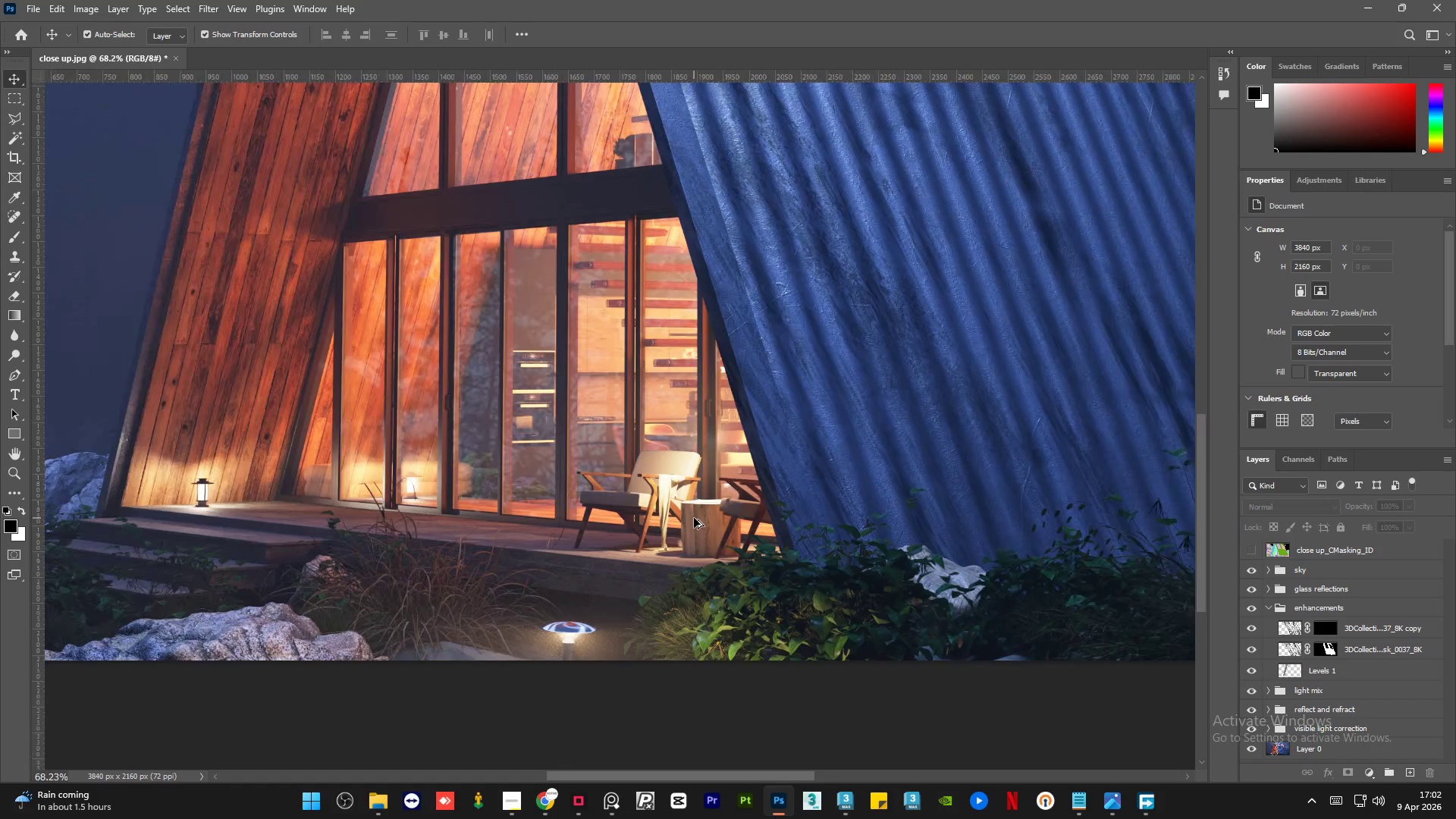 
key(Alt+AltLeft)
 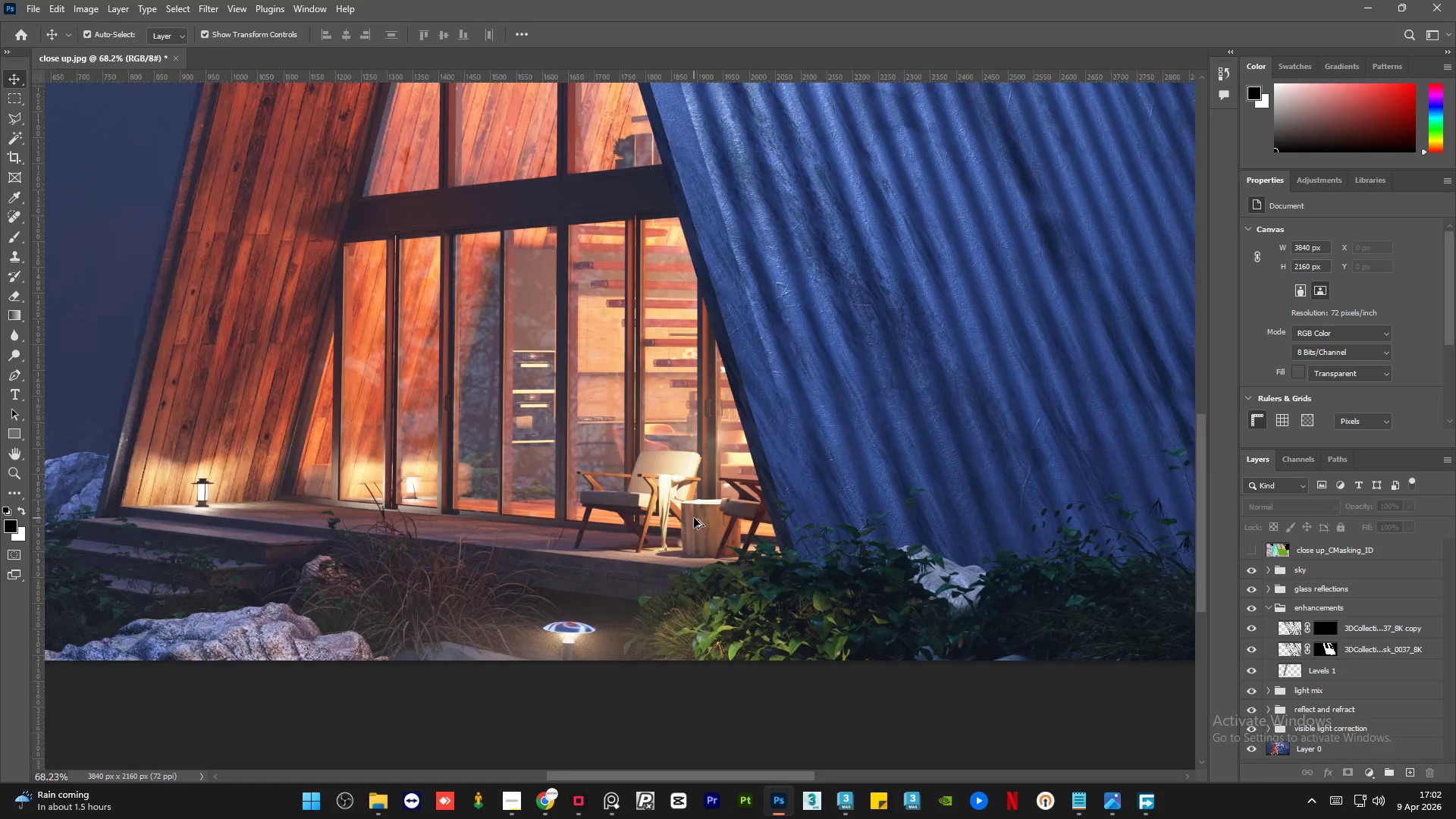 
key(Alt+AltLeft)
 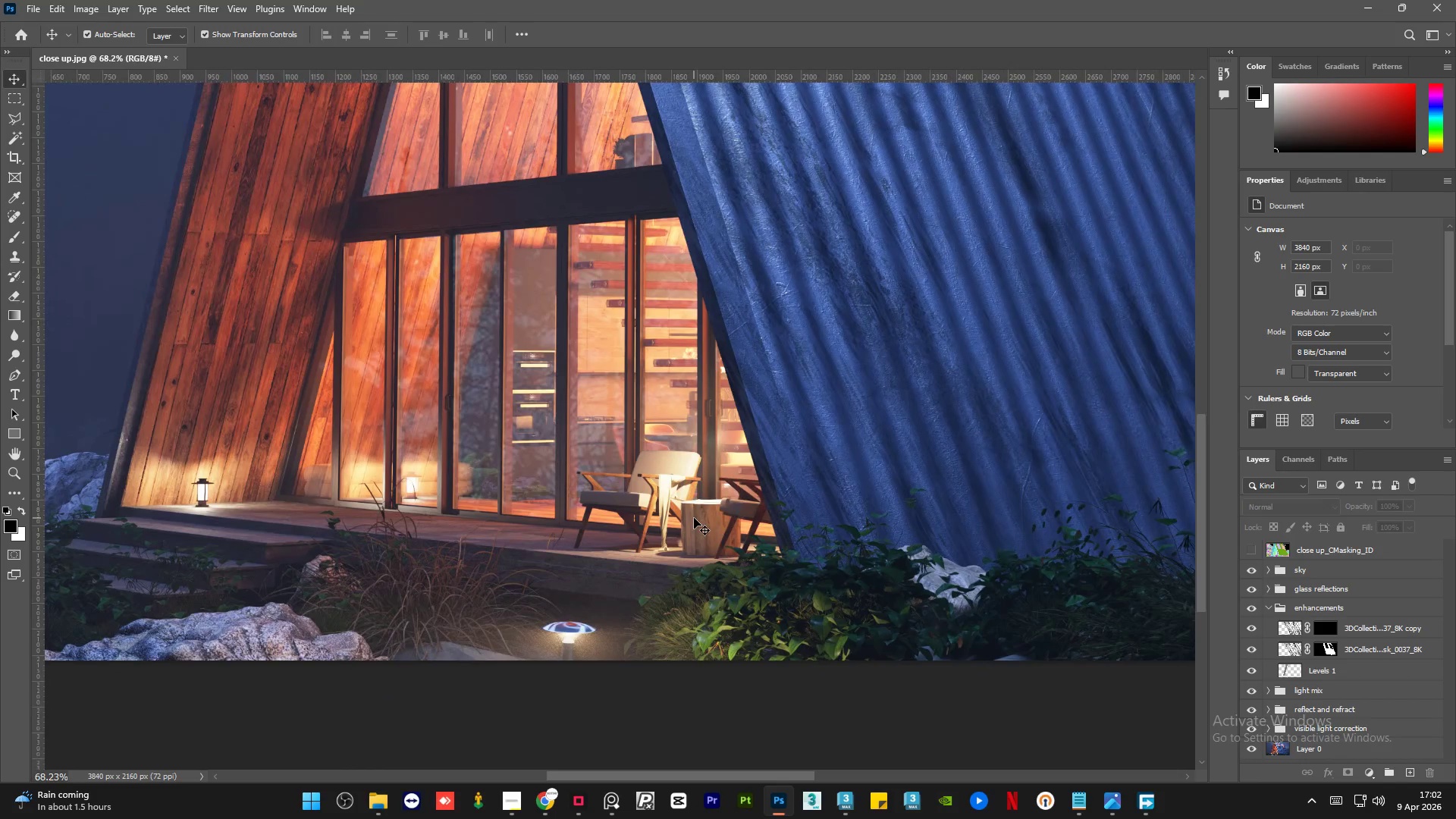 
scroll: coordinate [694, 518], scroll_direction: down, amount: 18.0
 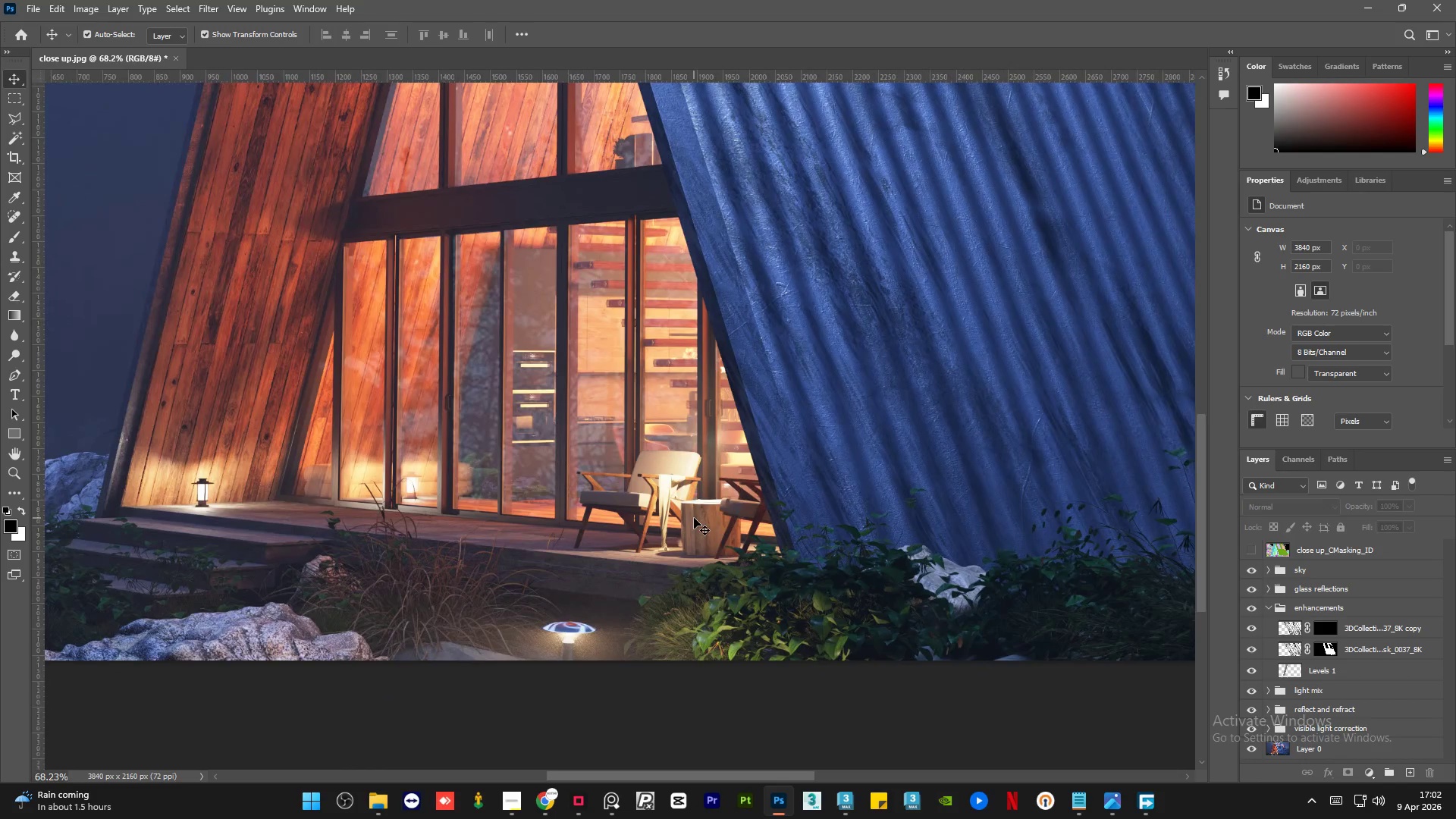 
hold_key(key=AltLeft, duration=1.52)
scroll: coordinate [694, 518], scroll_direction: down, amount: 4.0
 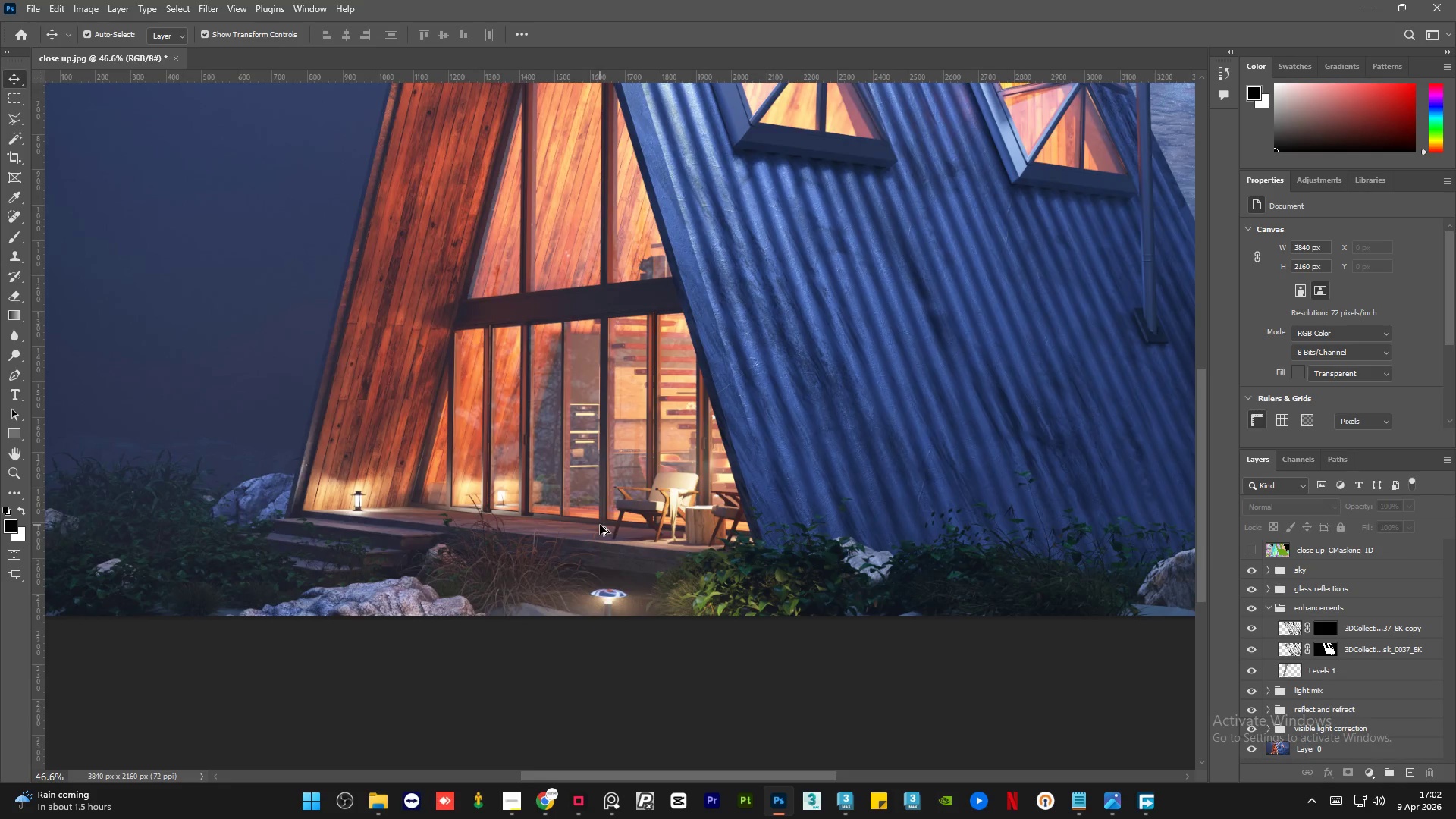 
key(Alt+AltLeft)
 